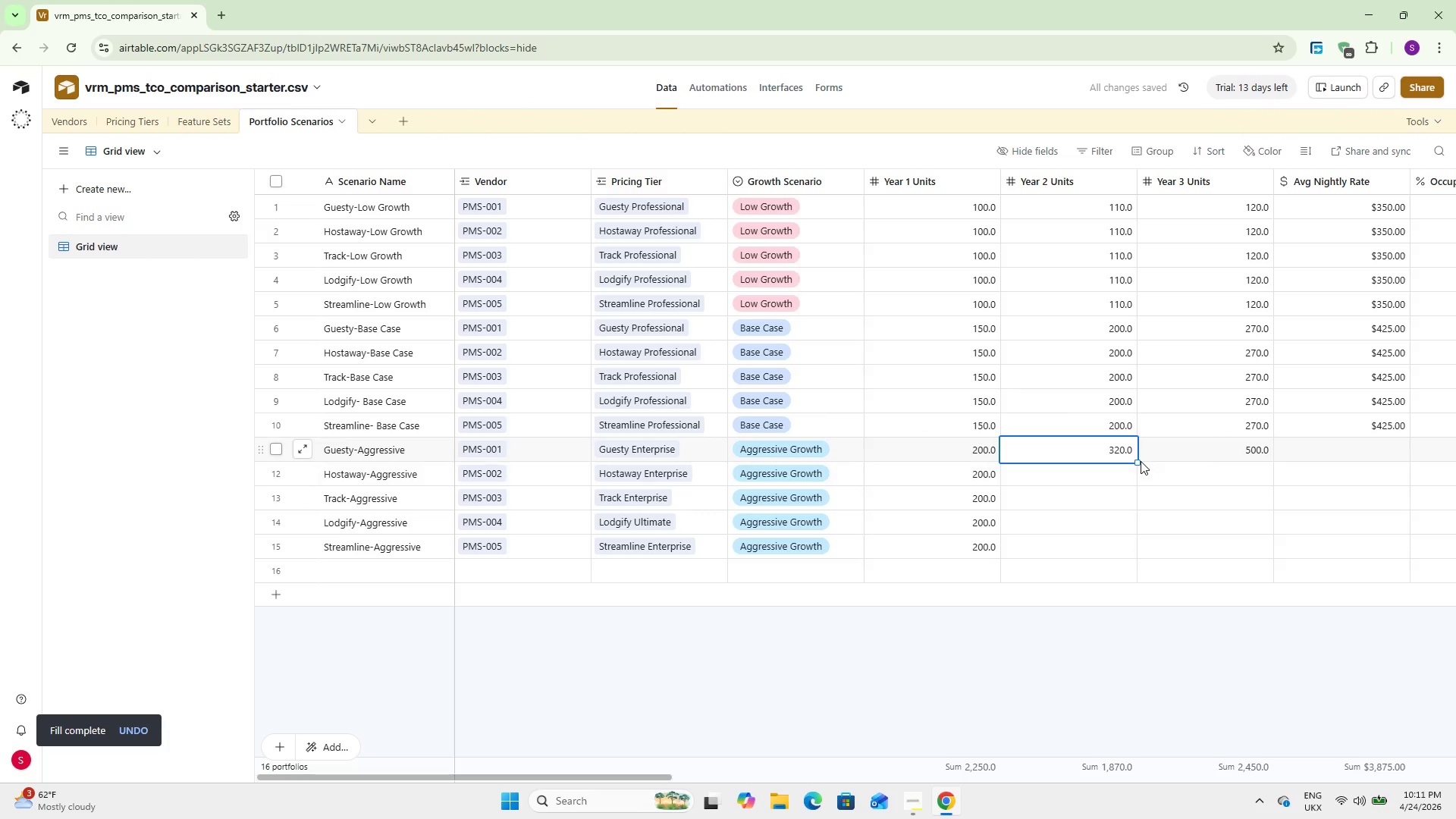 
left_click_drag(start_coordinate=[1134, 461], to_coordinate=[1131, 545])
 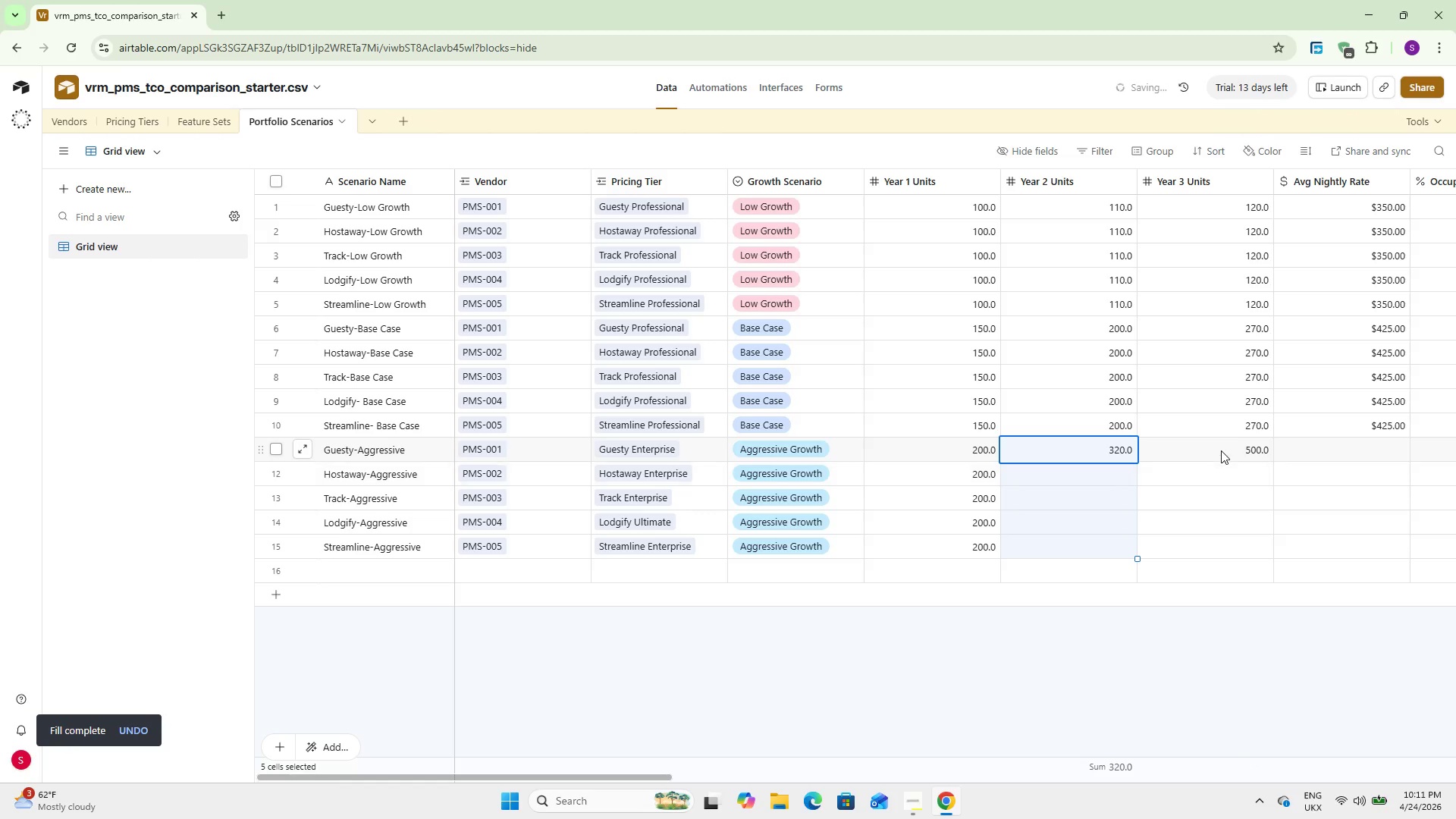 
left_click([1221, 450])
 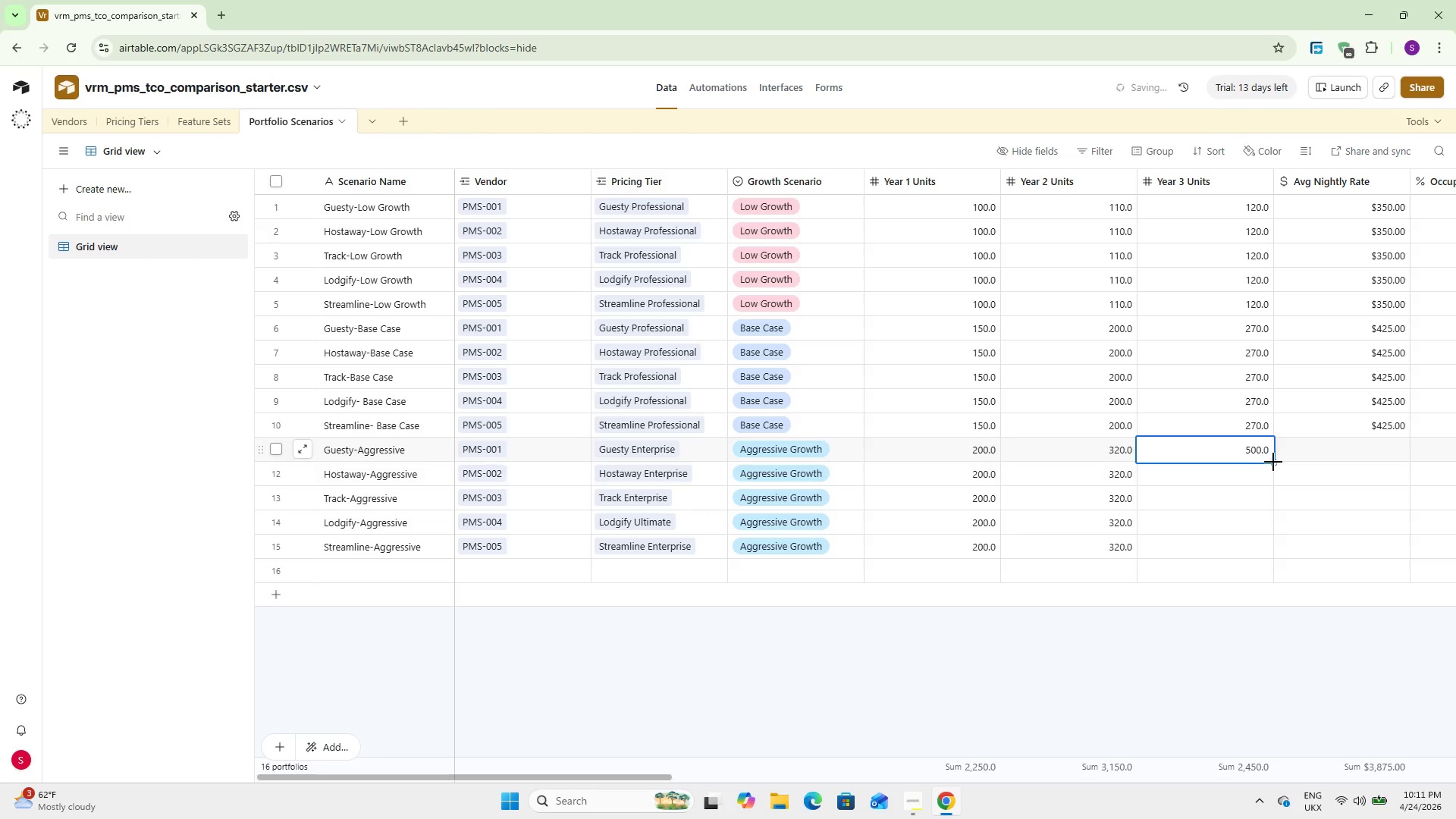 
left_click_drag(start_coordinate=[1276, 461], to_coordinate=[1265, 552])
 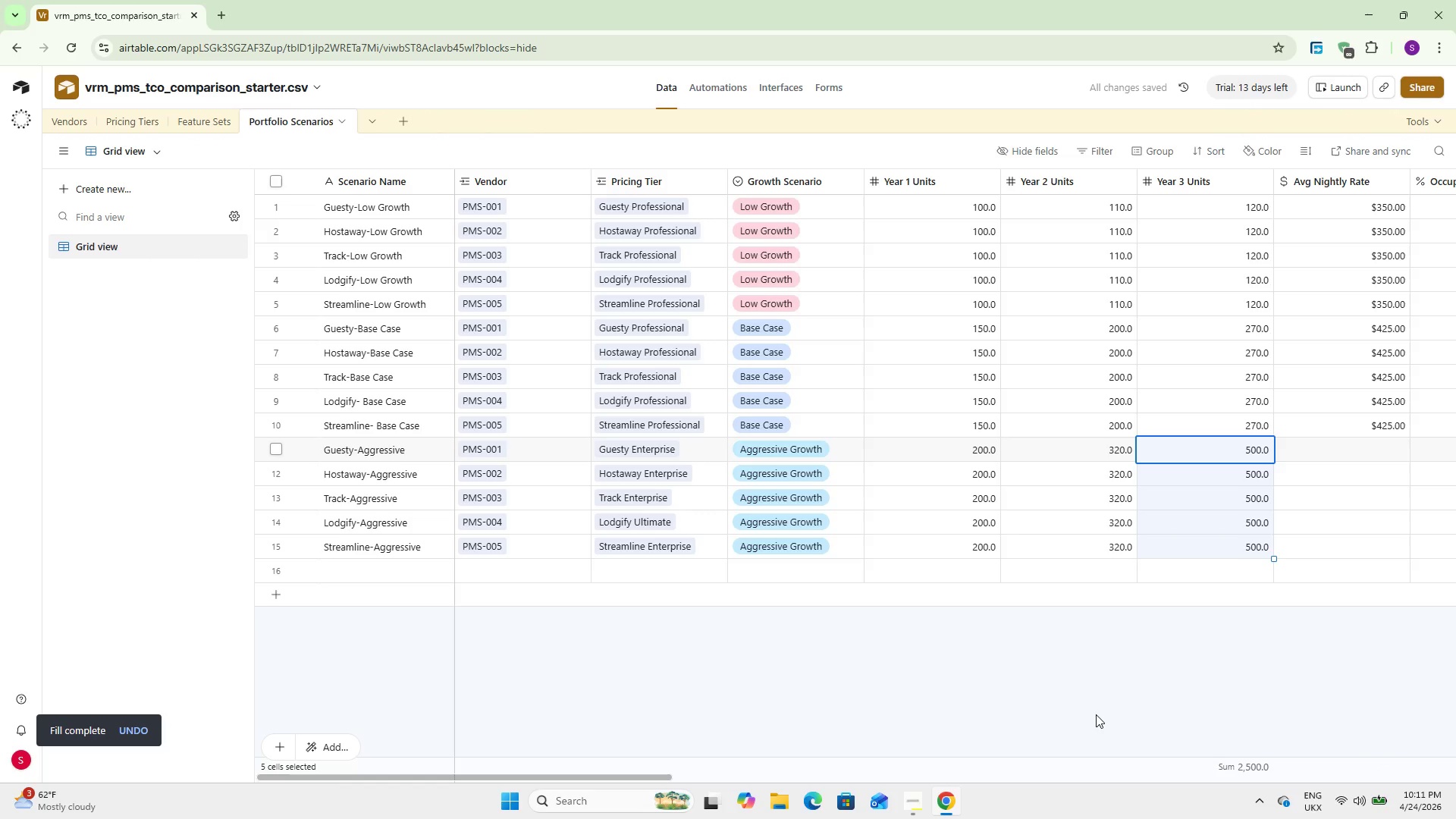 
hold_key(key=ShiftLeft, duration=2.25)
scroll: coordinate [1094, 712], scroll_direction: down, amount: 9.0
 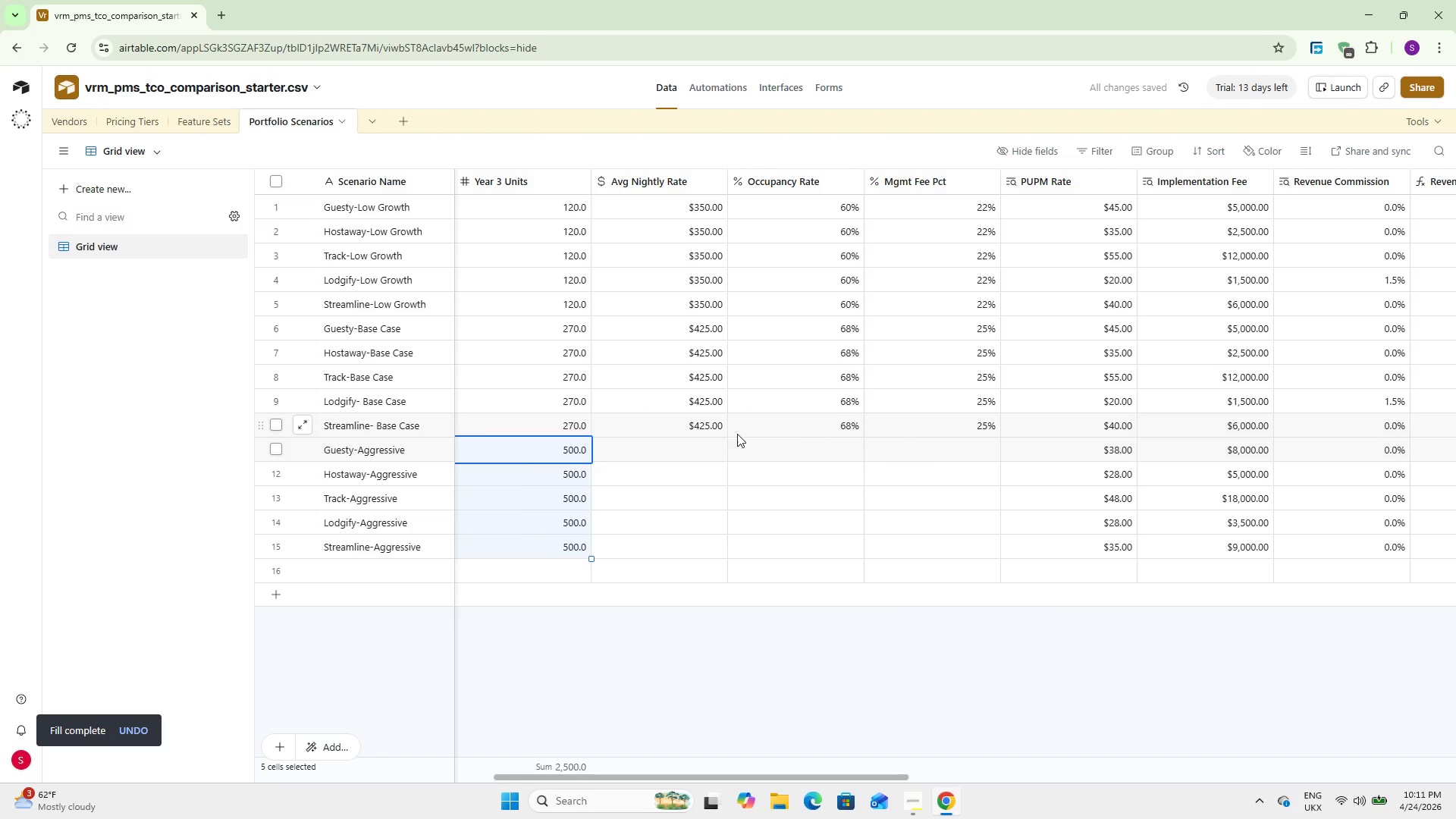 
double_click([676, 448])
 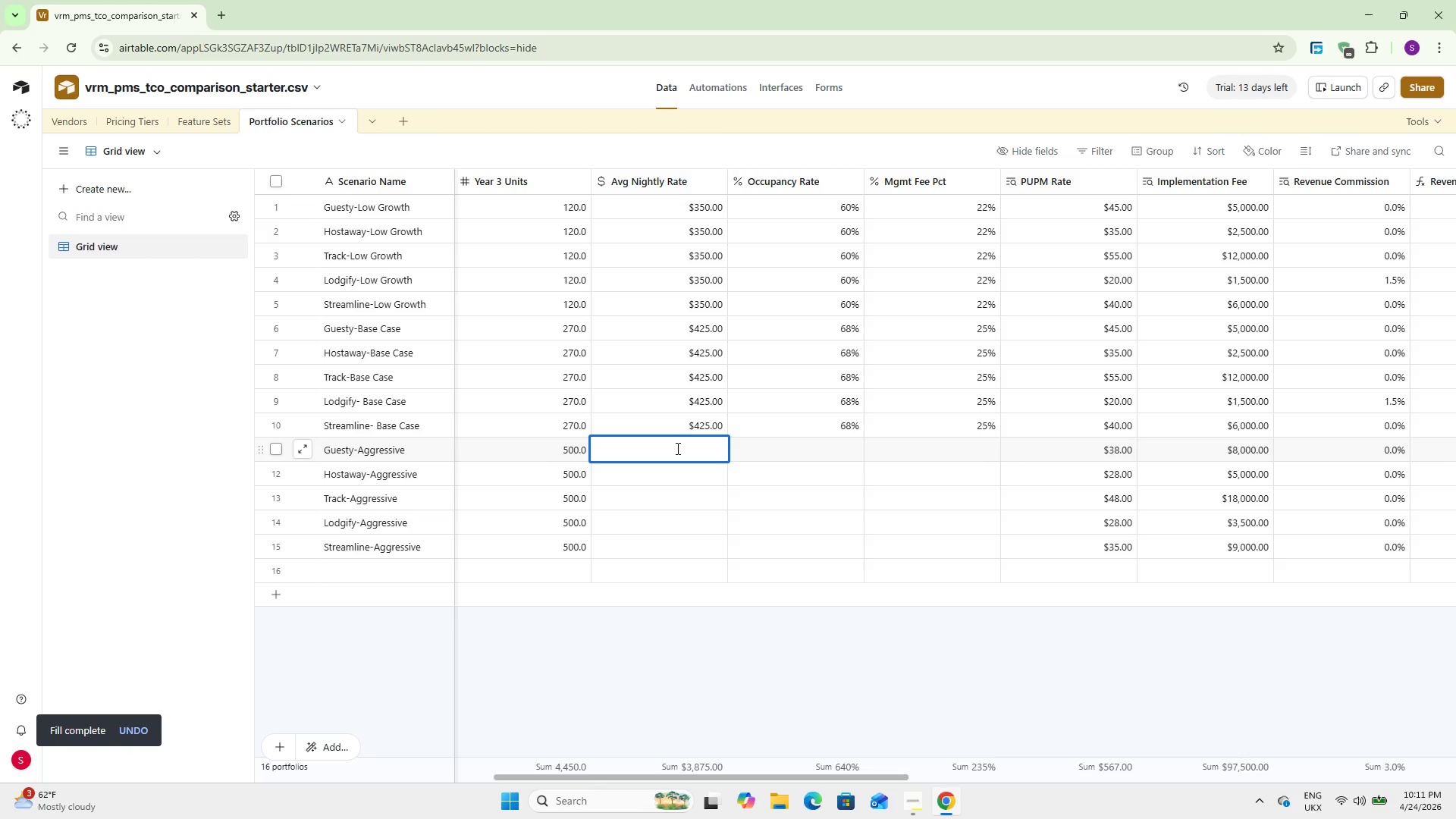 
key(Numpad5)
 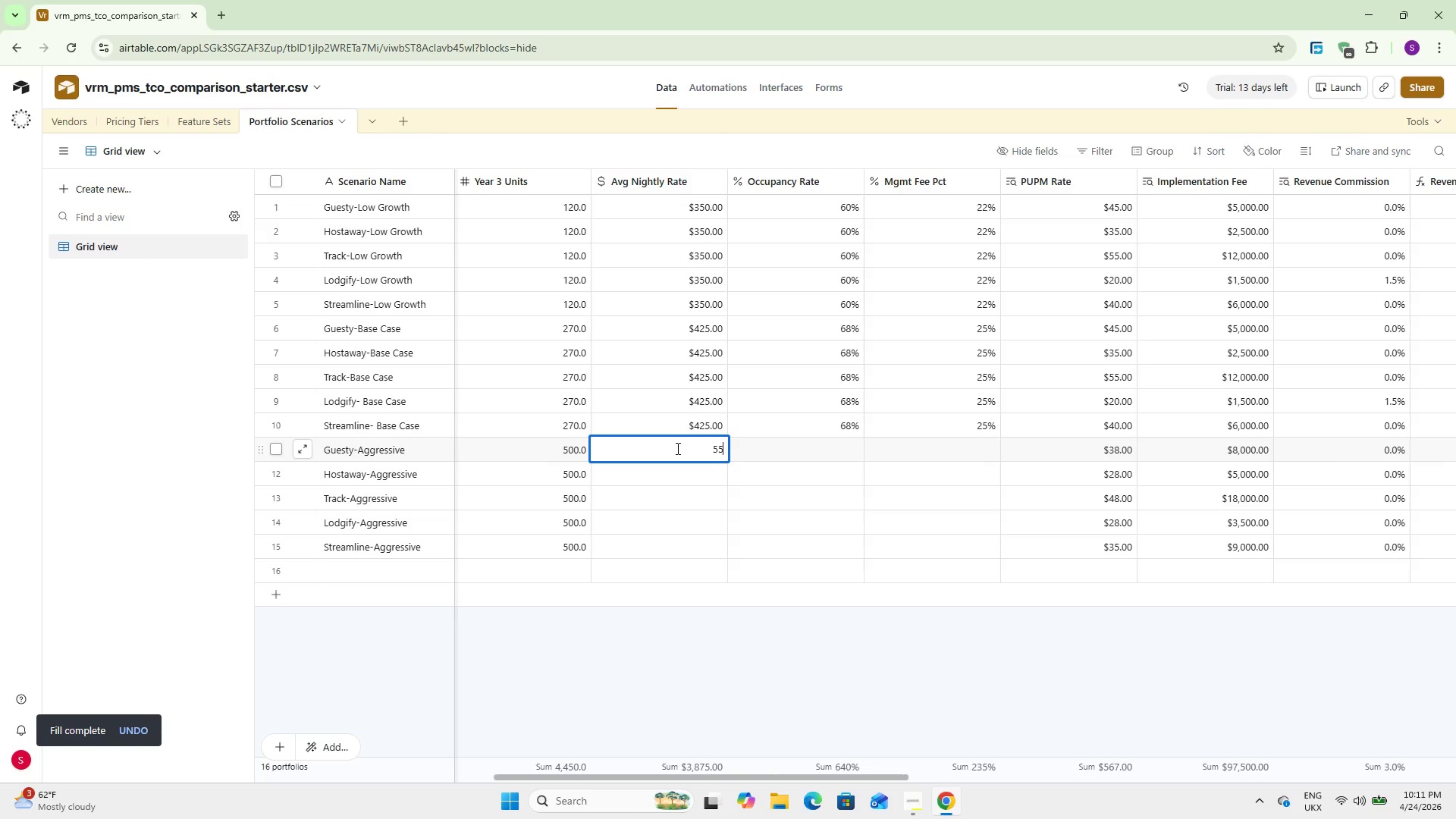 
key(Numpad5)
 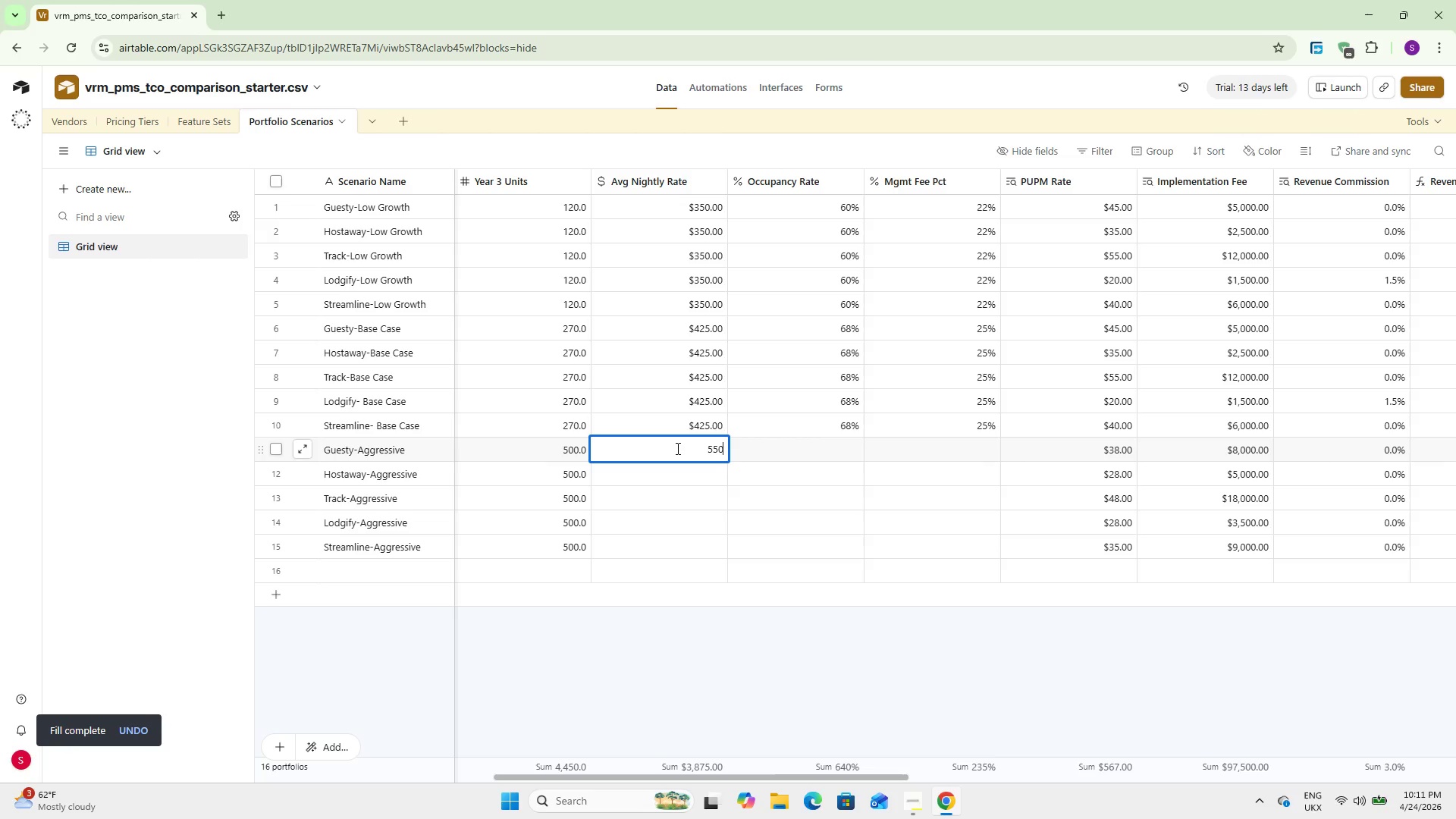 
key(Numpad0)
 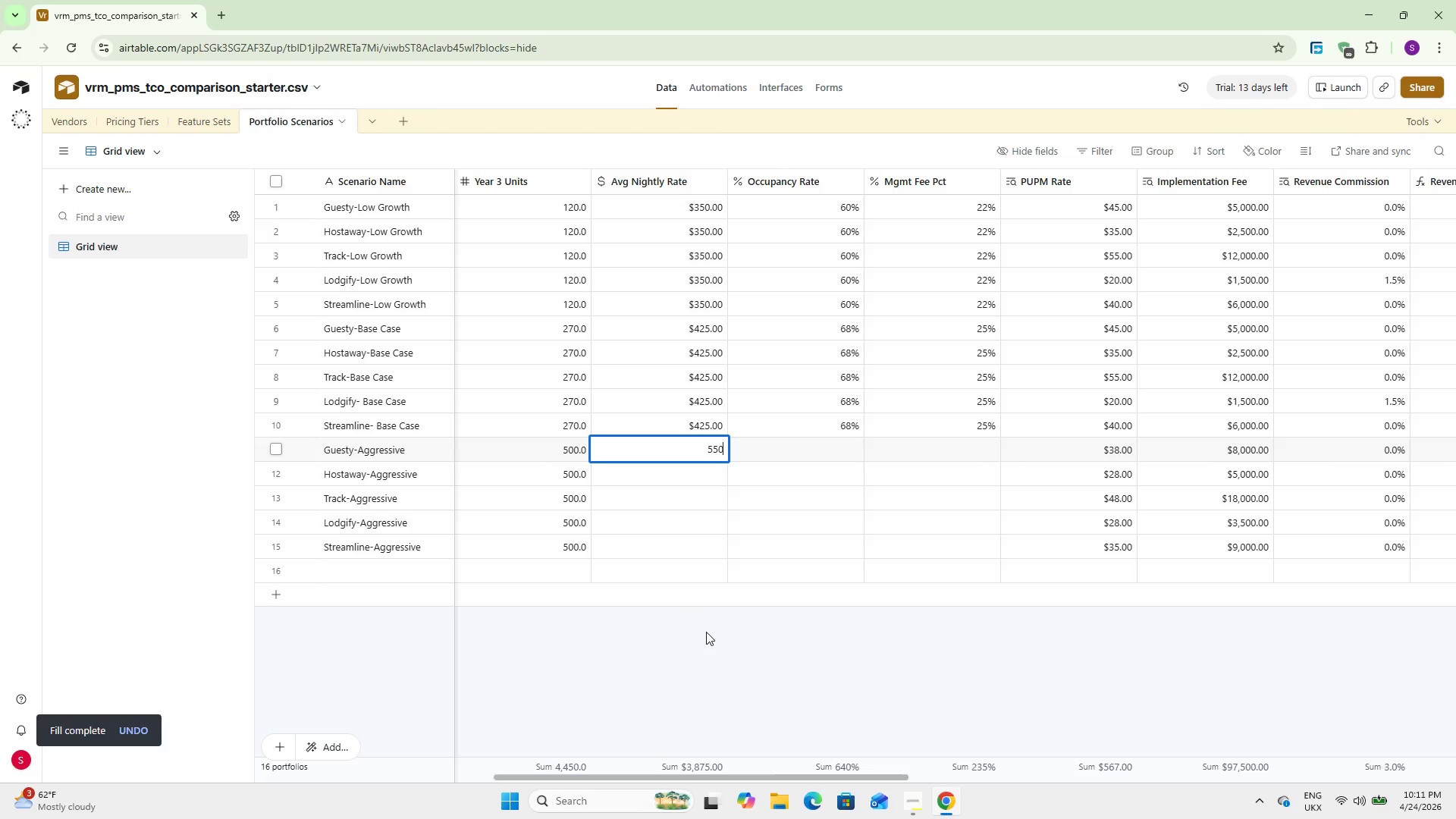 
left_click([706, 635])
 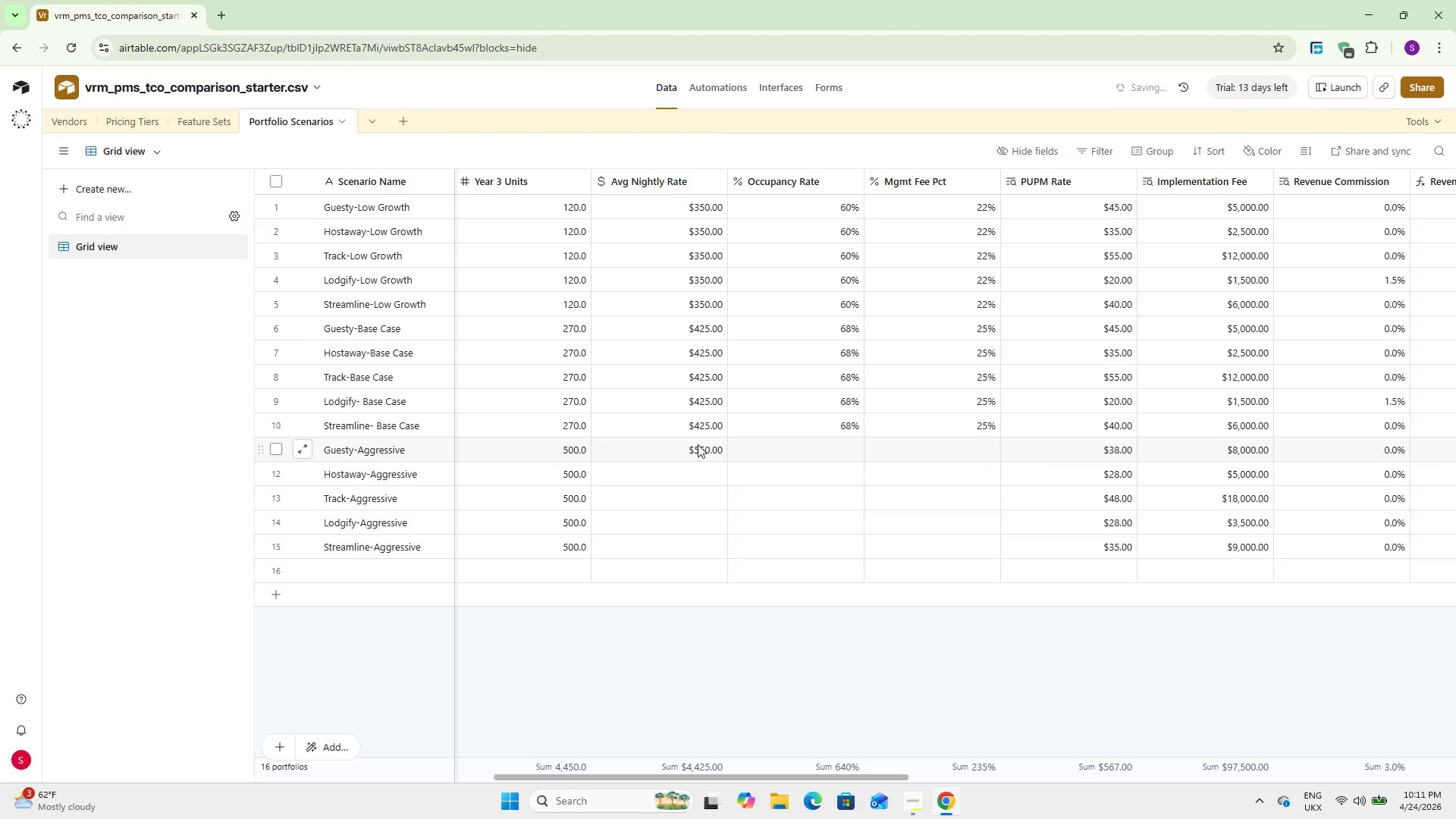 
left_click([699, 443])
 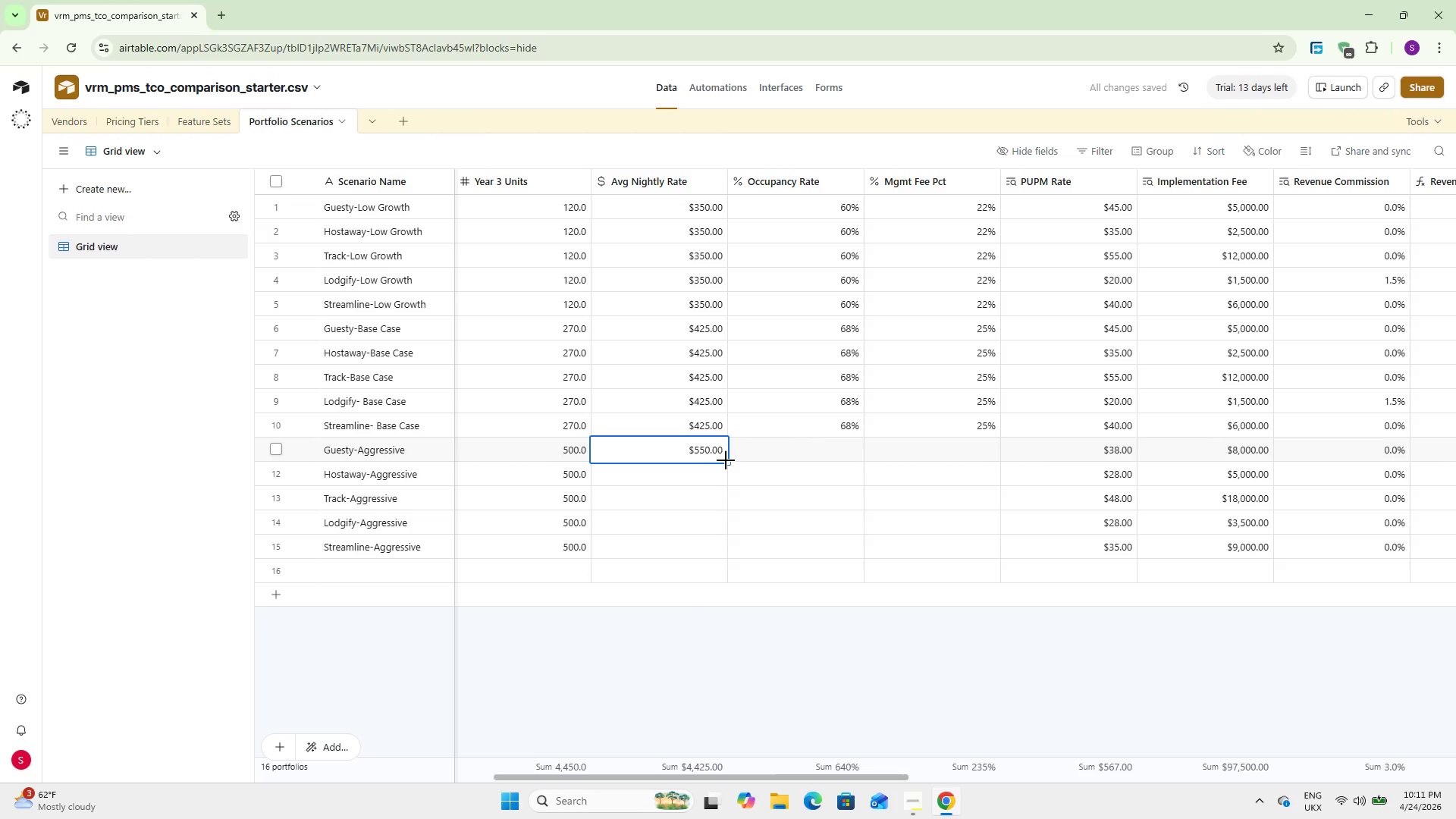 
left_click_drag(start_coordinate=[727, 461], to_coordinate=[724, 543])
 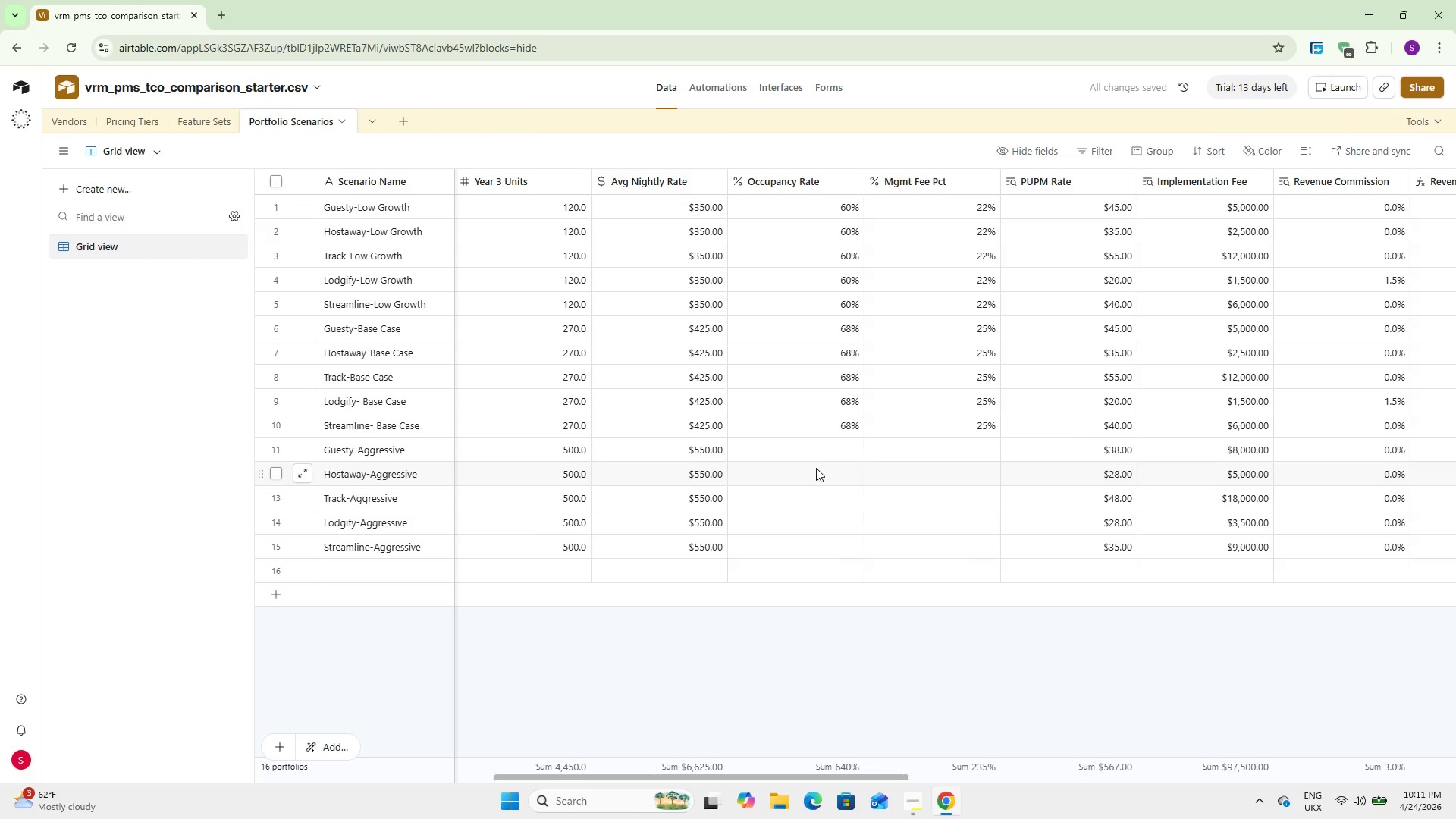 
double_click([824, 447])
 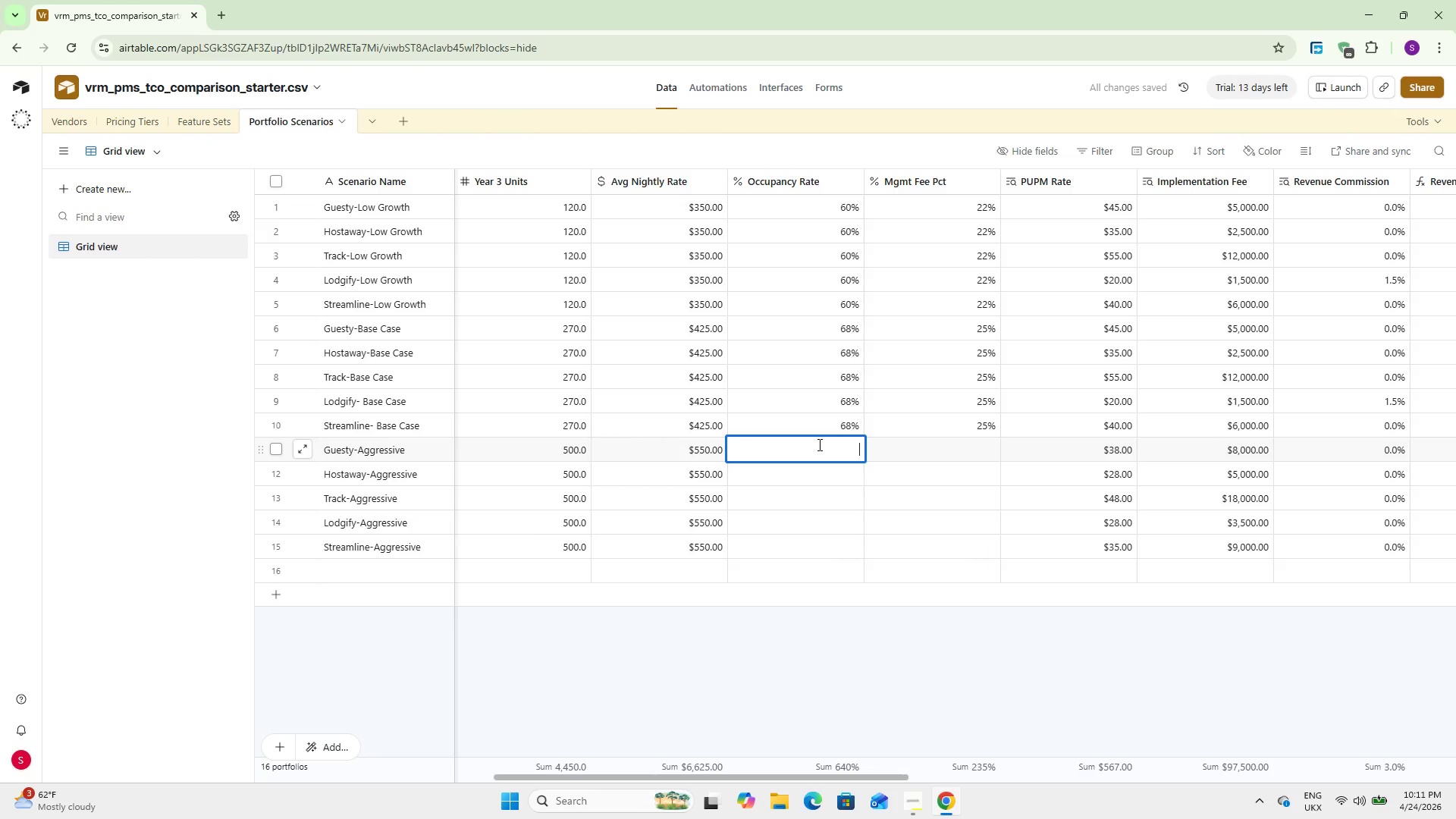 
key(Numpad7)
 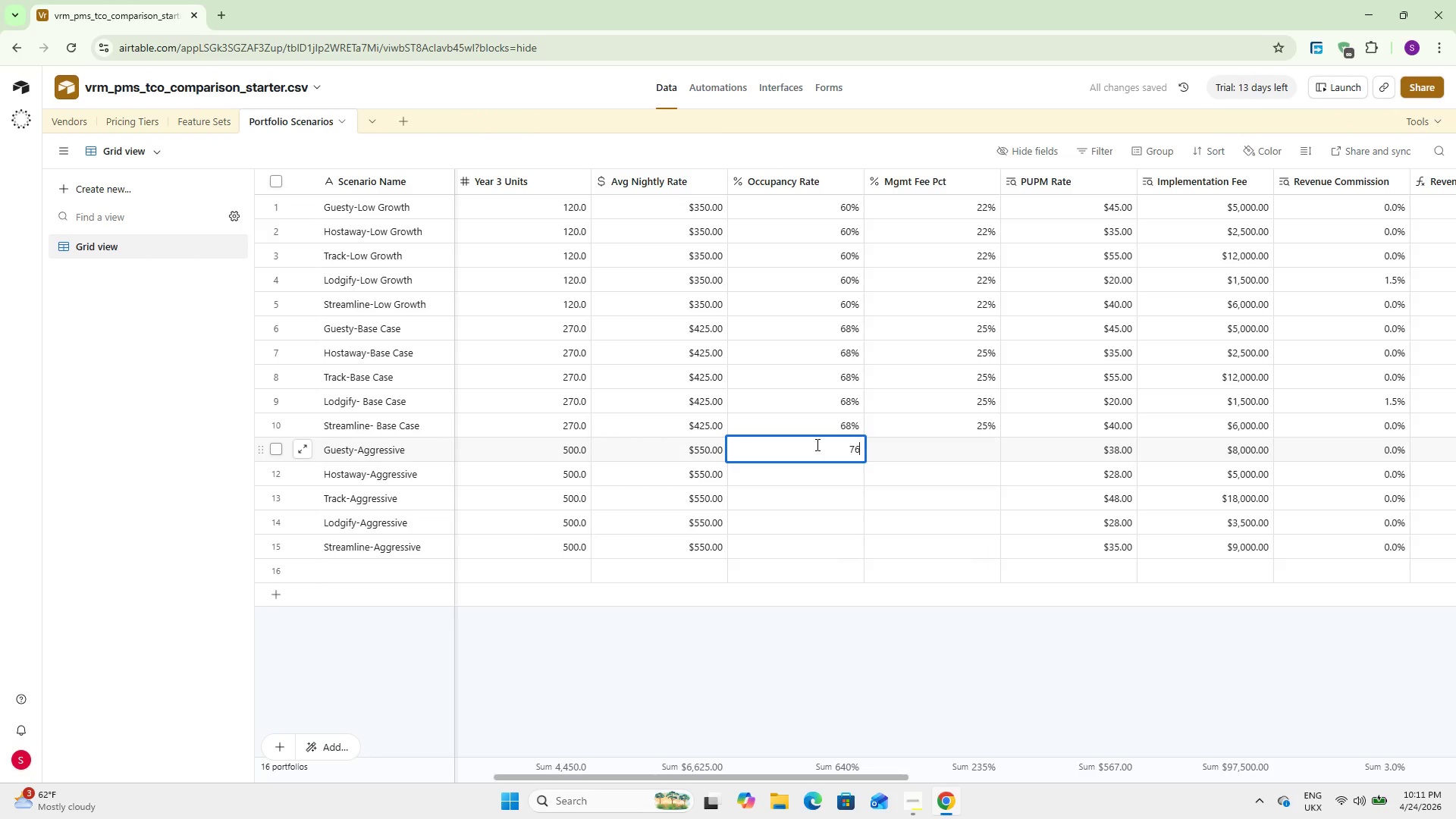 
key(Numpad6)
 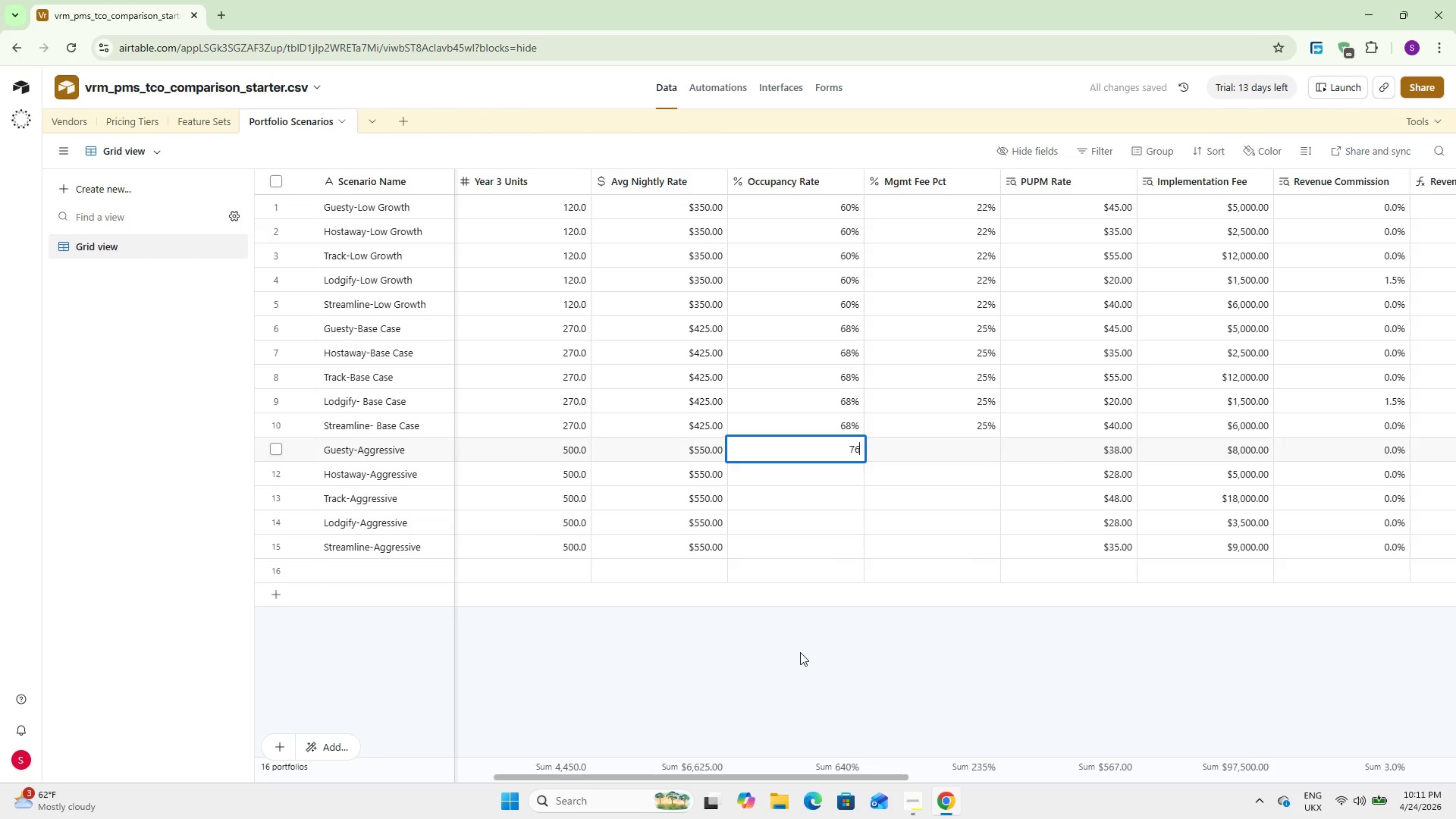 
left_click([800, 652])
 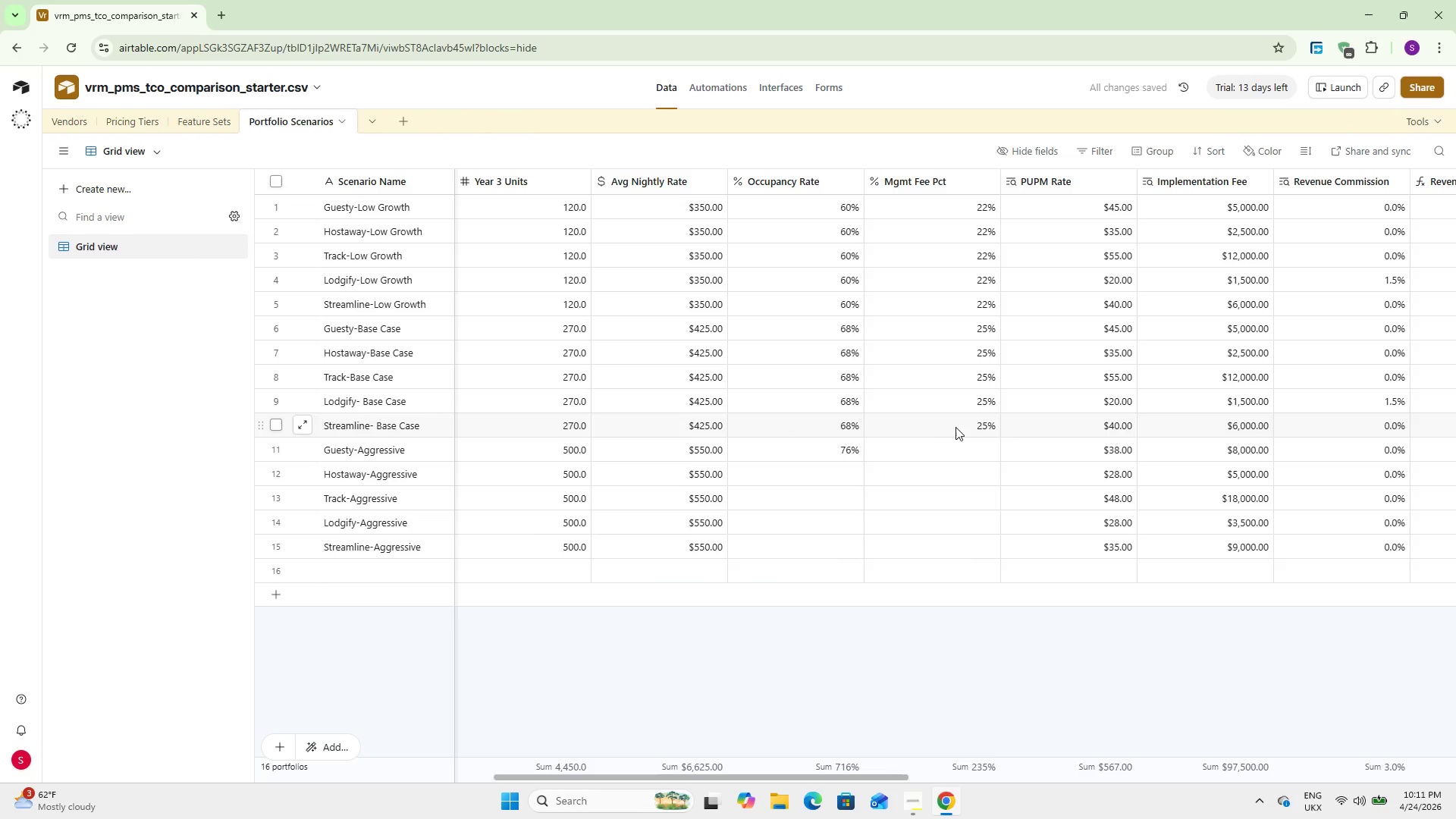 
double_click([944, 442])
 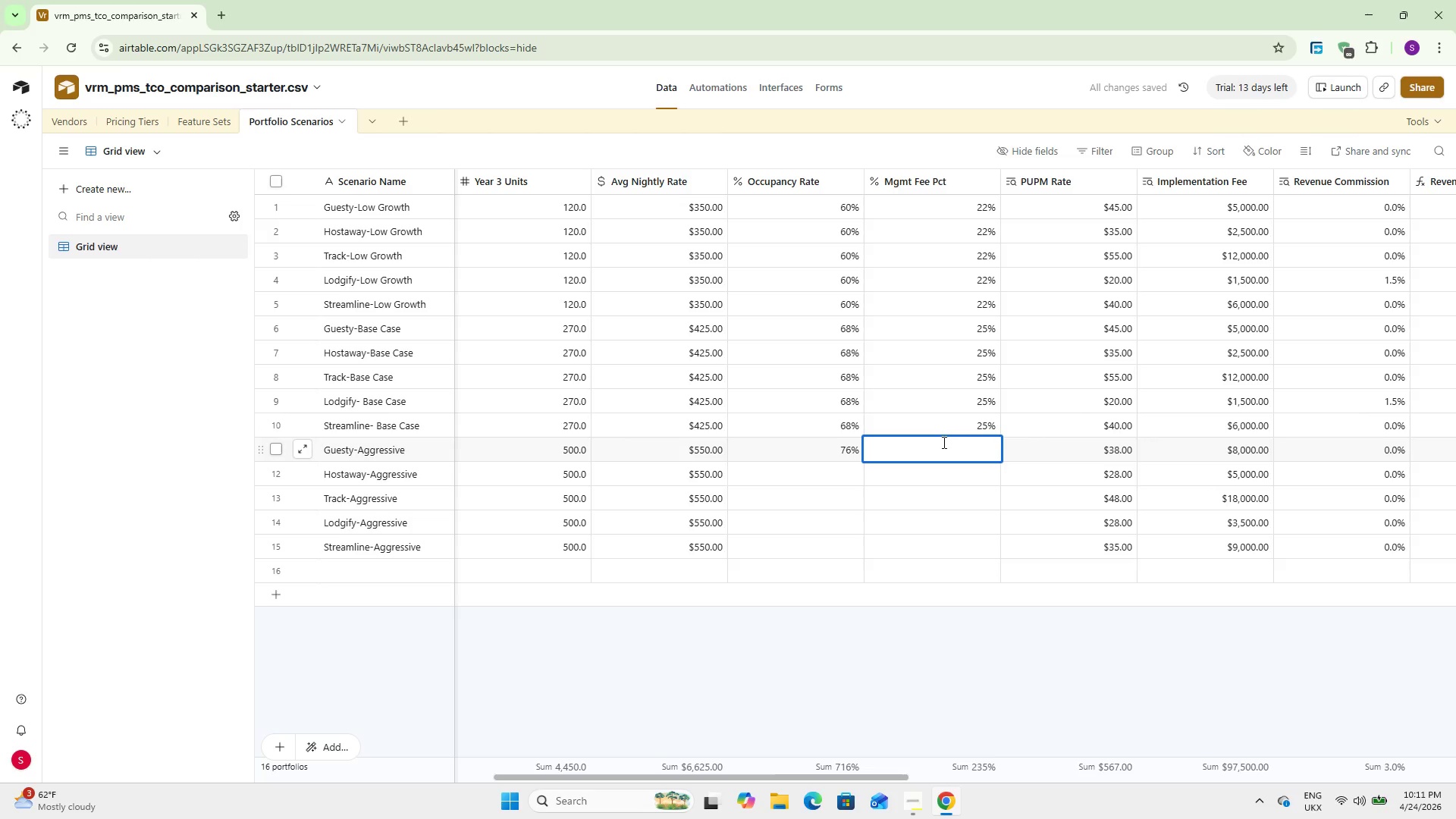 
key(Numpad2)
 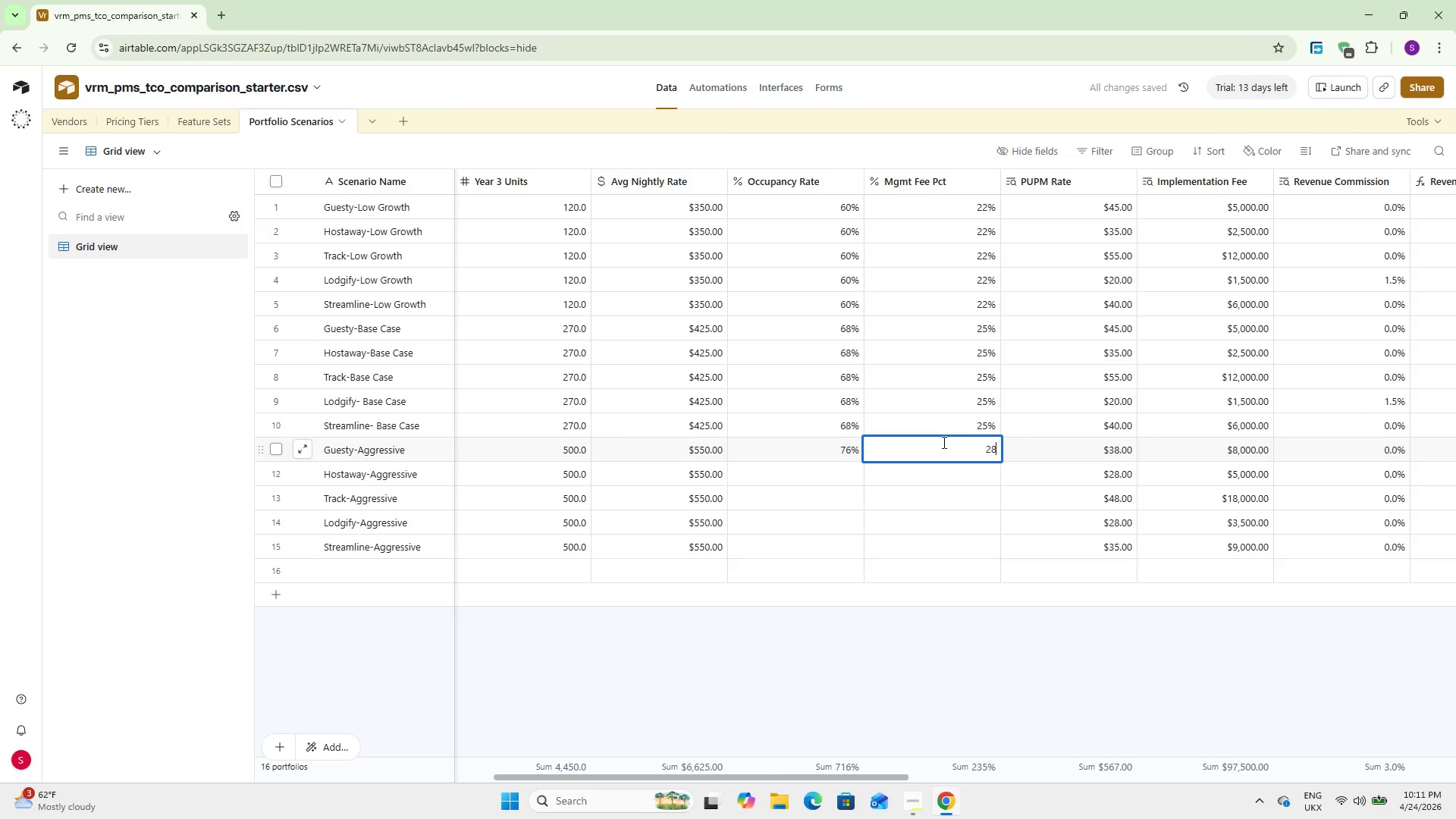 
key(Numpad8)
 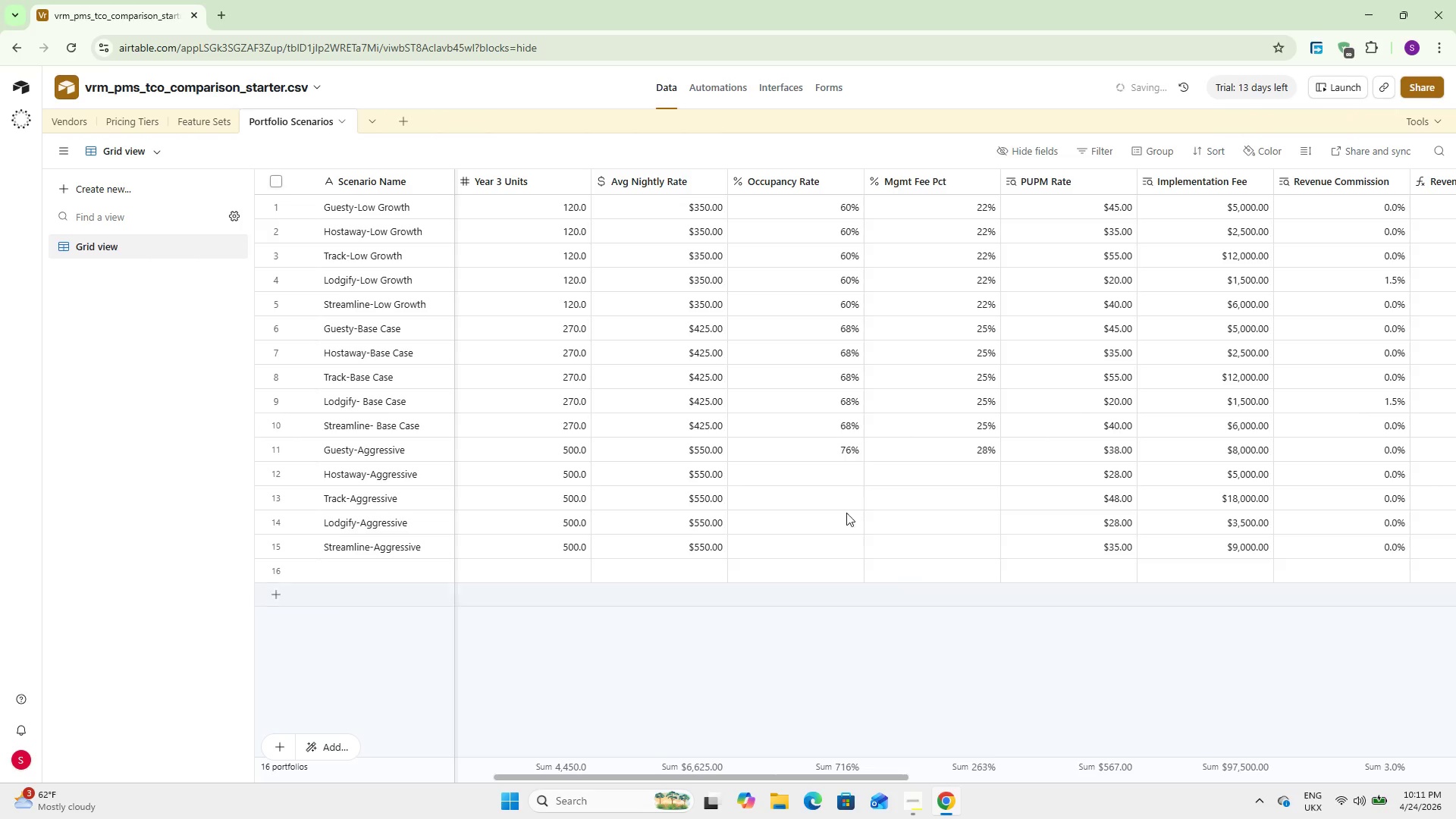 
left_click([835, 440])
 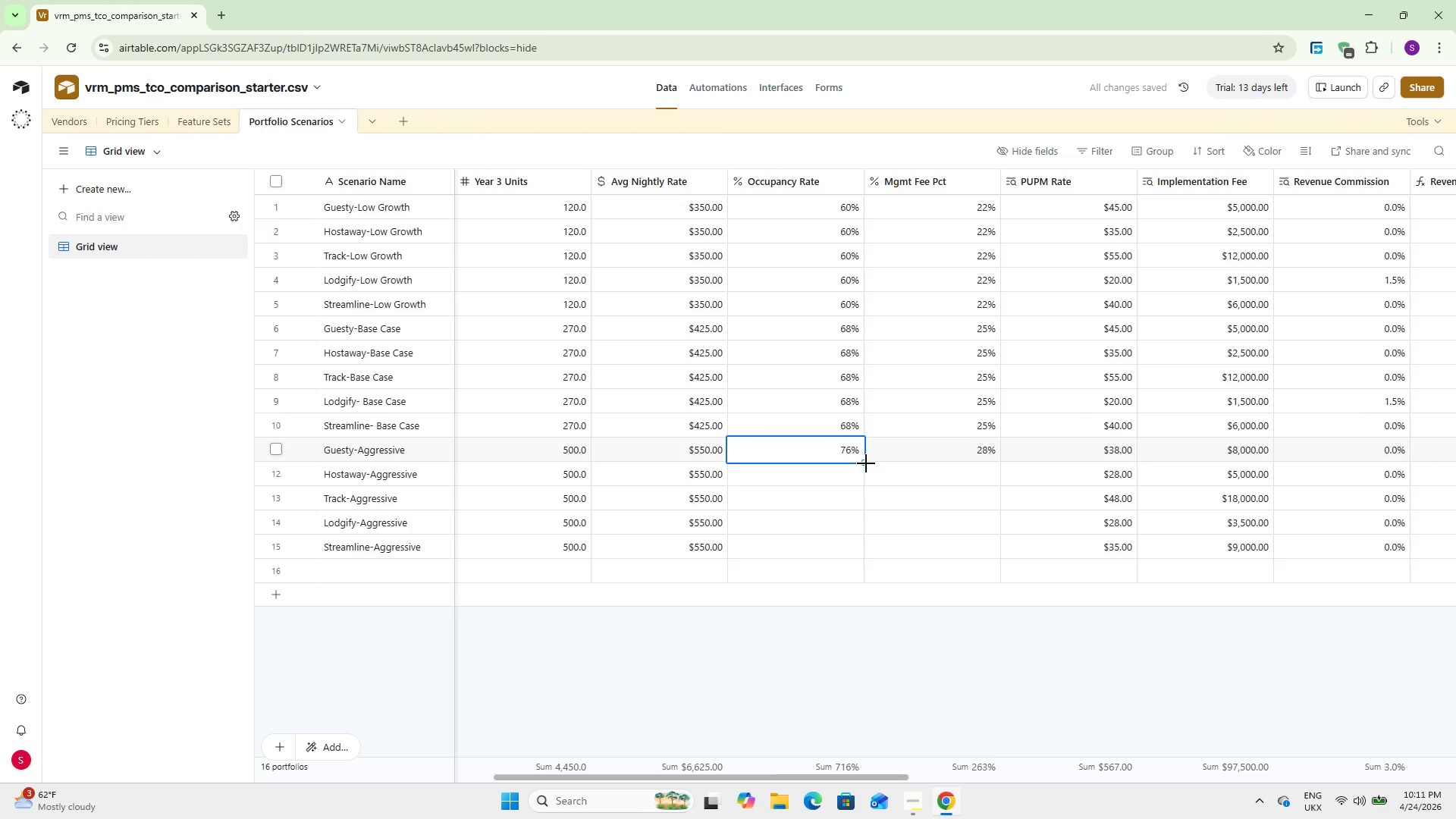 
left_click_drag(start_coordinate=[864, 462], to_coordinate=[860, 542])
 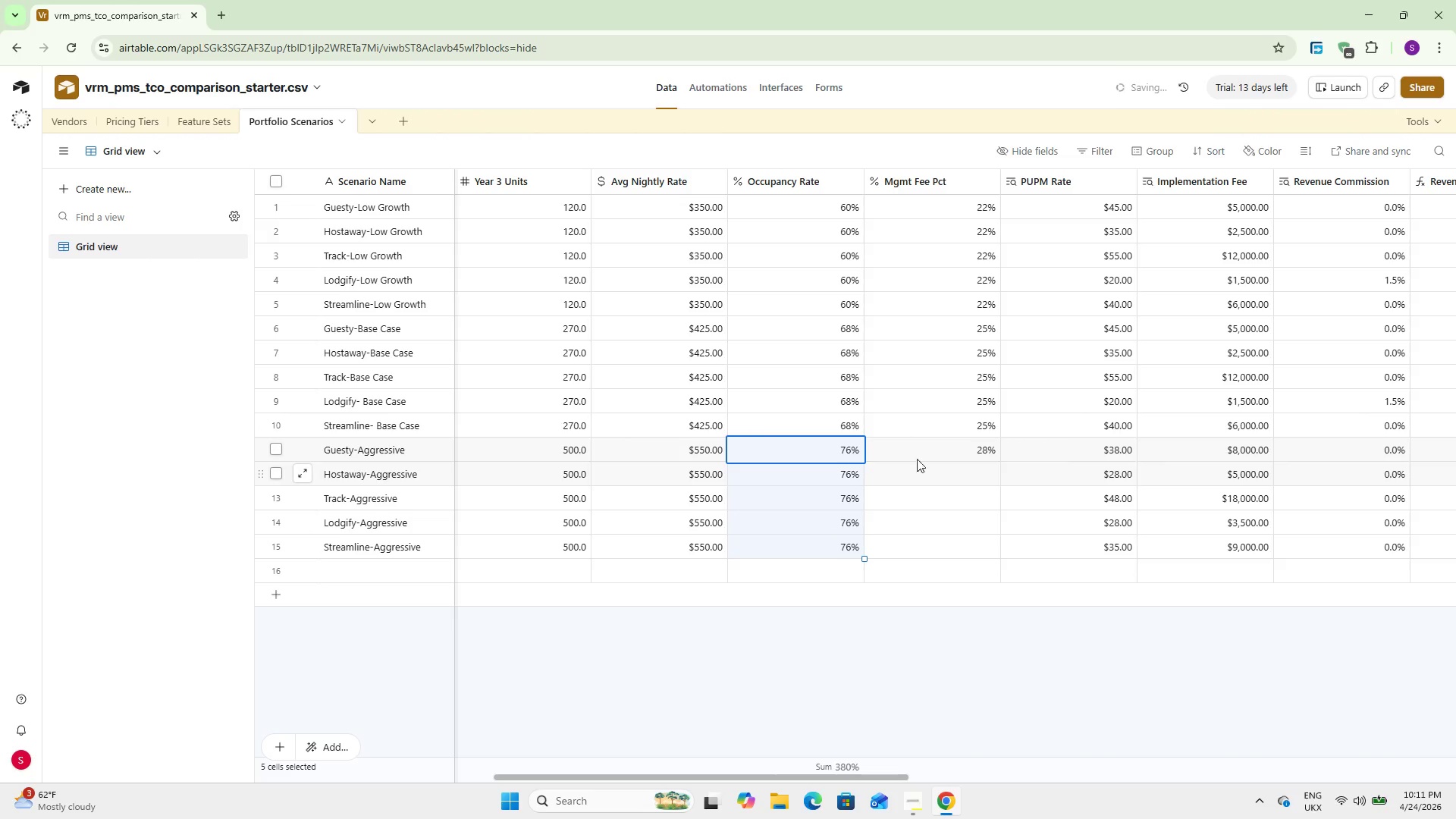 
left_click([924, 450])
 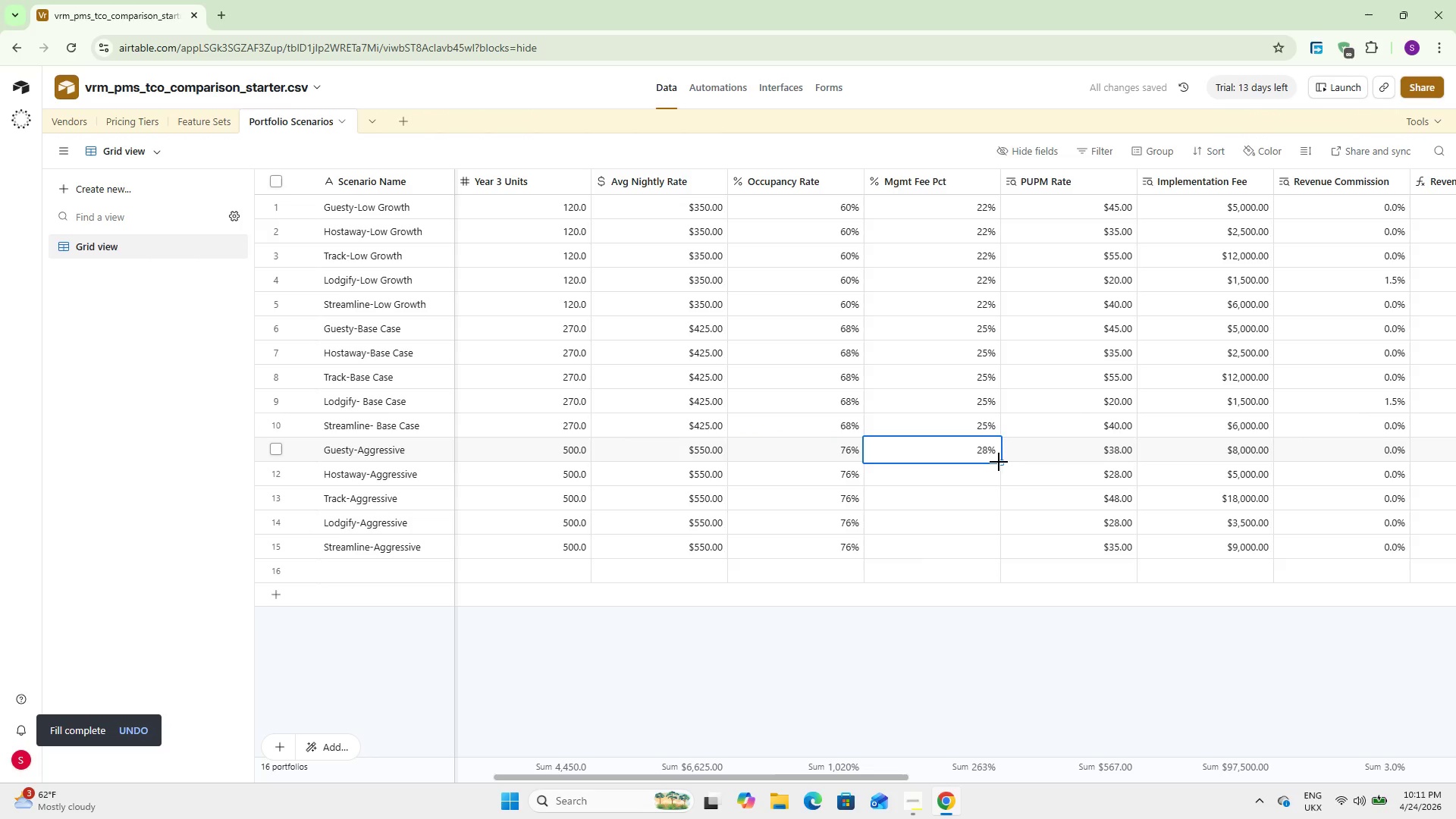 
left_click_drag(start_coordinate=[999, 462], to_coordinate=[992, 540])
 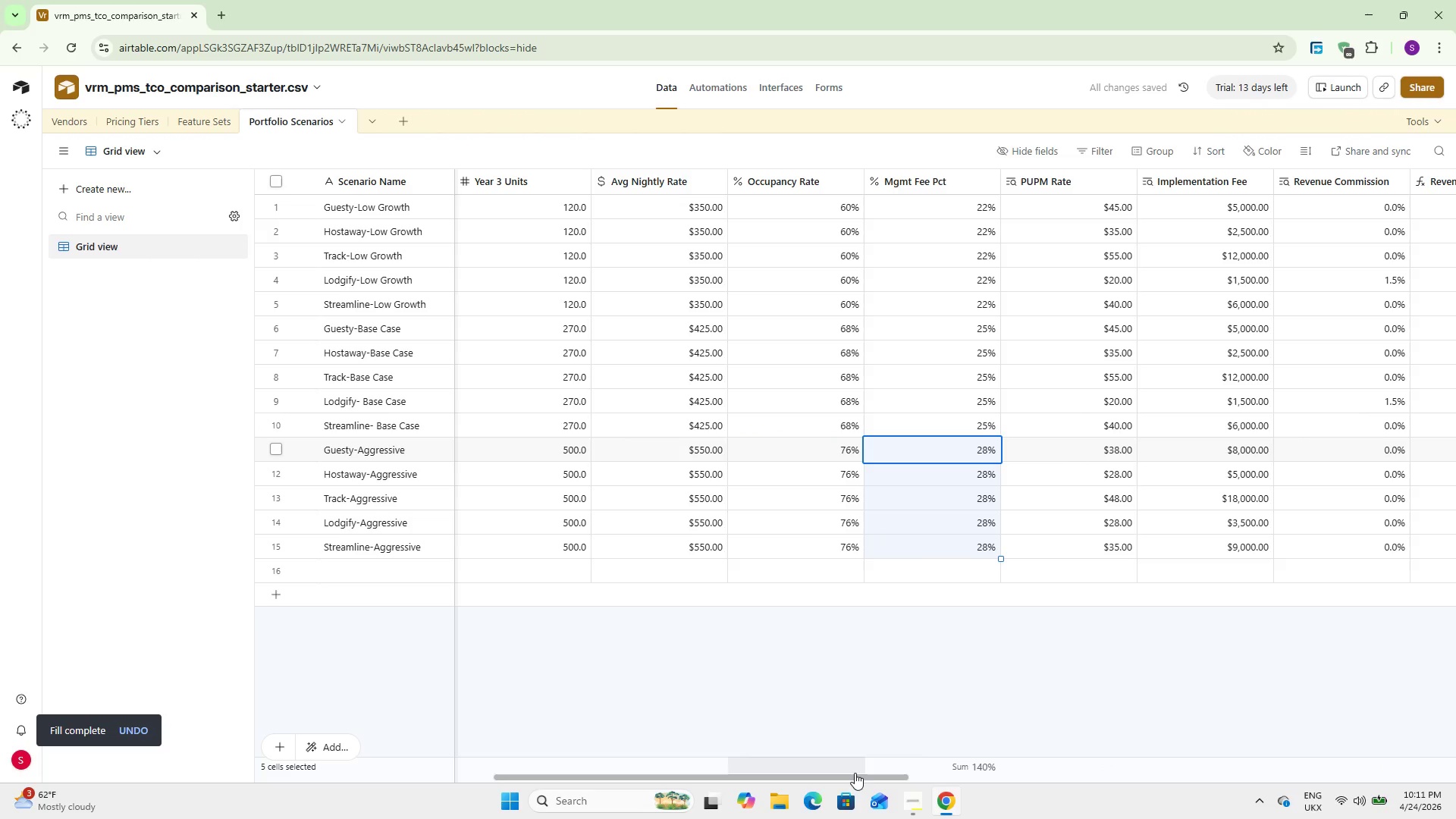 
left_click_drag(start_coordinate=[855, 774], to_coordinate=[559, 634])
 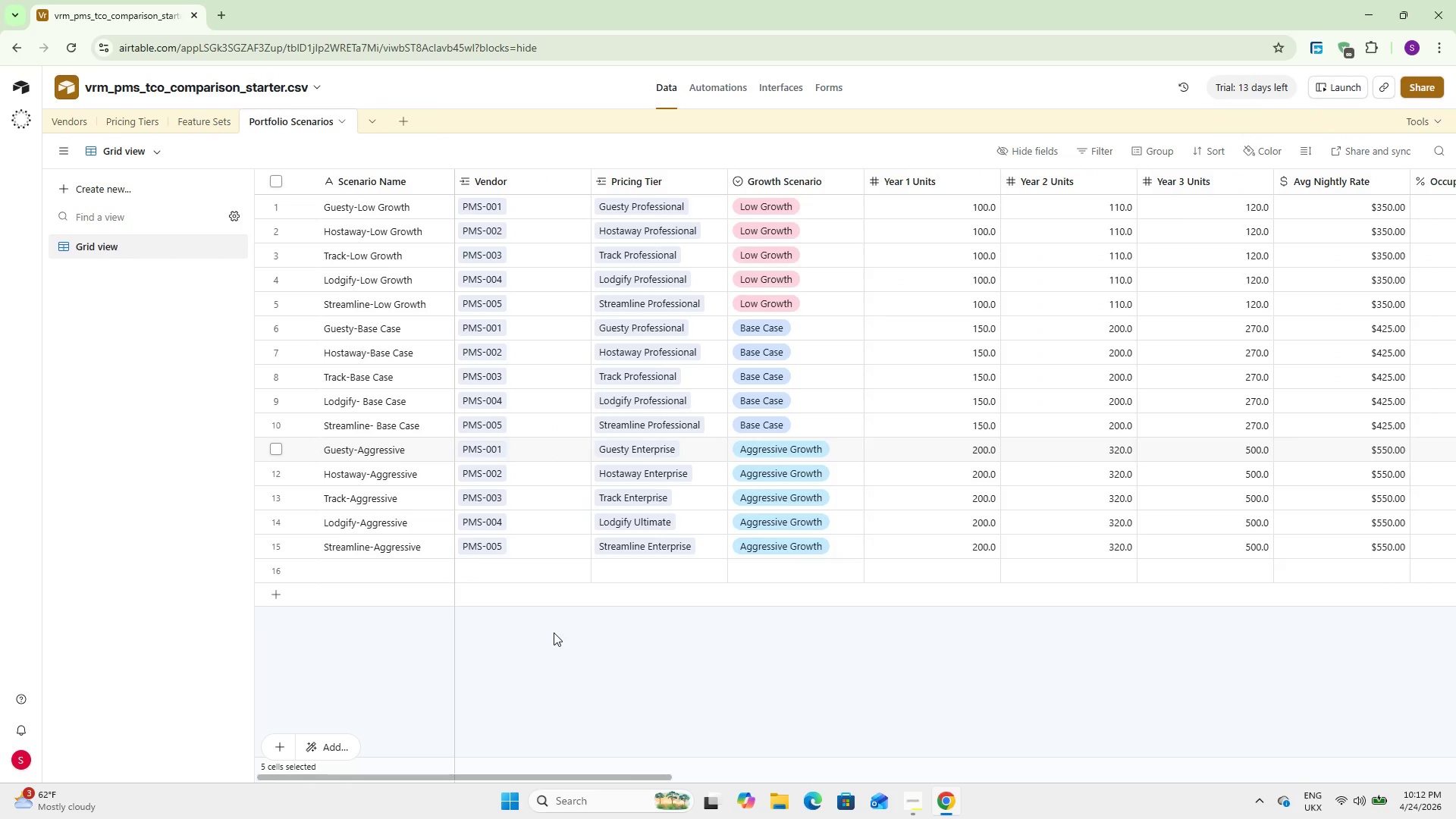 
wait(12.17)
 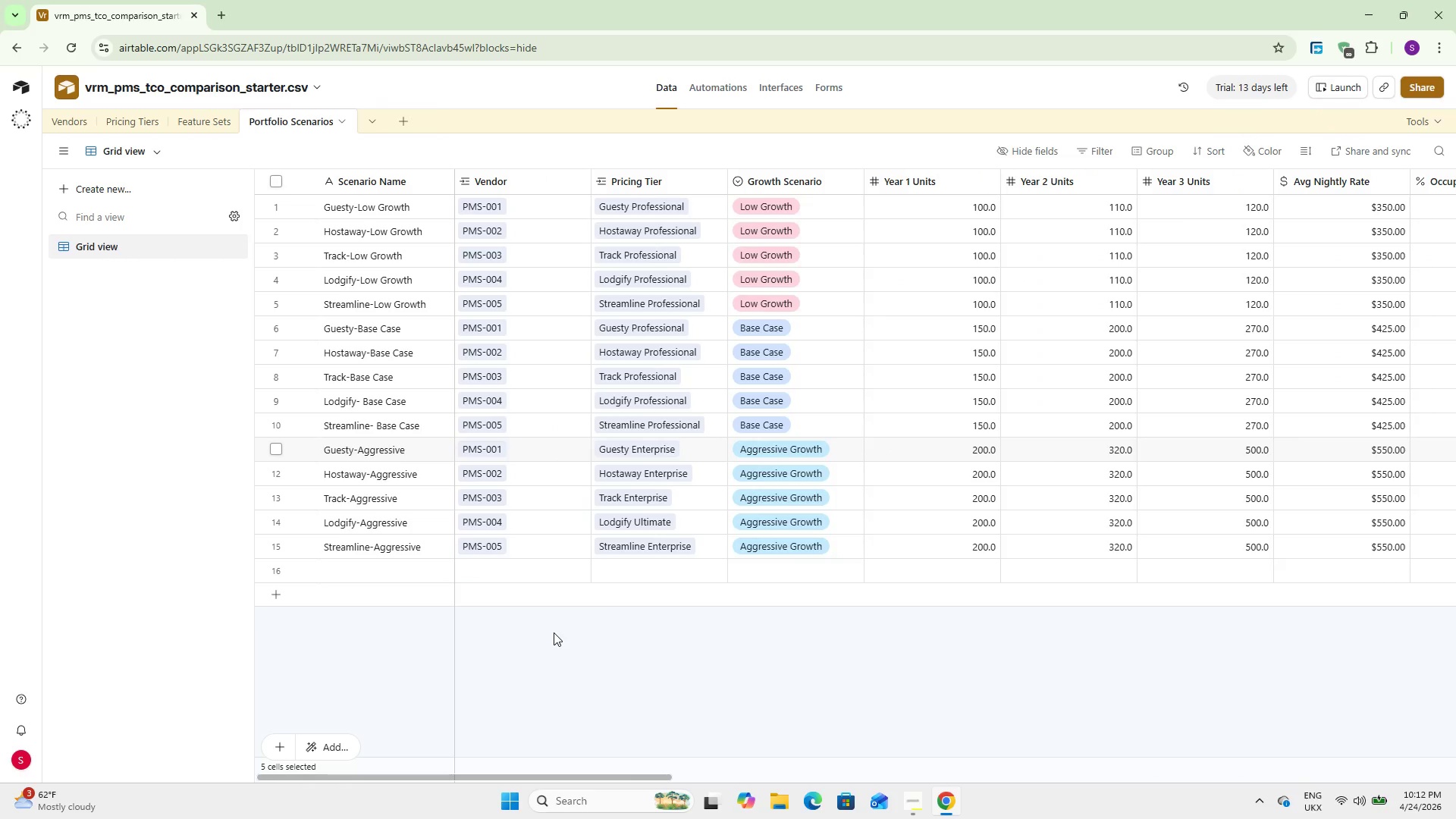 
left_click([73, 121])
 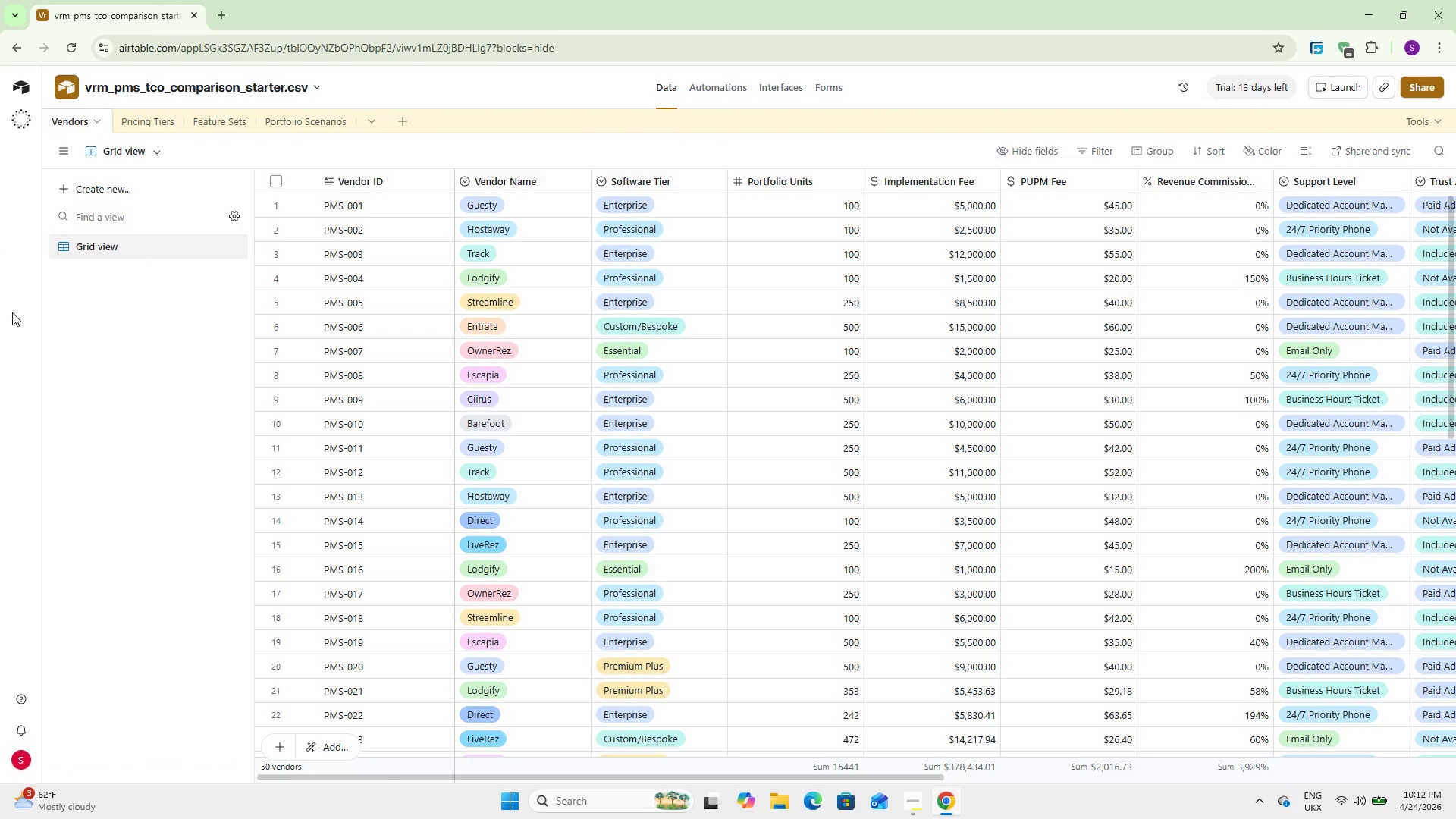 
left_click([110, 193])
 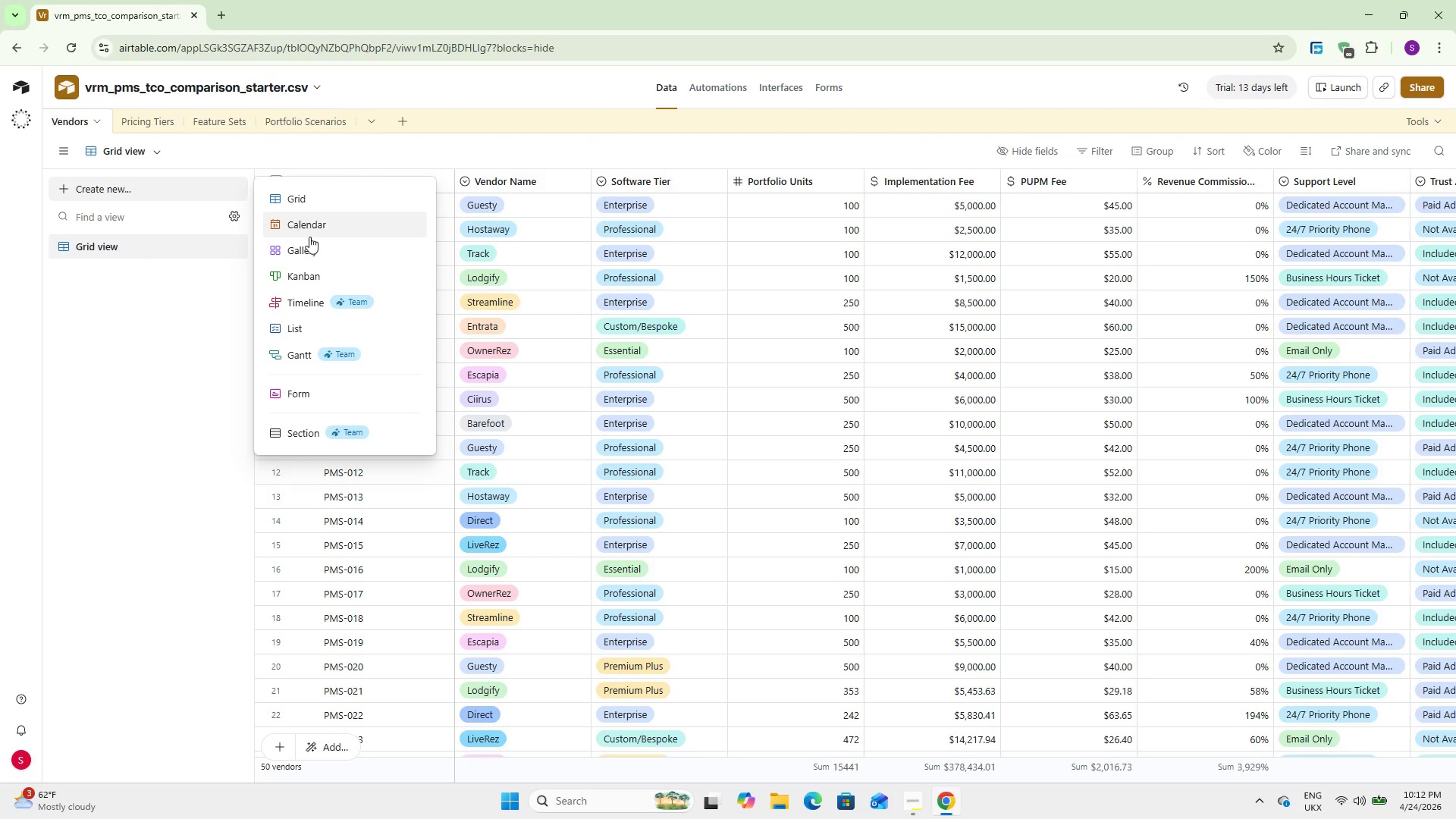 
left_click([314, 248])
 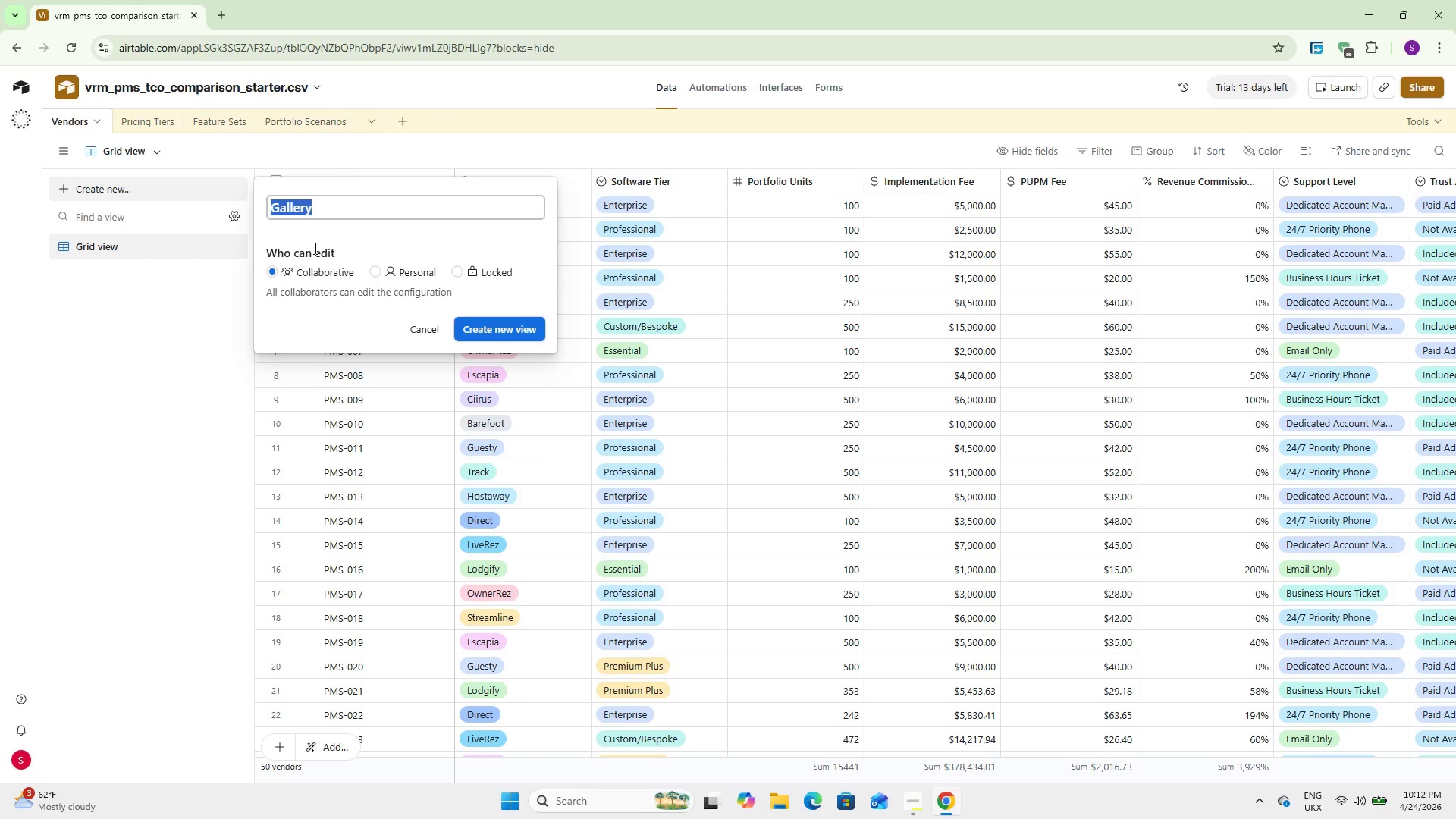 
wait(37.69)
 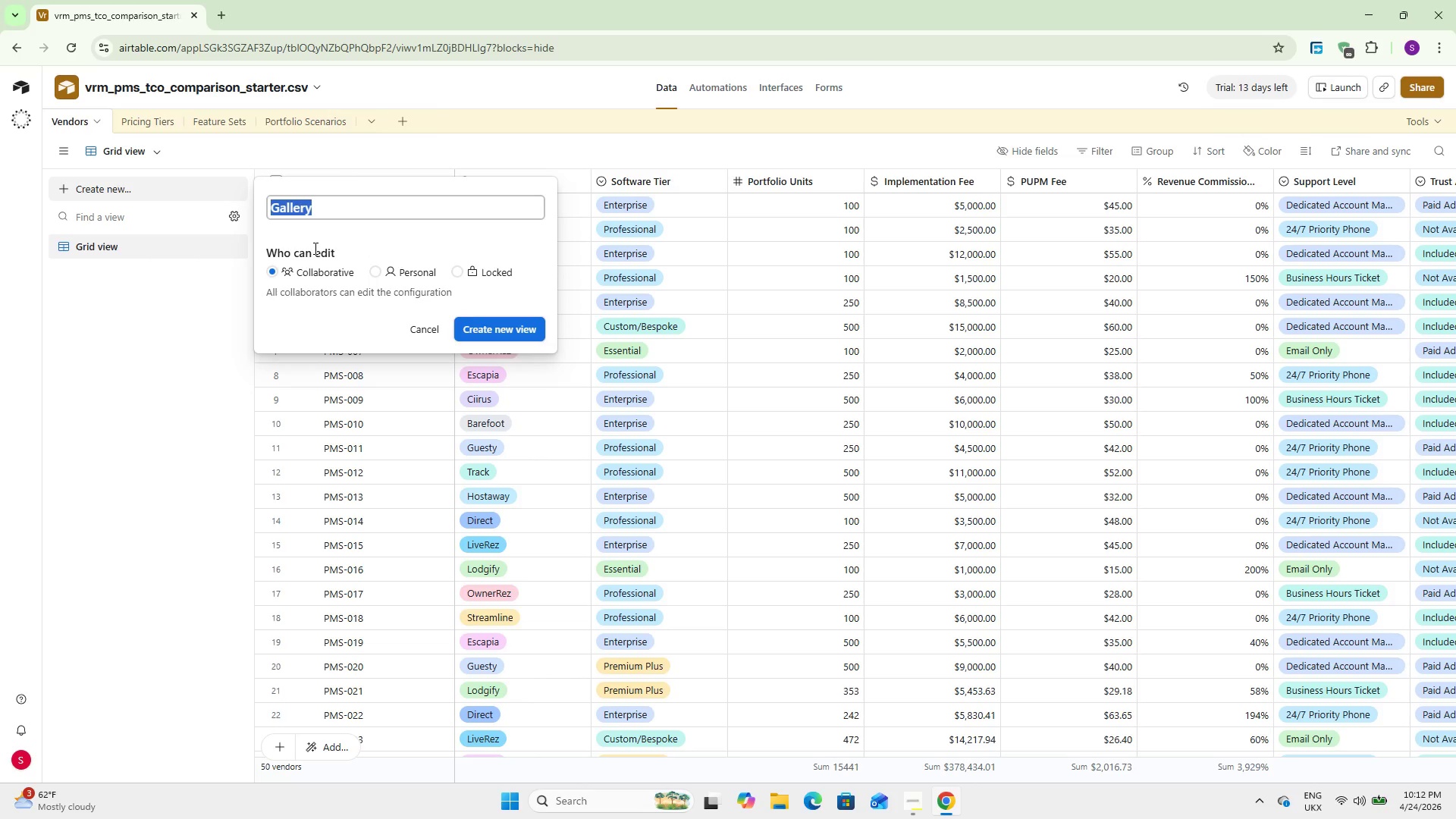 
left_click([423, 330])
 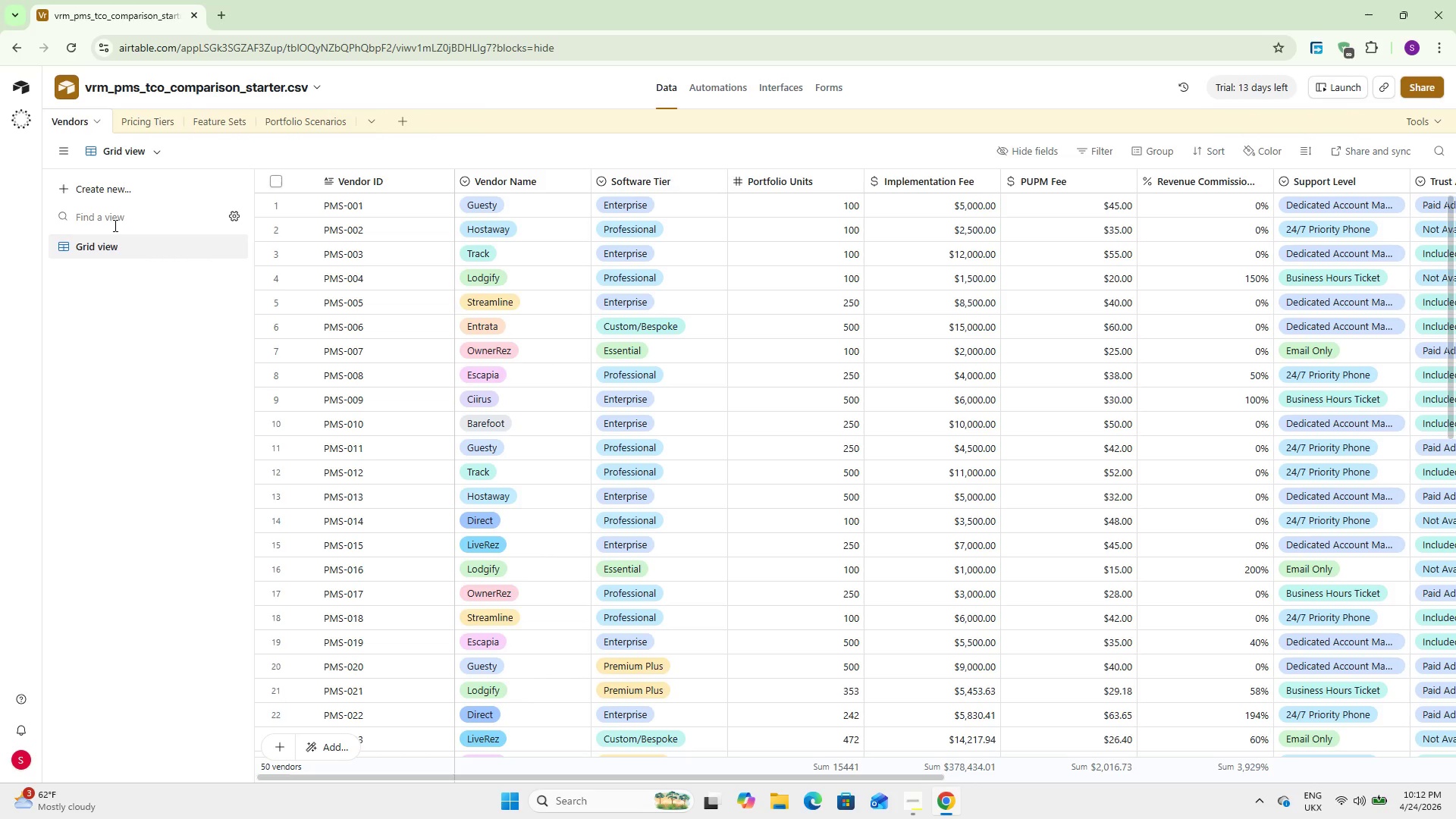 
double_click([111, 236])
 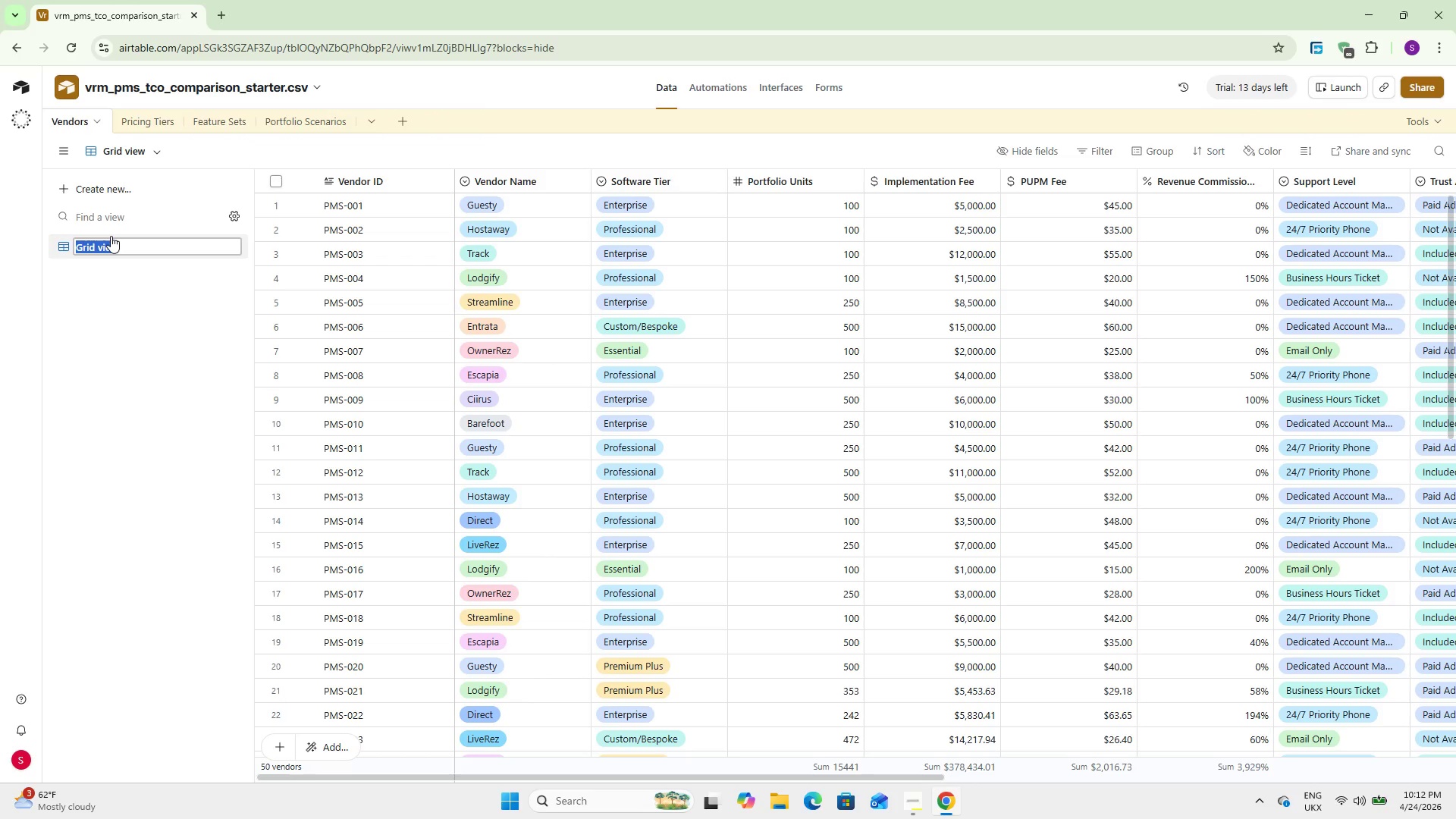 
type(All Vendors)
 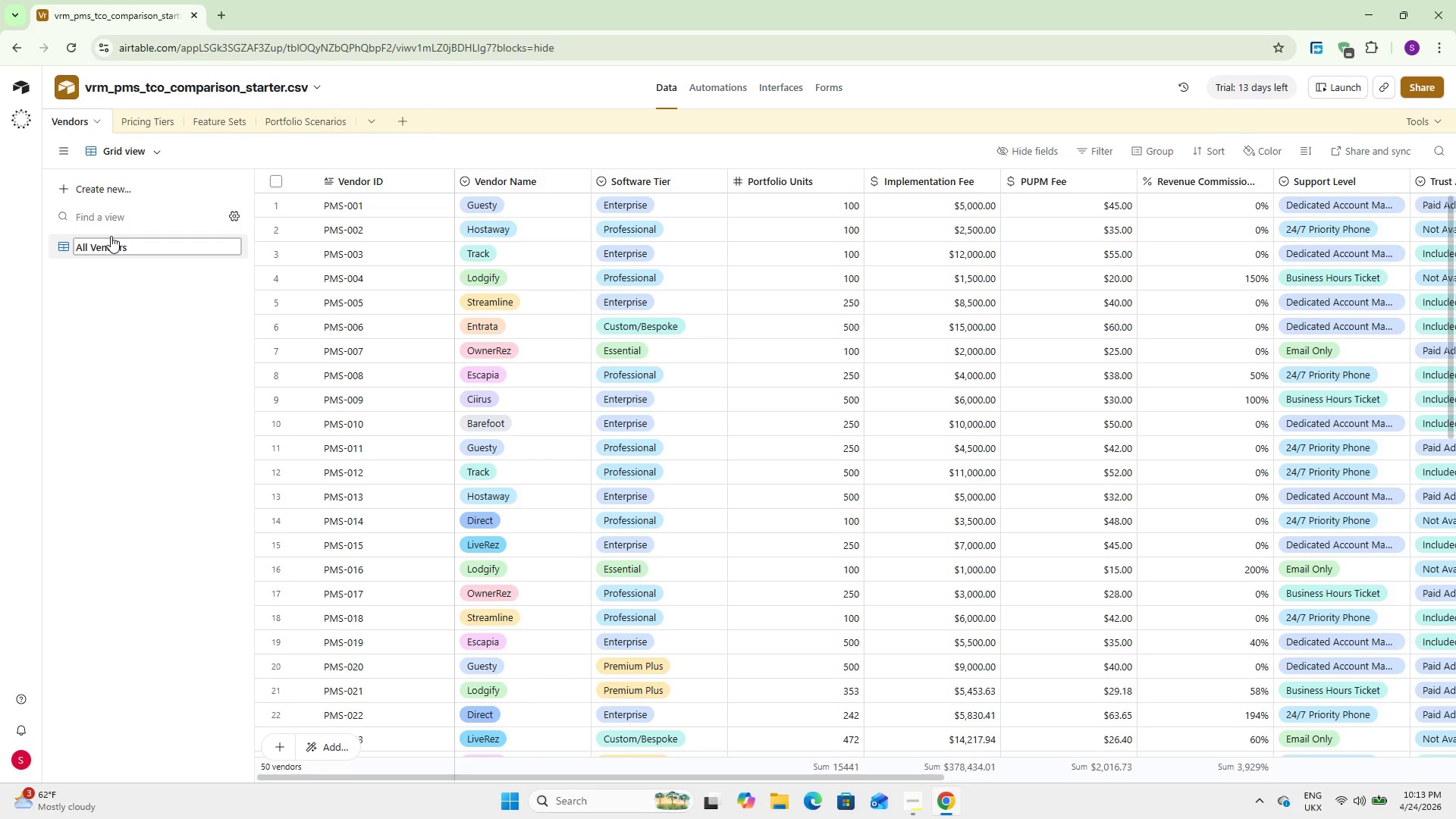 
left_click([130, 306])
 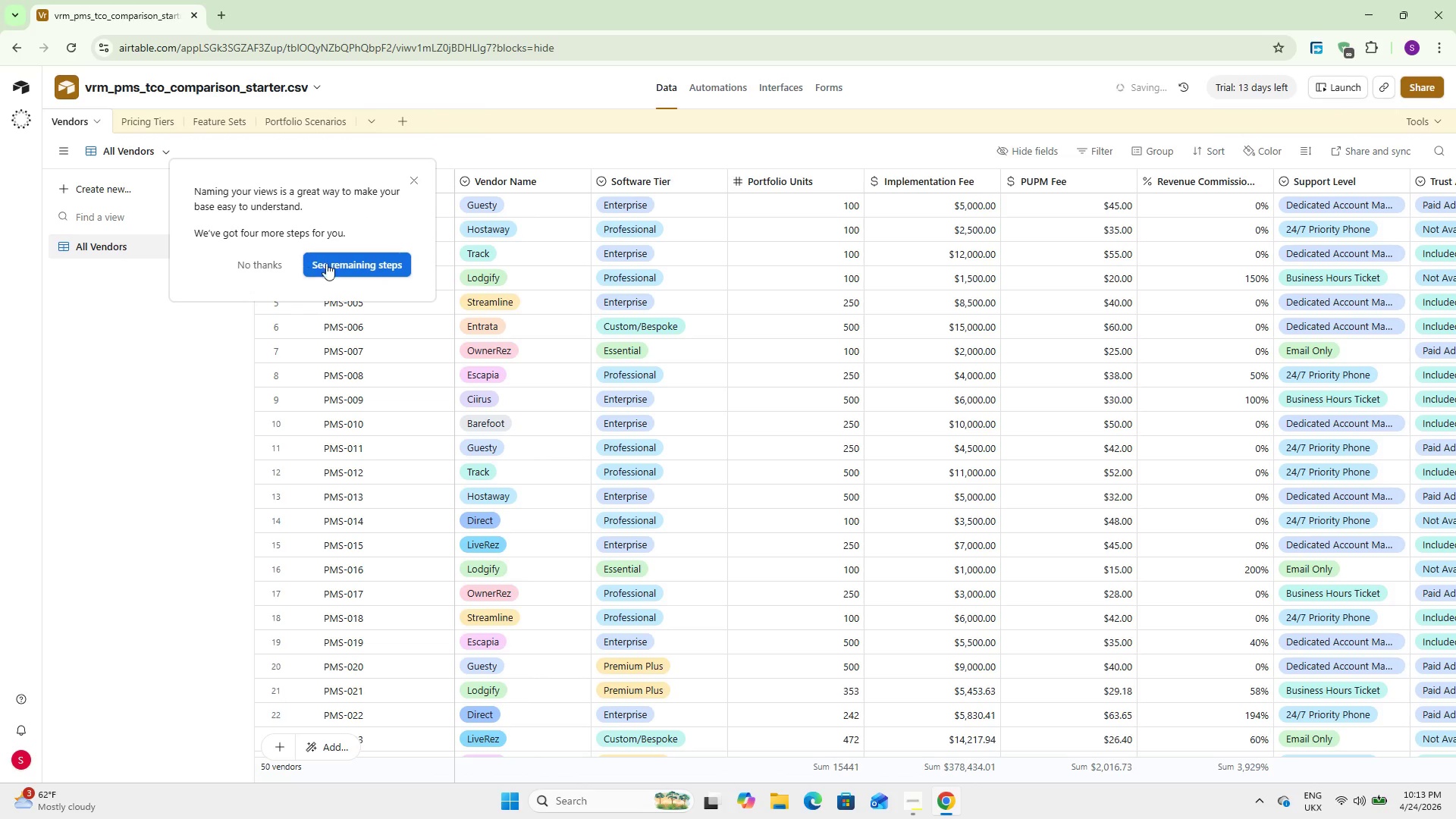 
left_click([271, 262])
 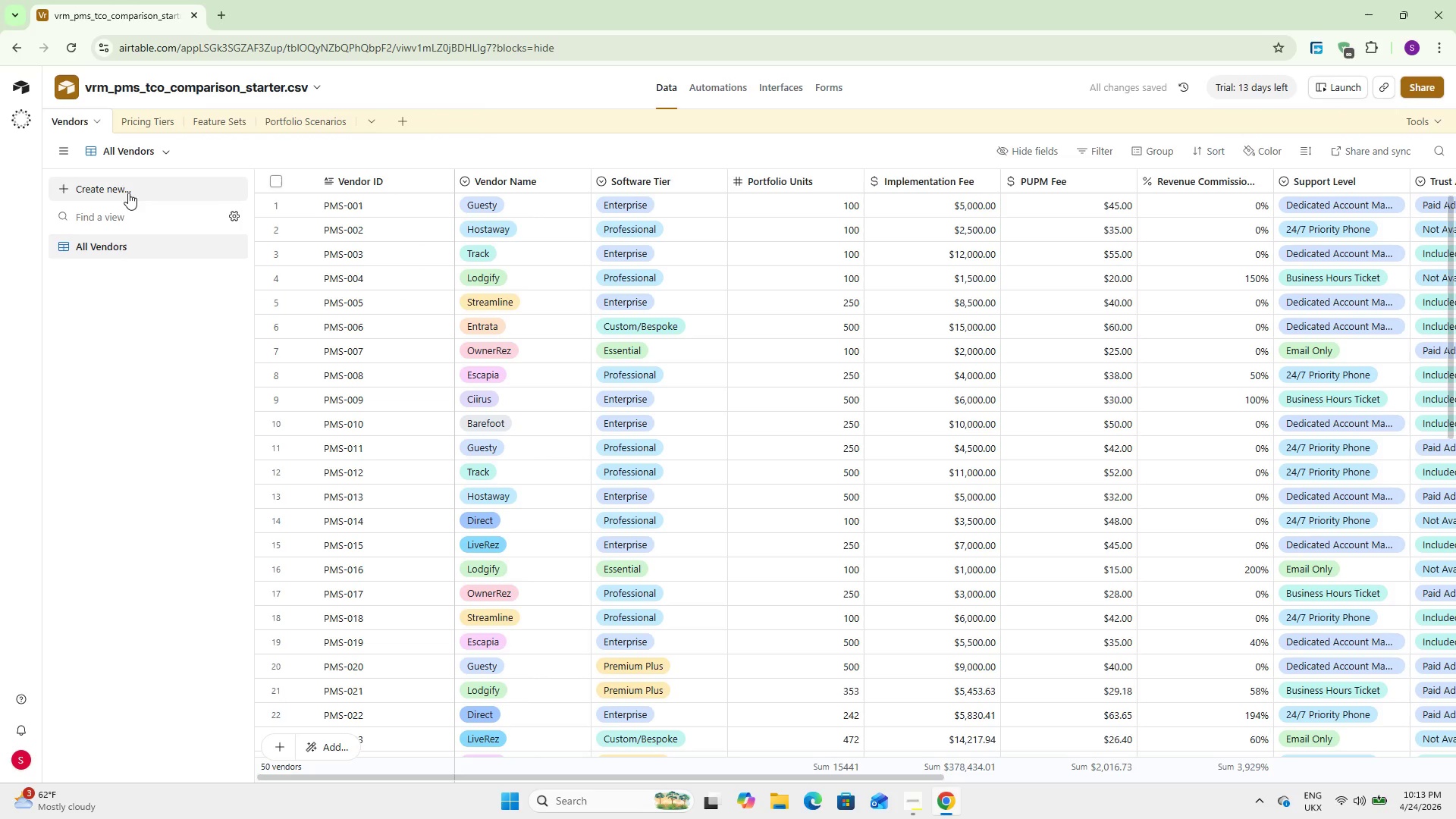 
left_click([128, 193])
 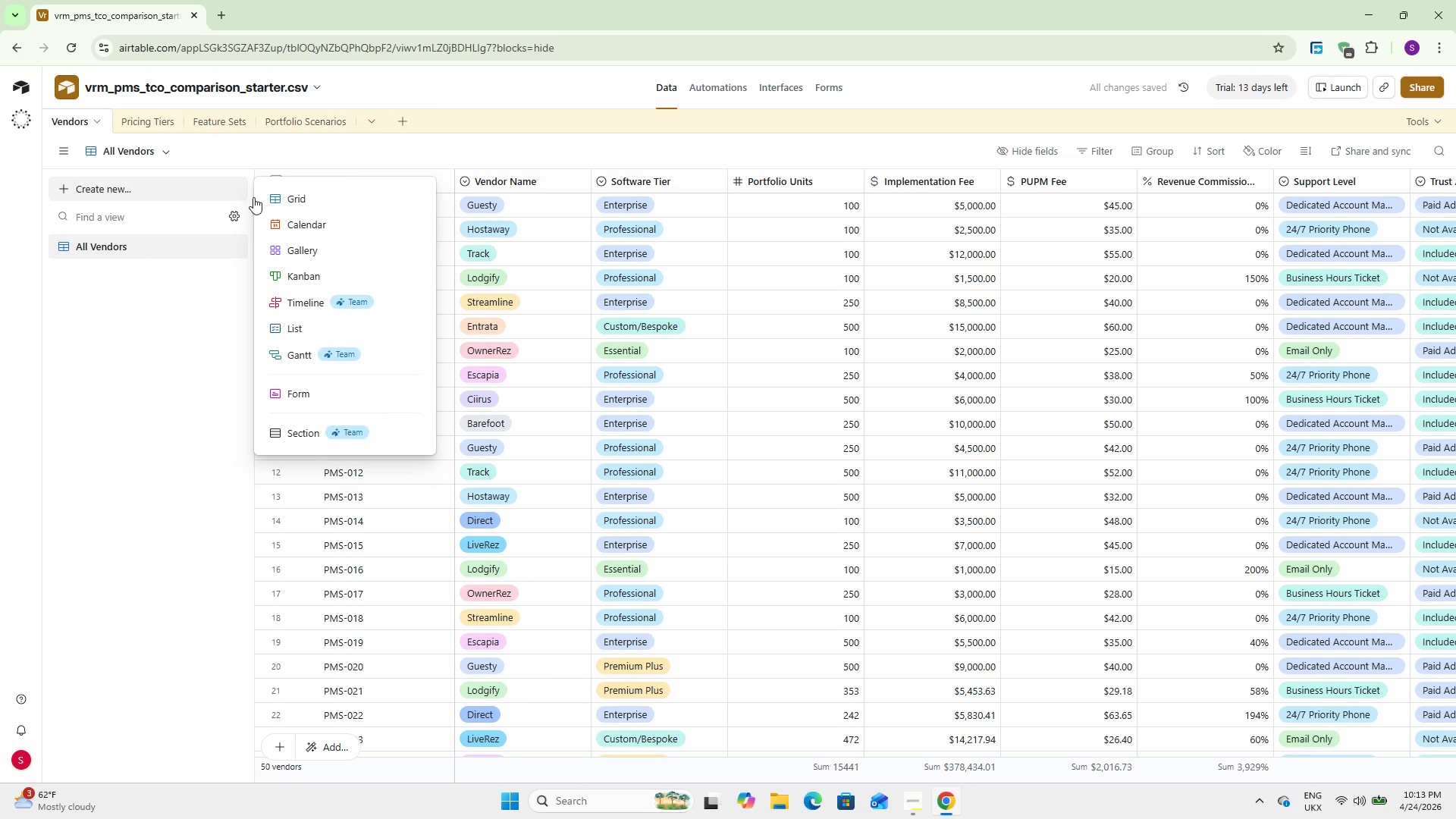 
left_click([286, 201])
 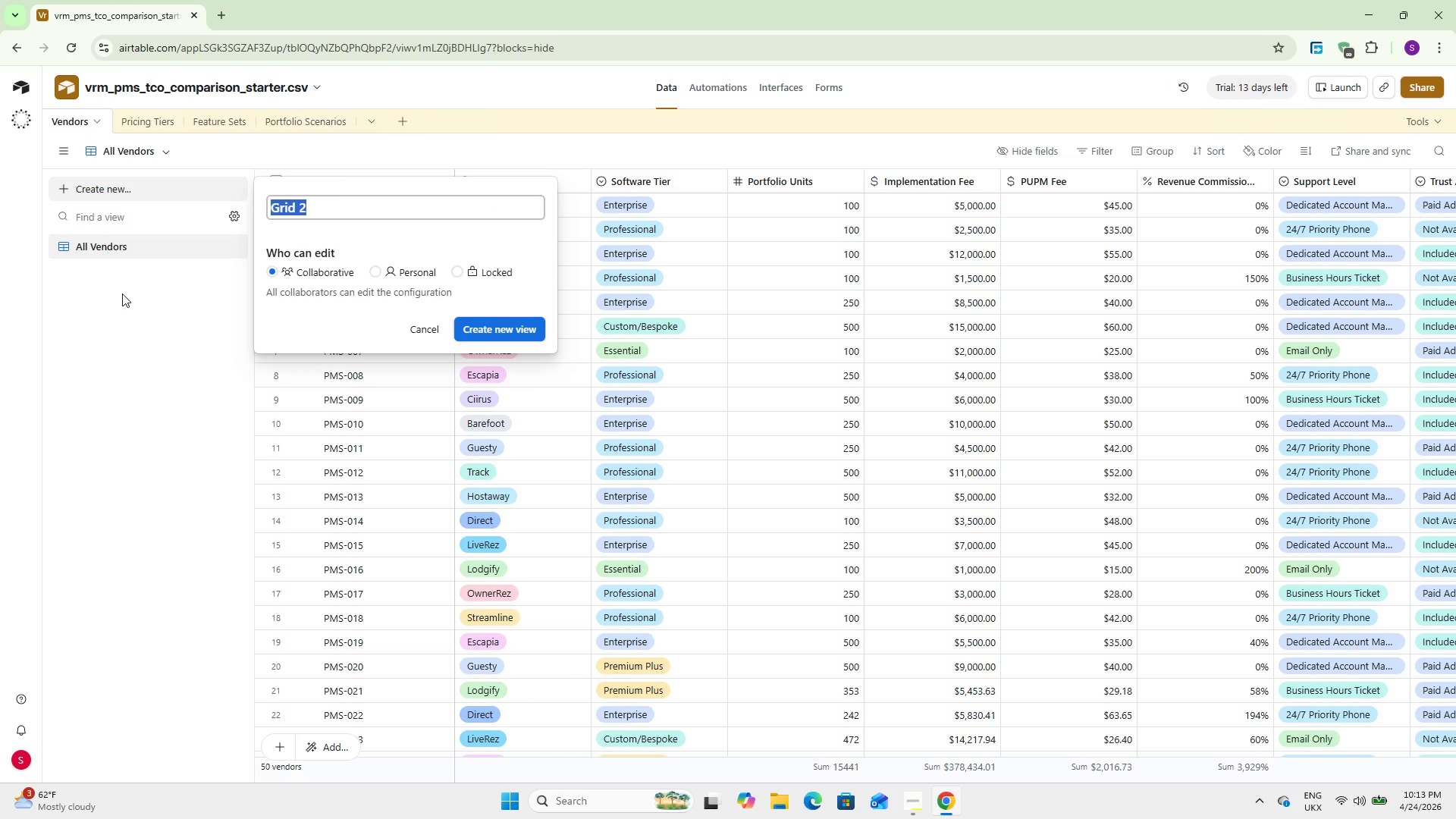 
type(Enterprise Tier Only)
 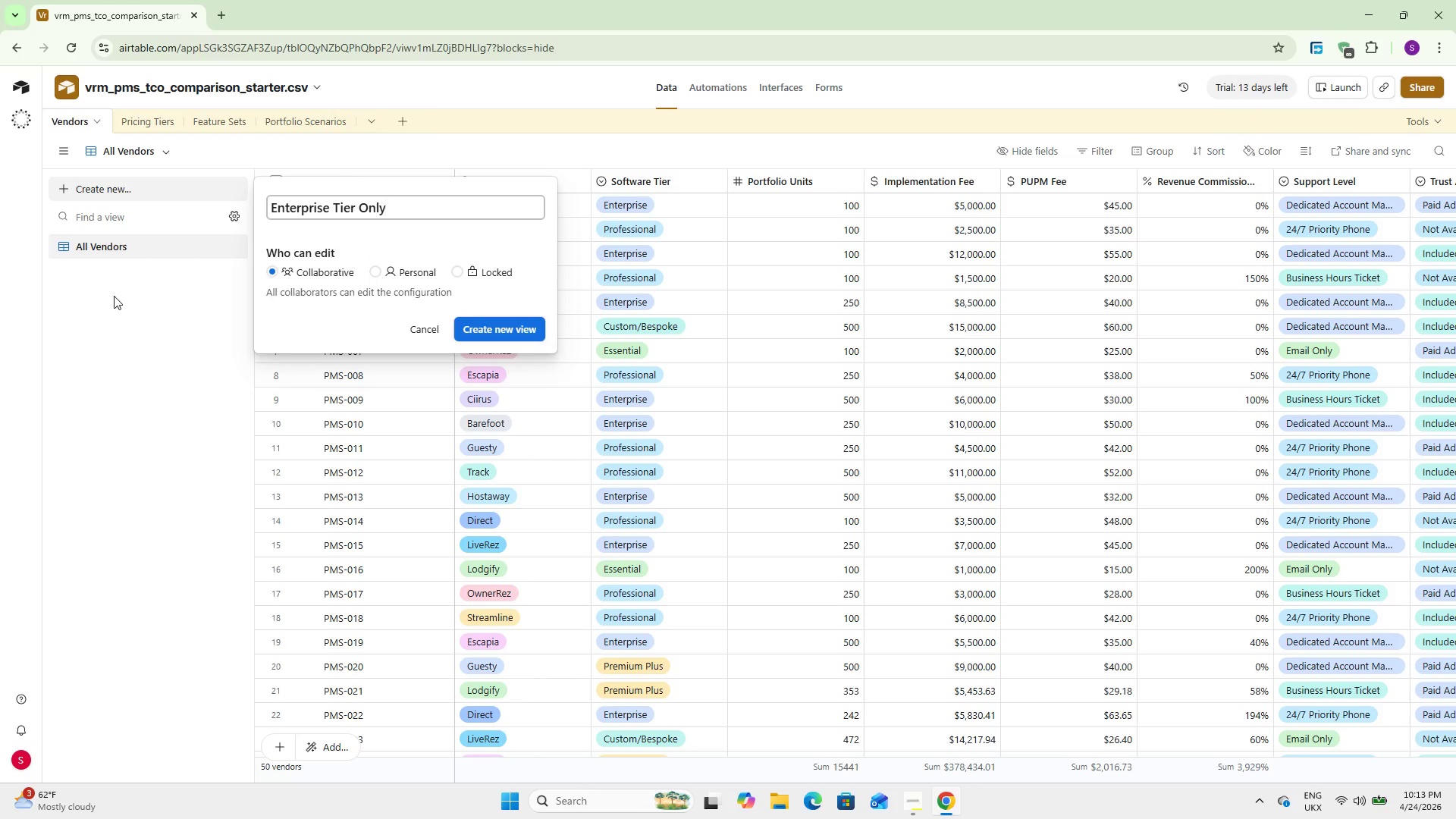 
left_click([488, 328])
 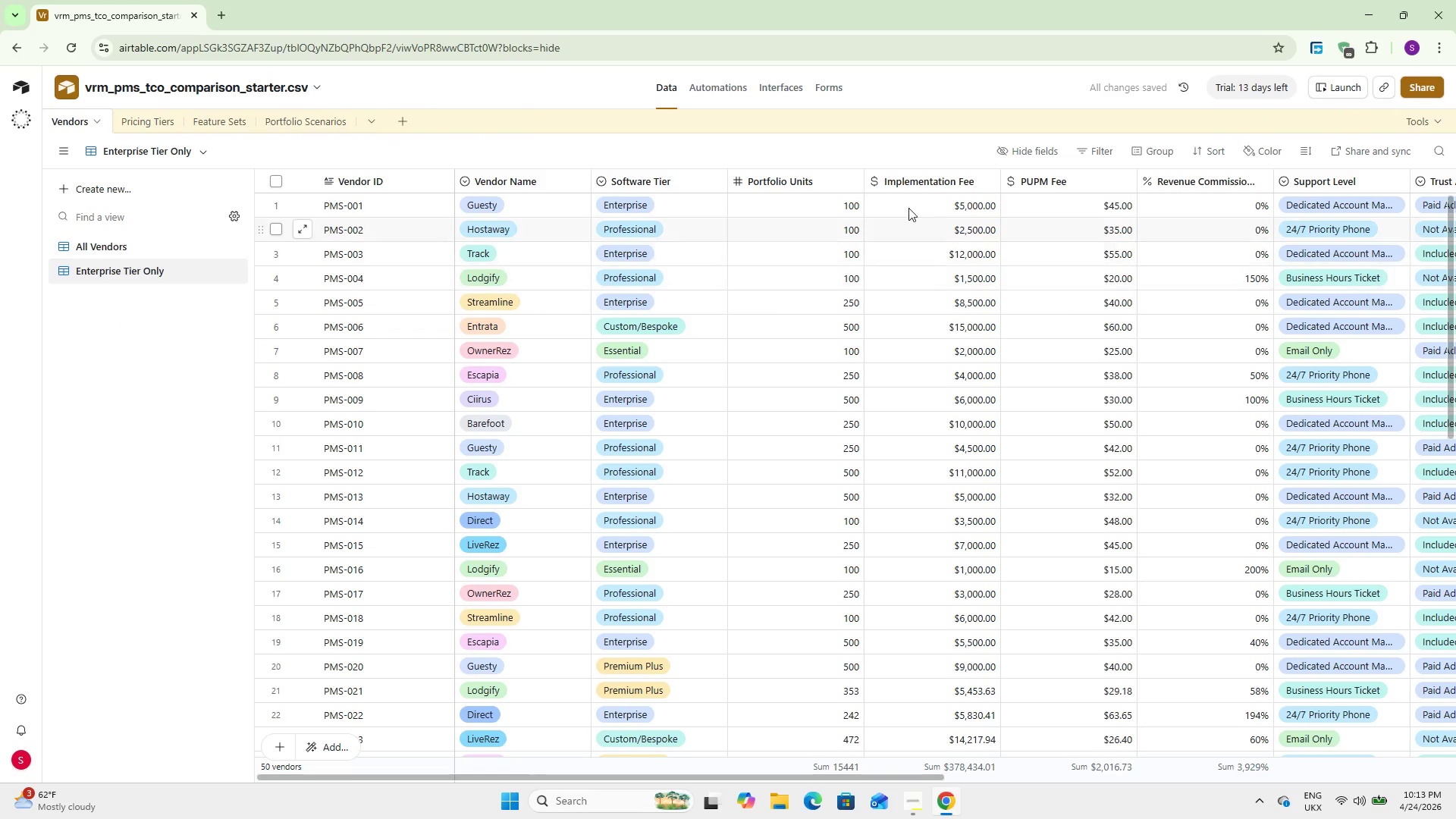 
left_click([1096, 141])
 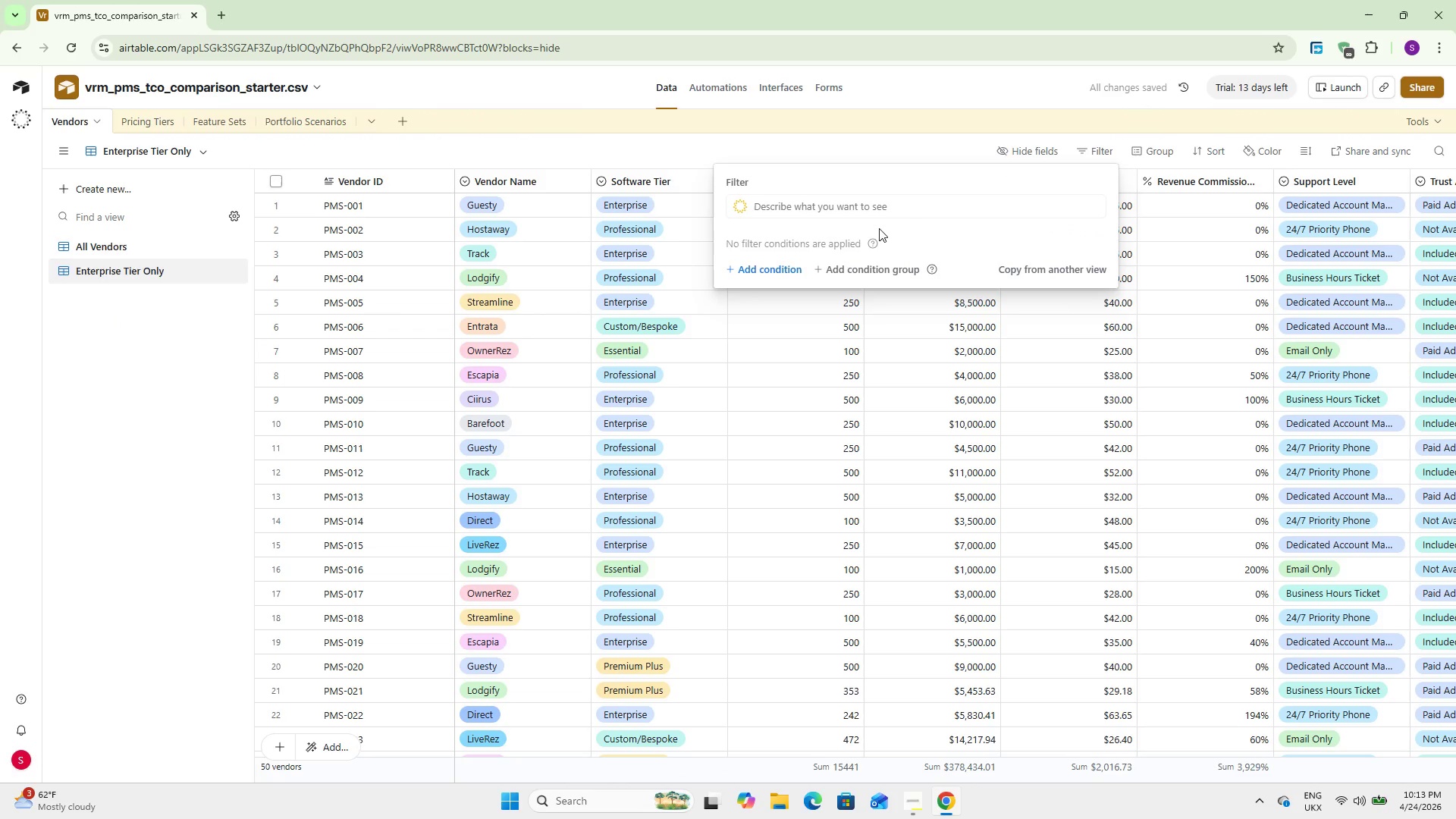 
left_click([770, 268])
 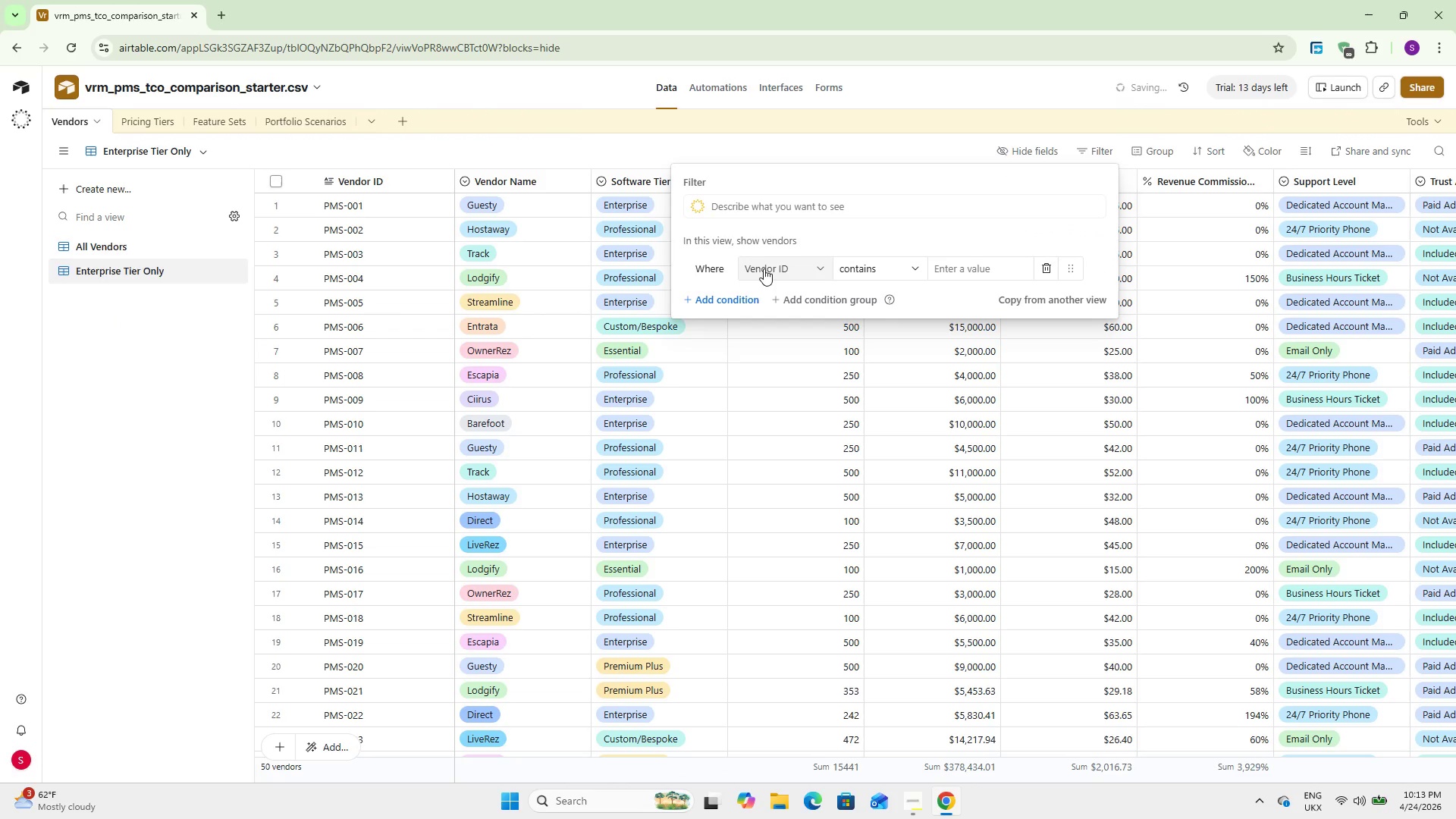 
left_click([764, 268])
 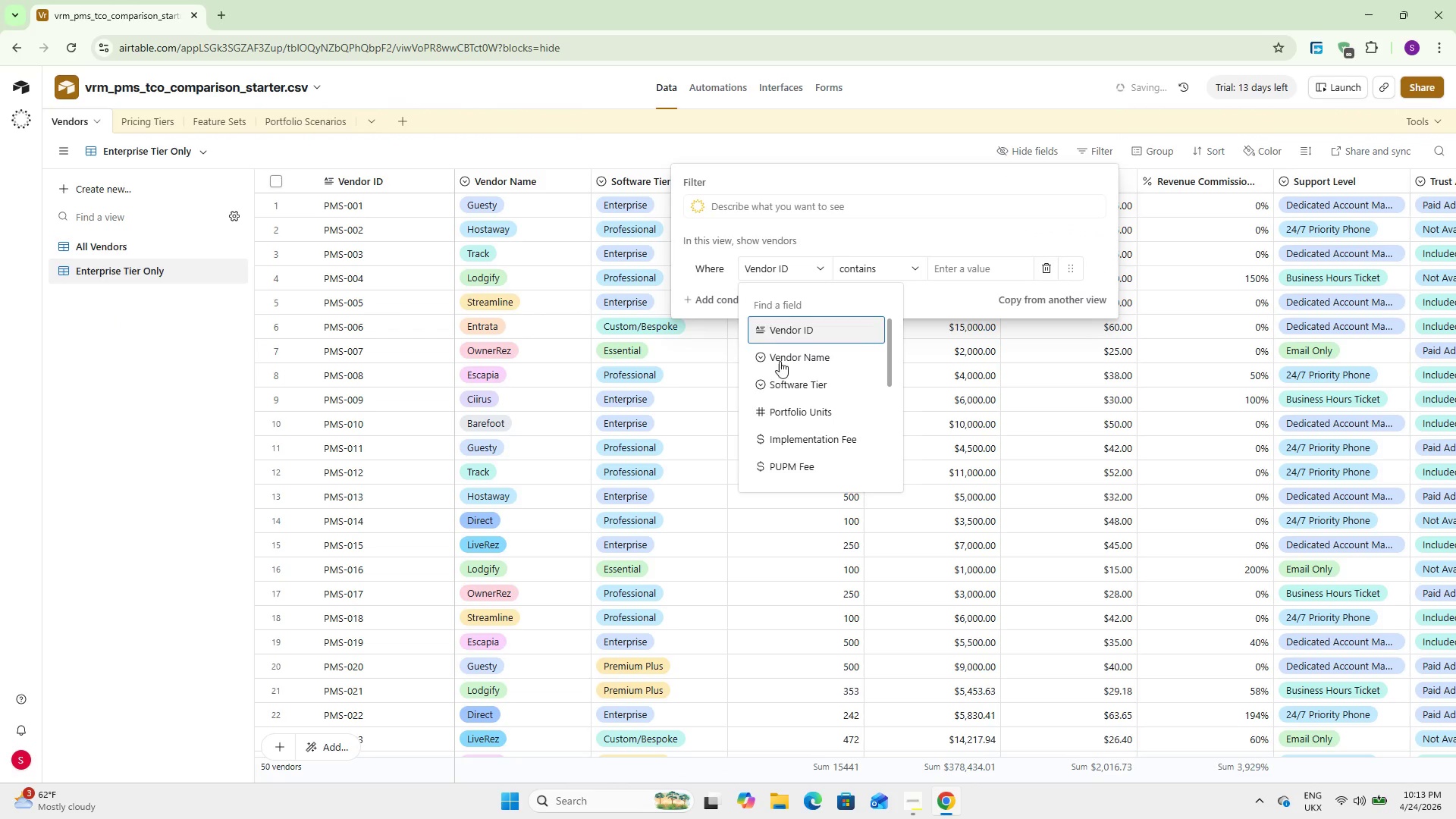 
left_click([790, 388])
 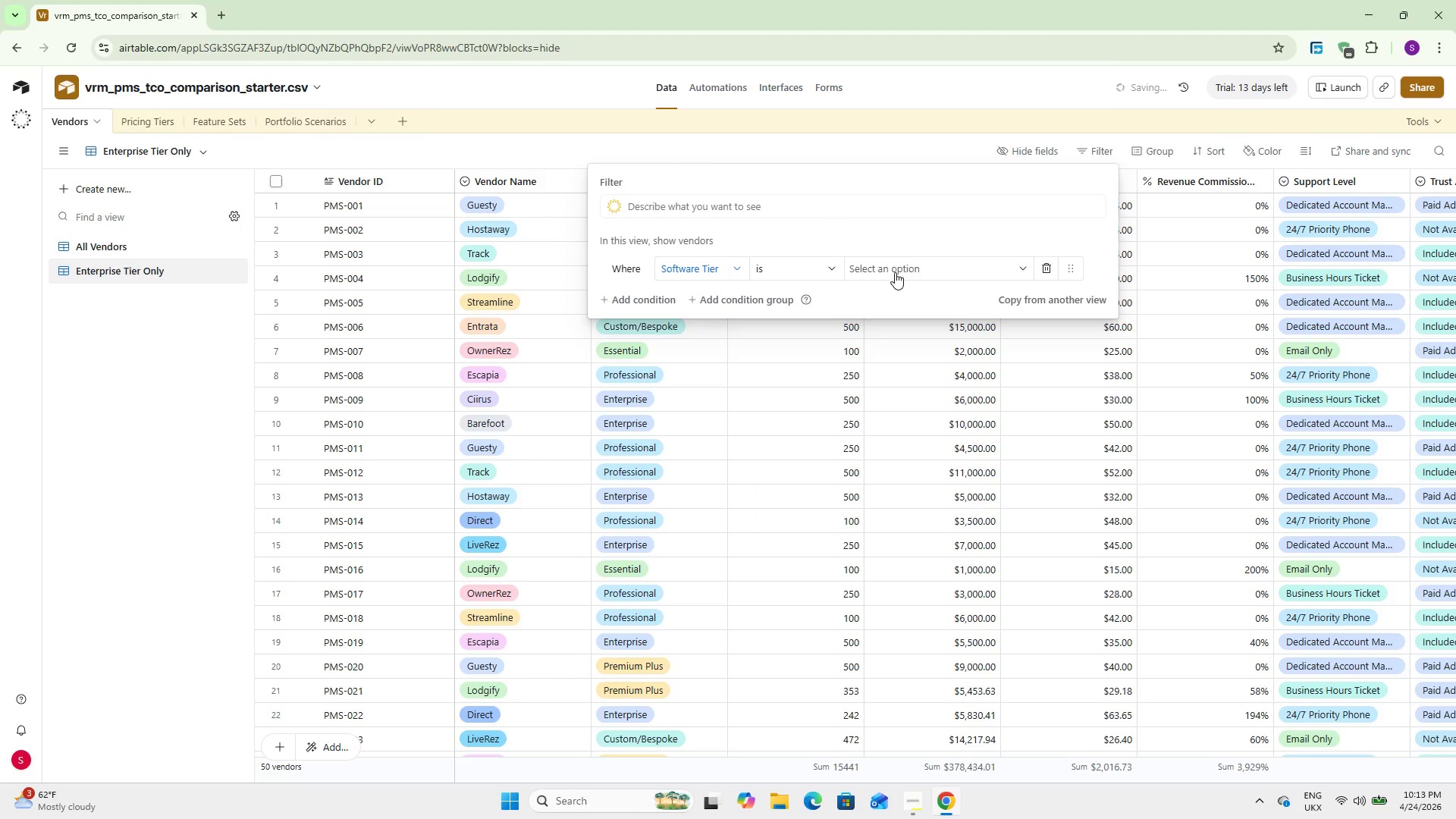 
left_click([891, 268])
 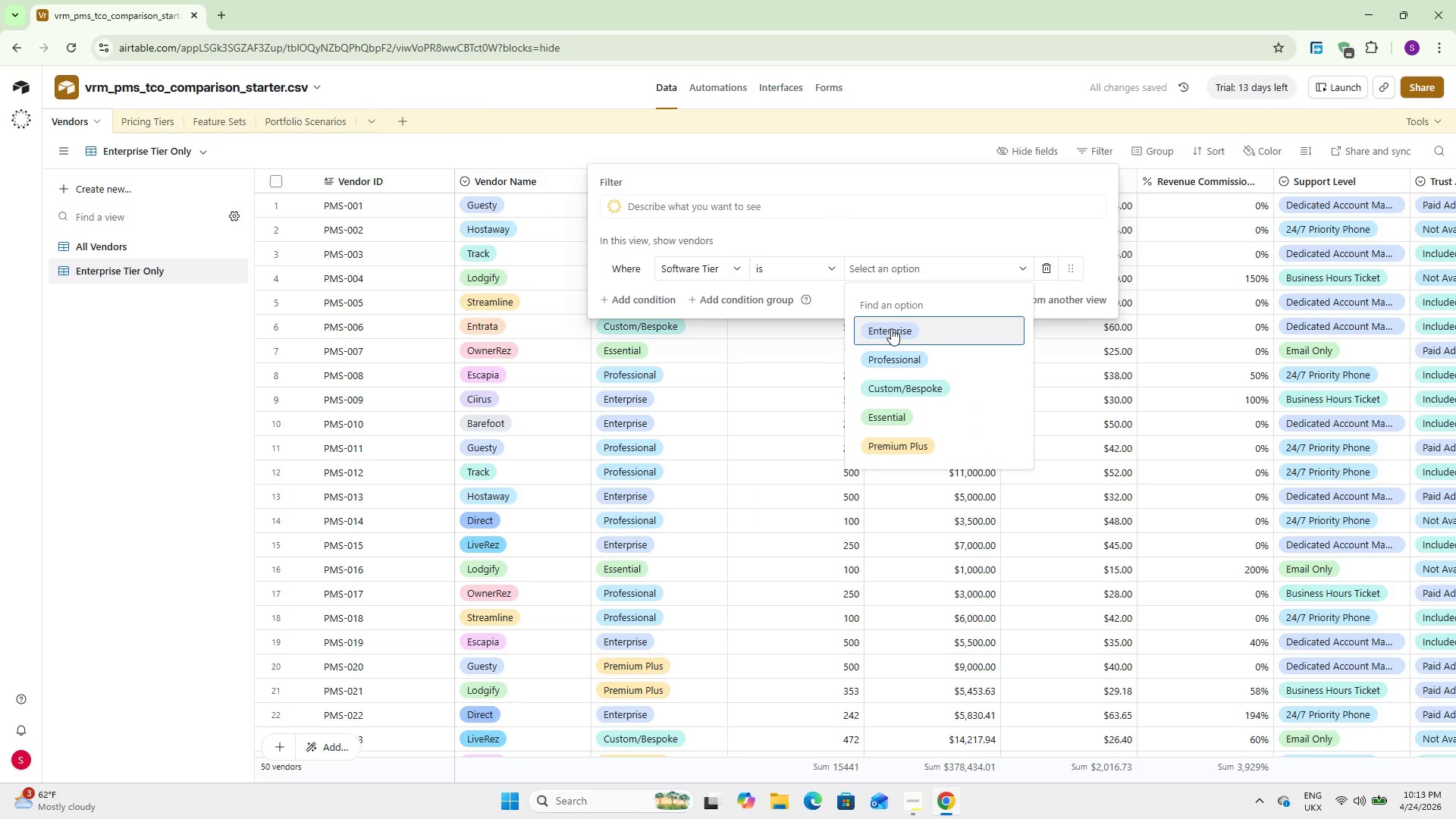 
left_click([891, 328])
 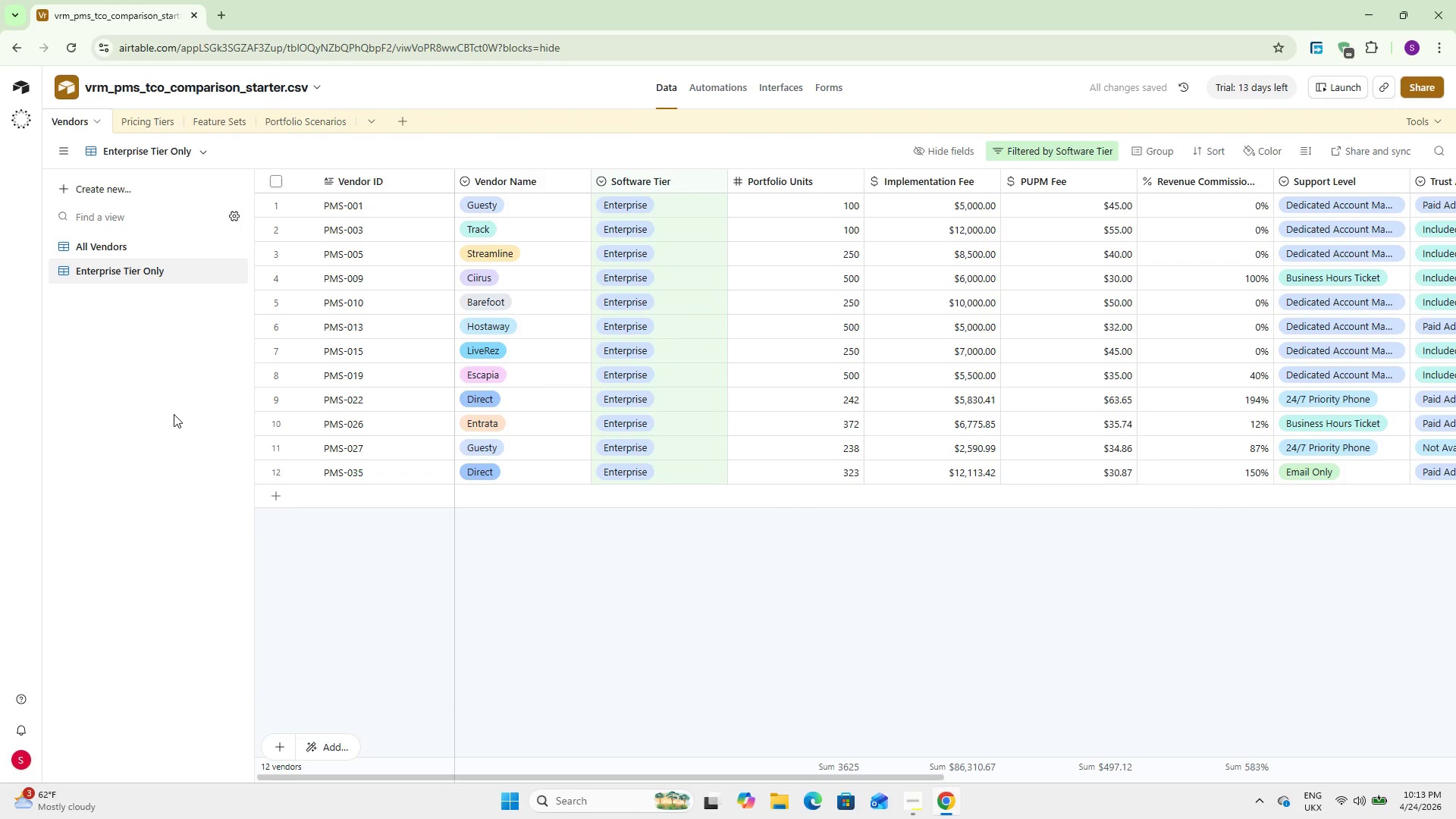 
wait(8.45)
 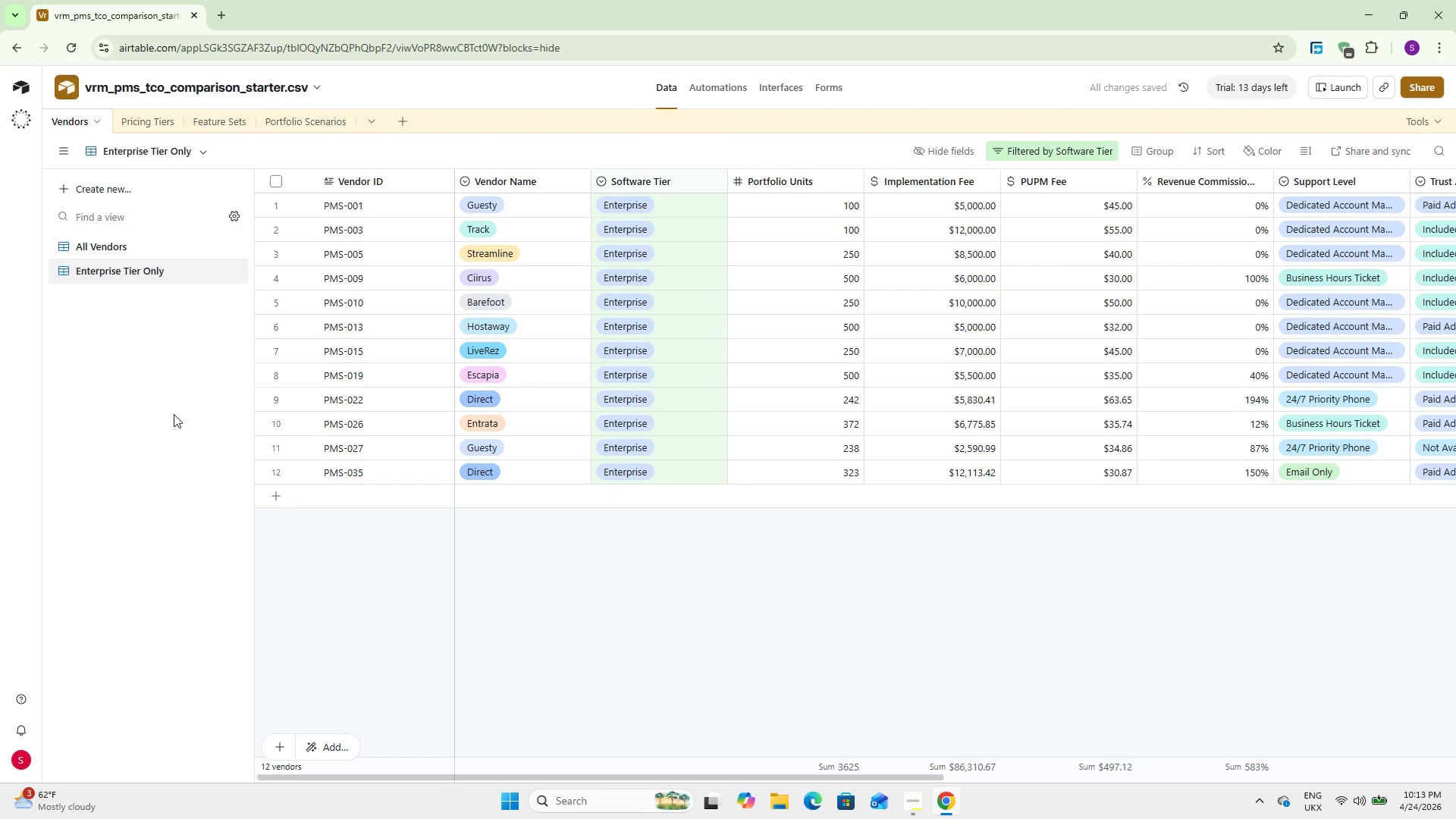 
left_click([133, 184])
 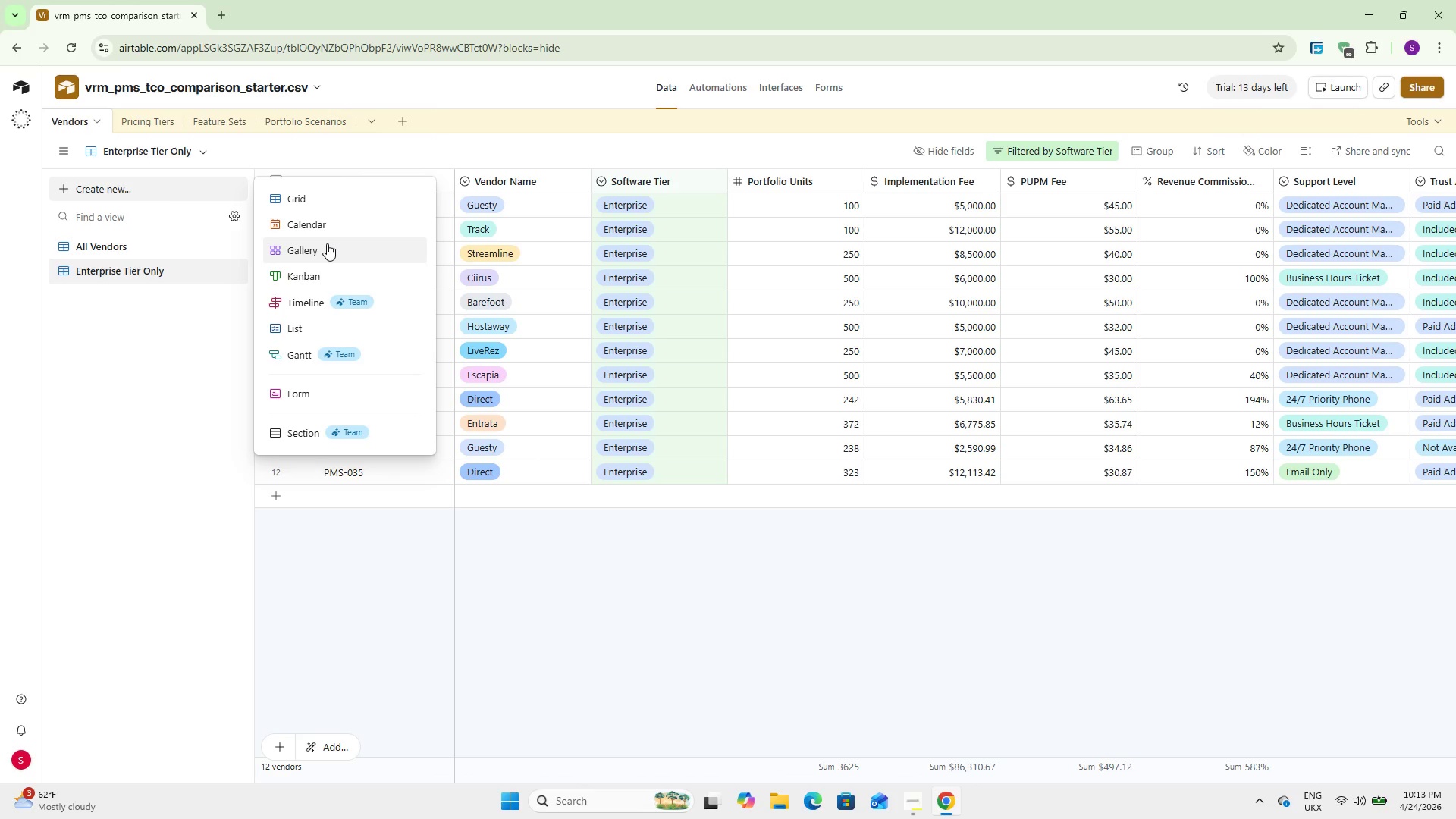 
left_click([326, 243])
 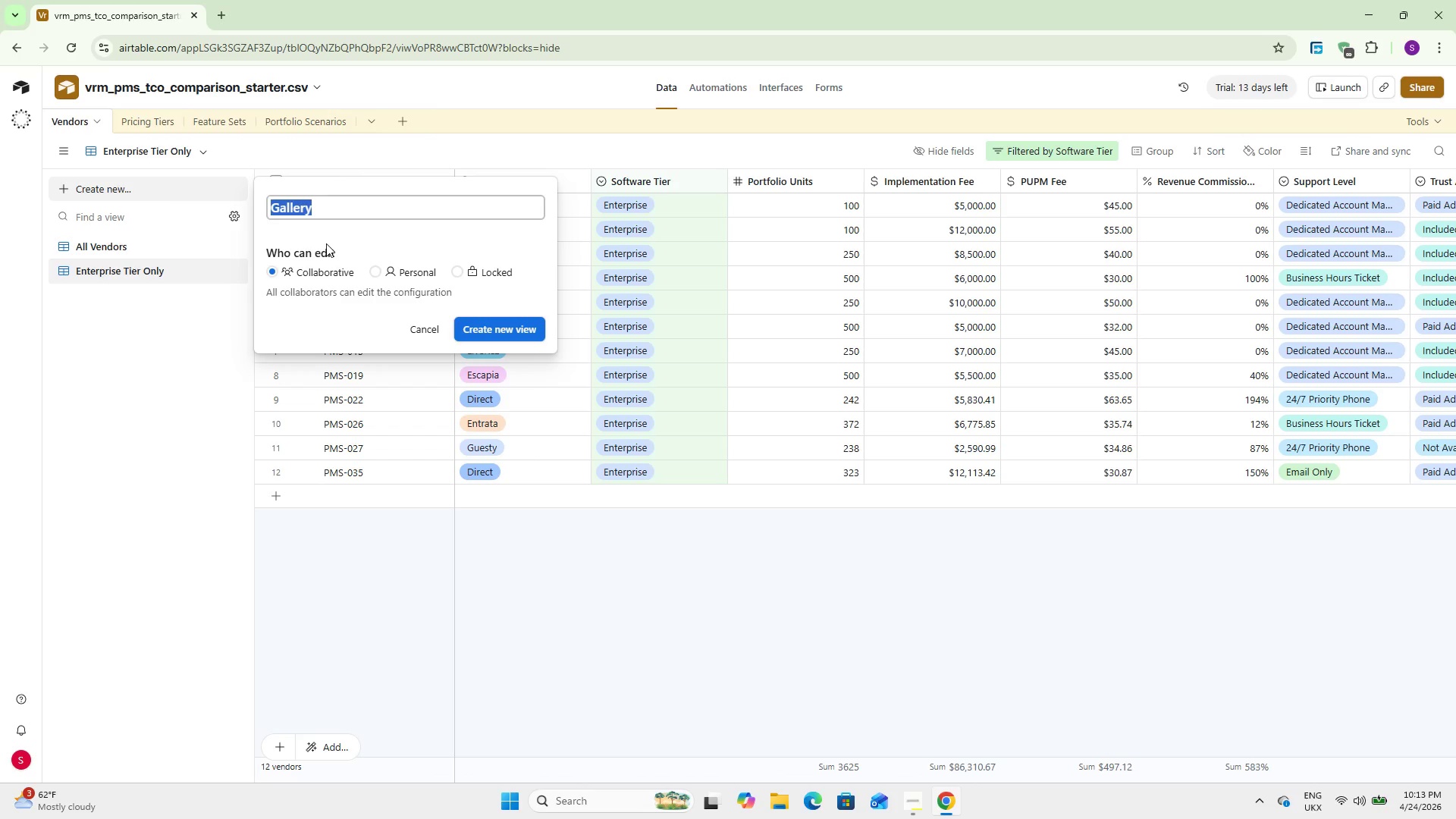 
type(Vendor Cars)
key(Backspace)
type(ds)
 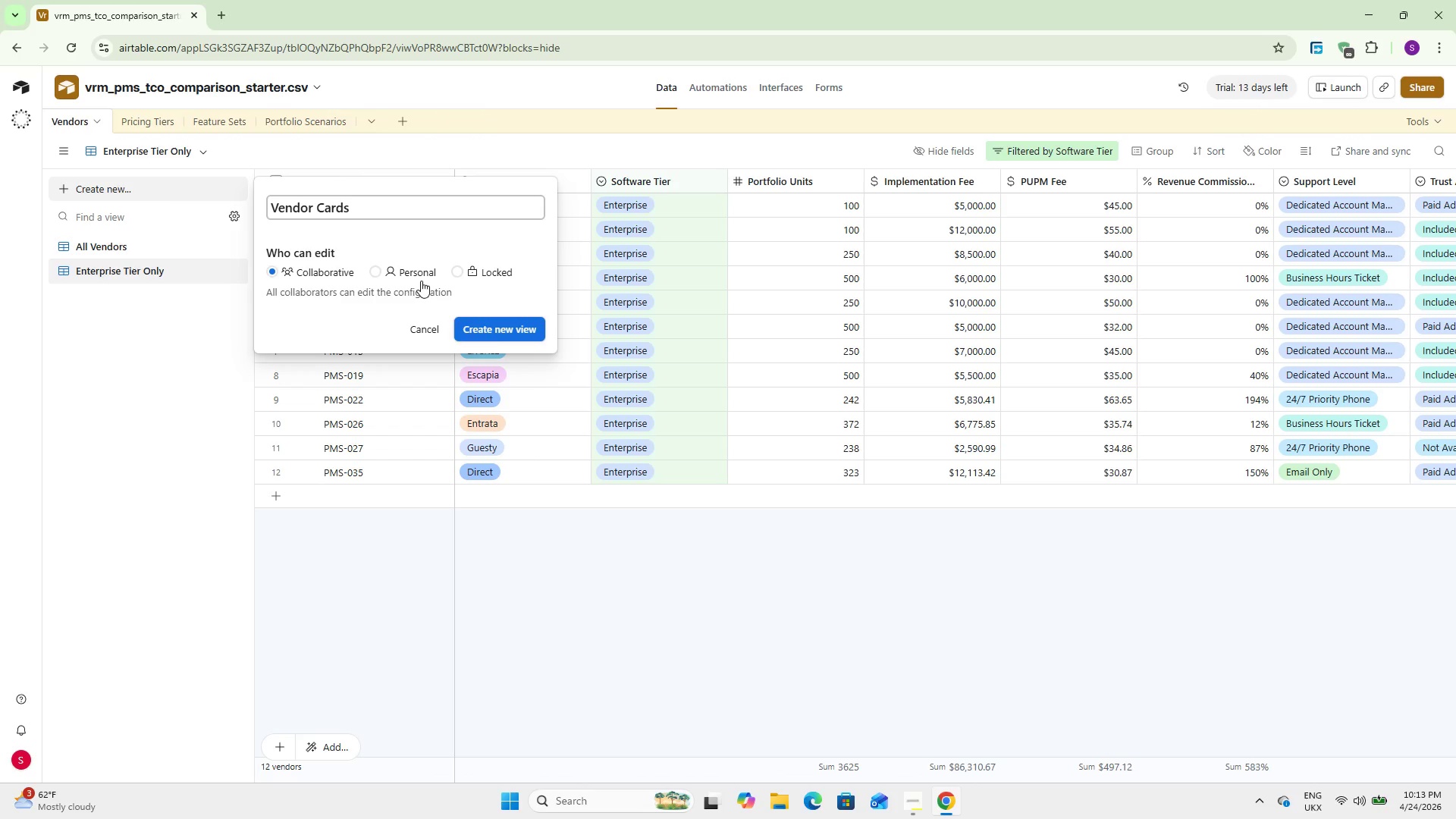 
wait(10.52)
 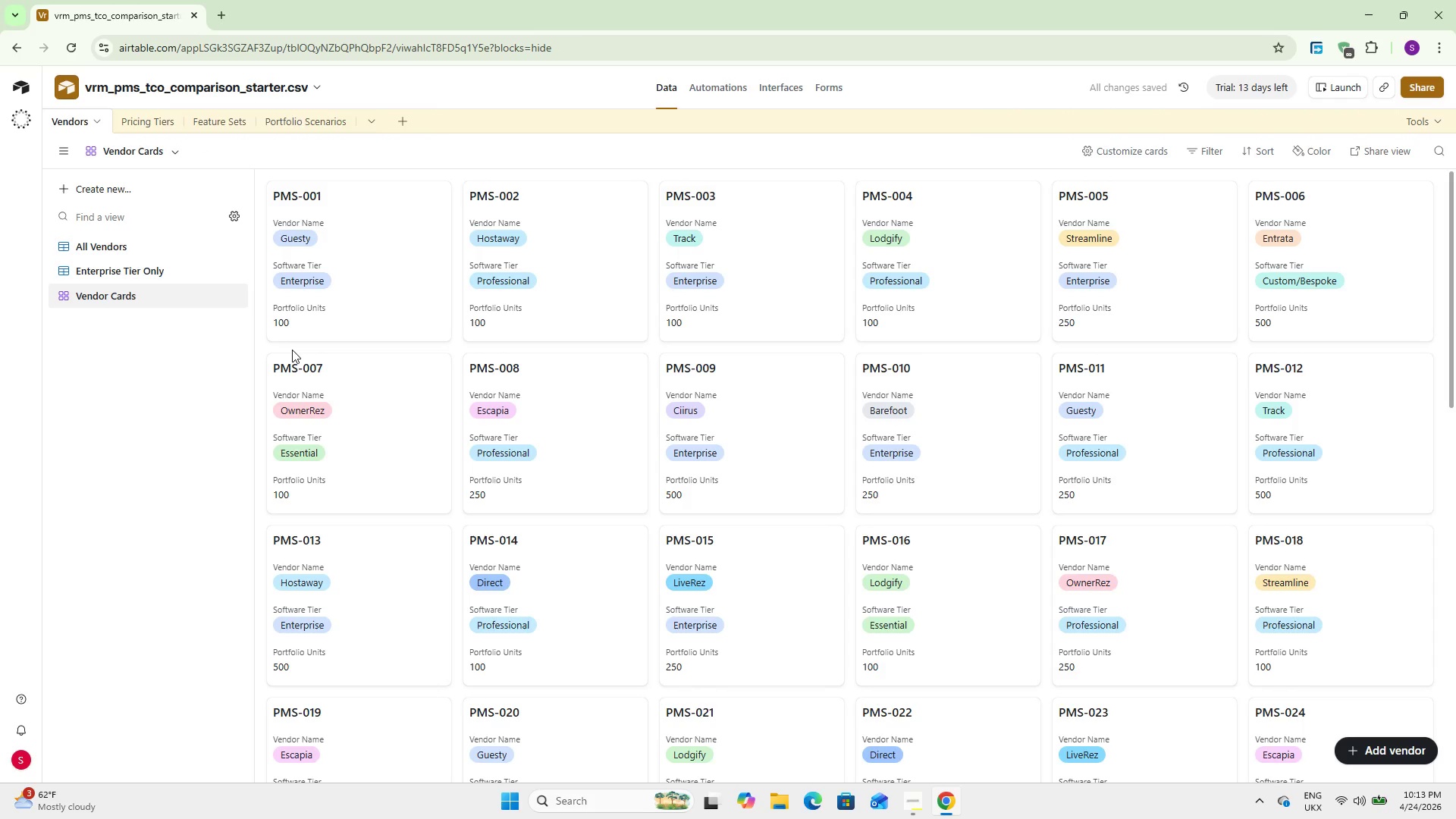 
left_click([1098, 144])
 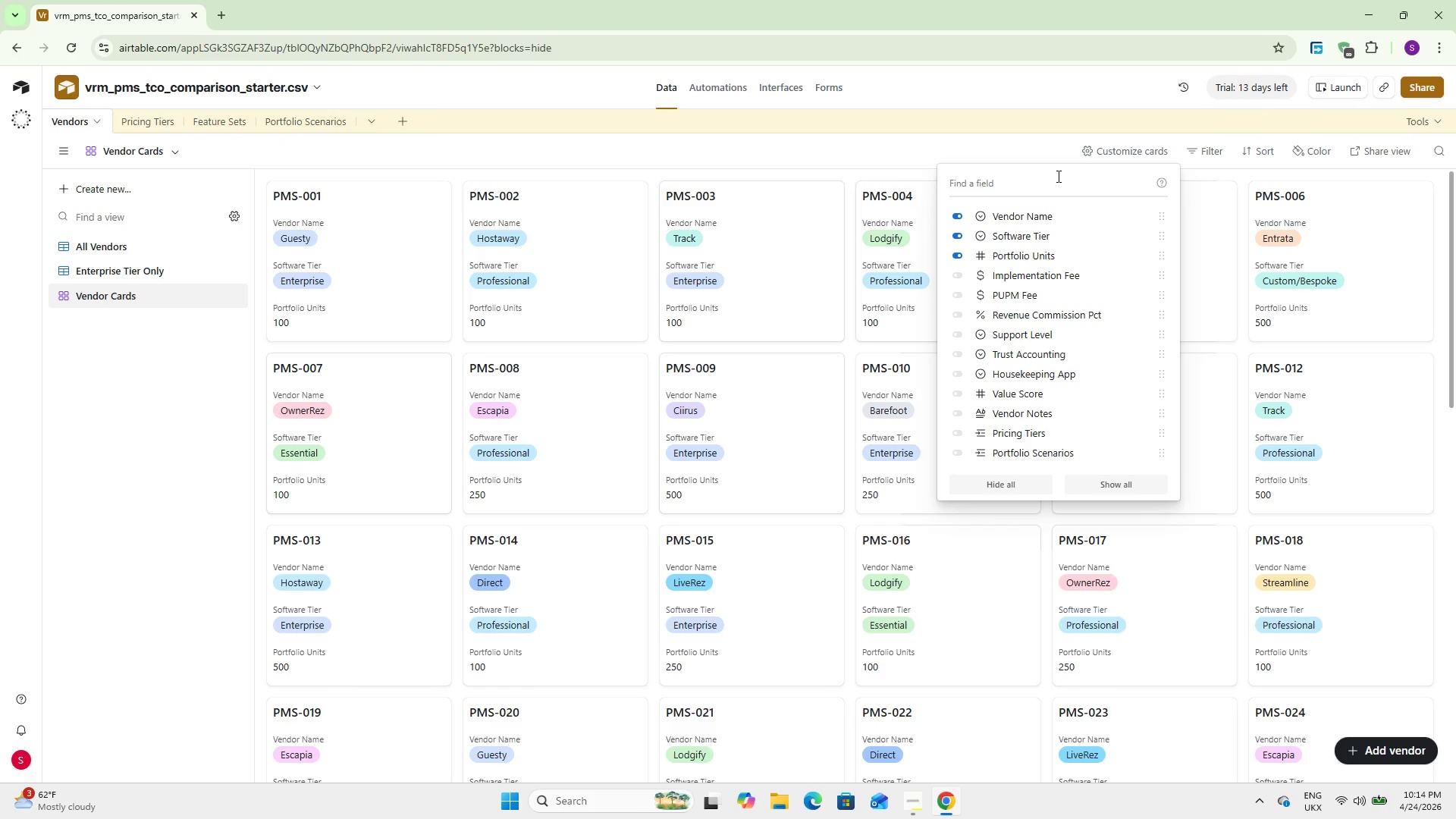 
wait(8.08)
 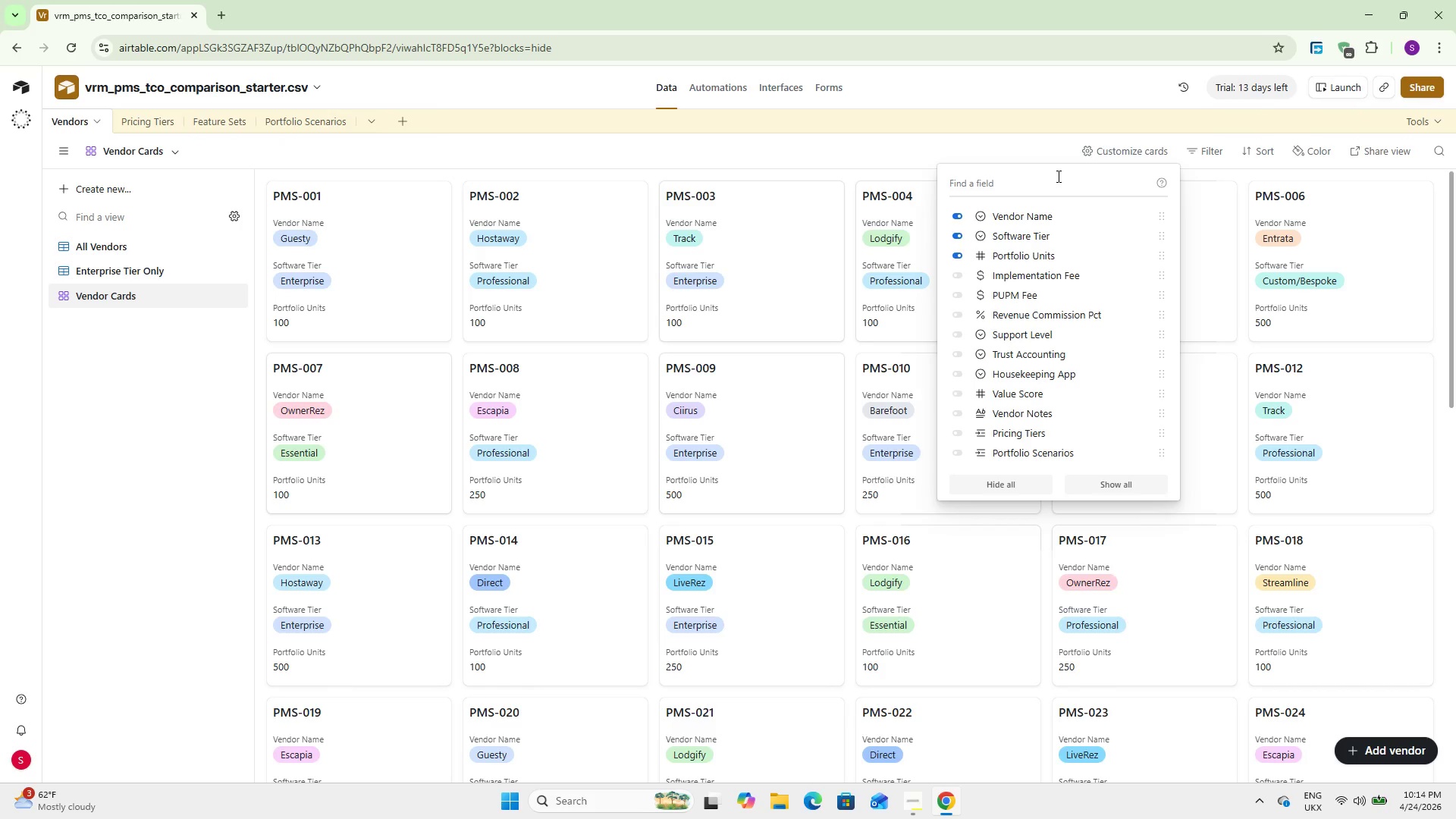 
left_click([1017, 334])
 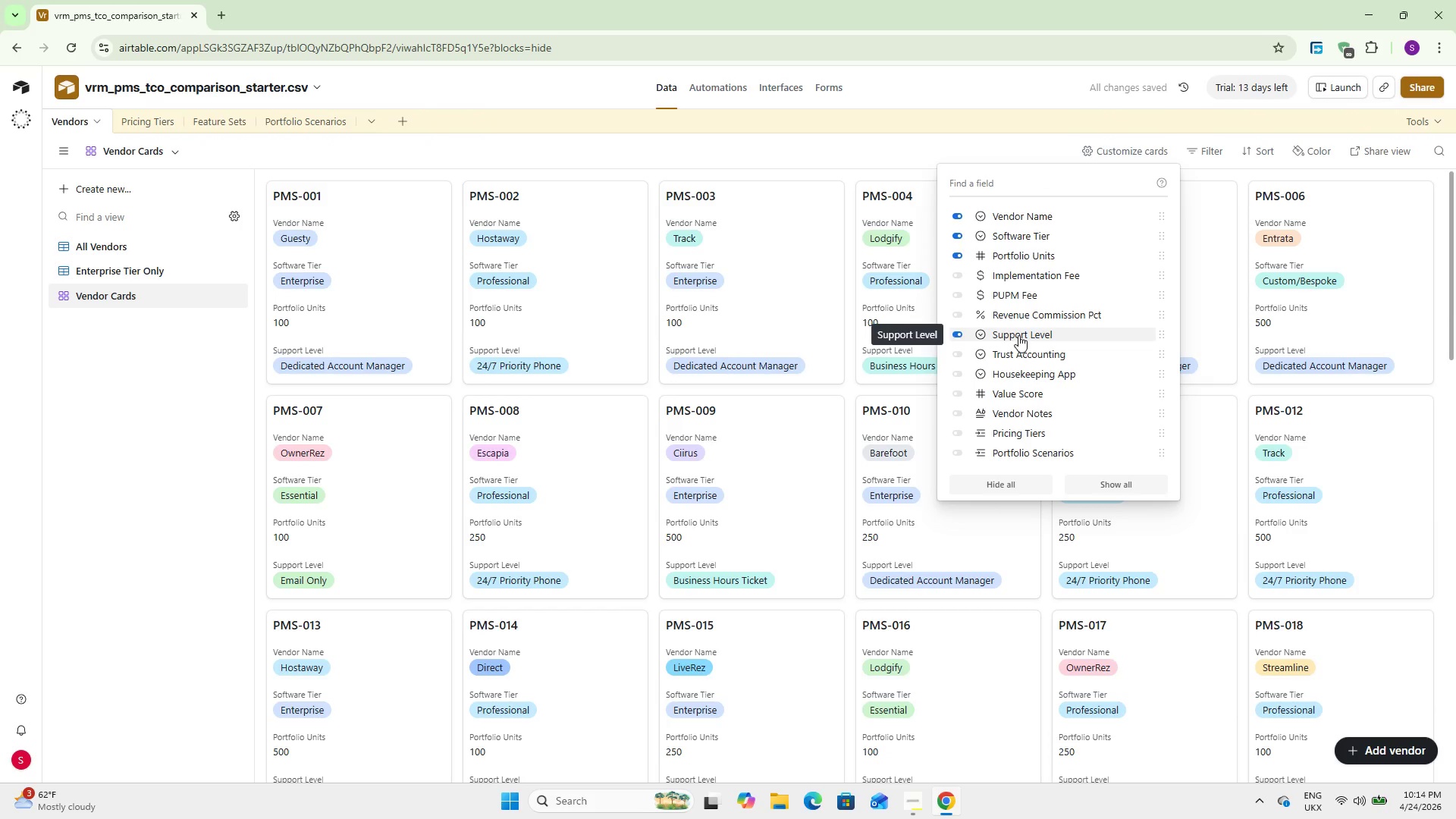 
left_click([1025, 394])
 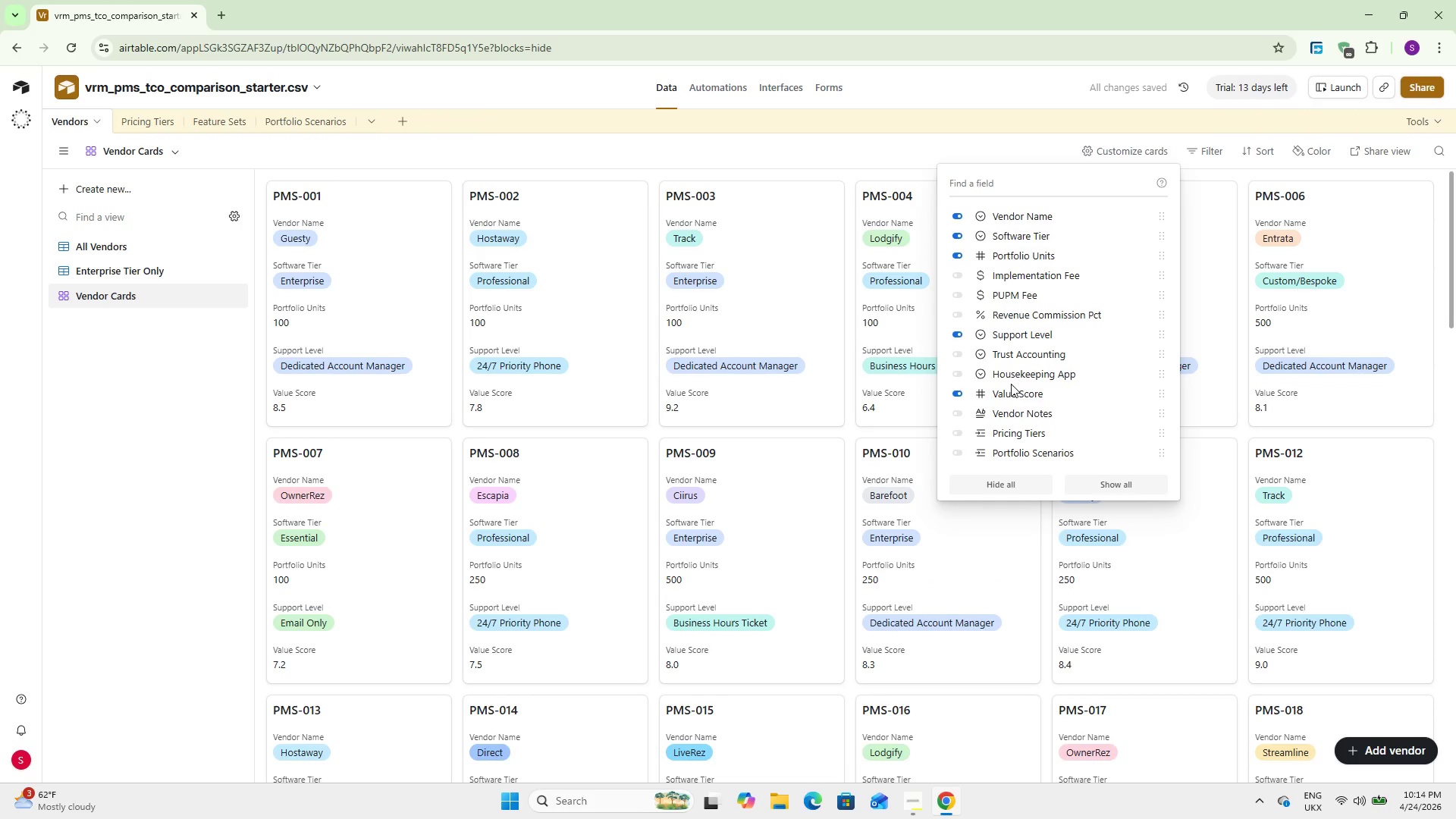 
wait(5.83)
 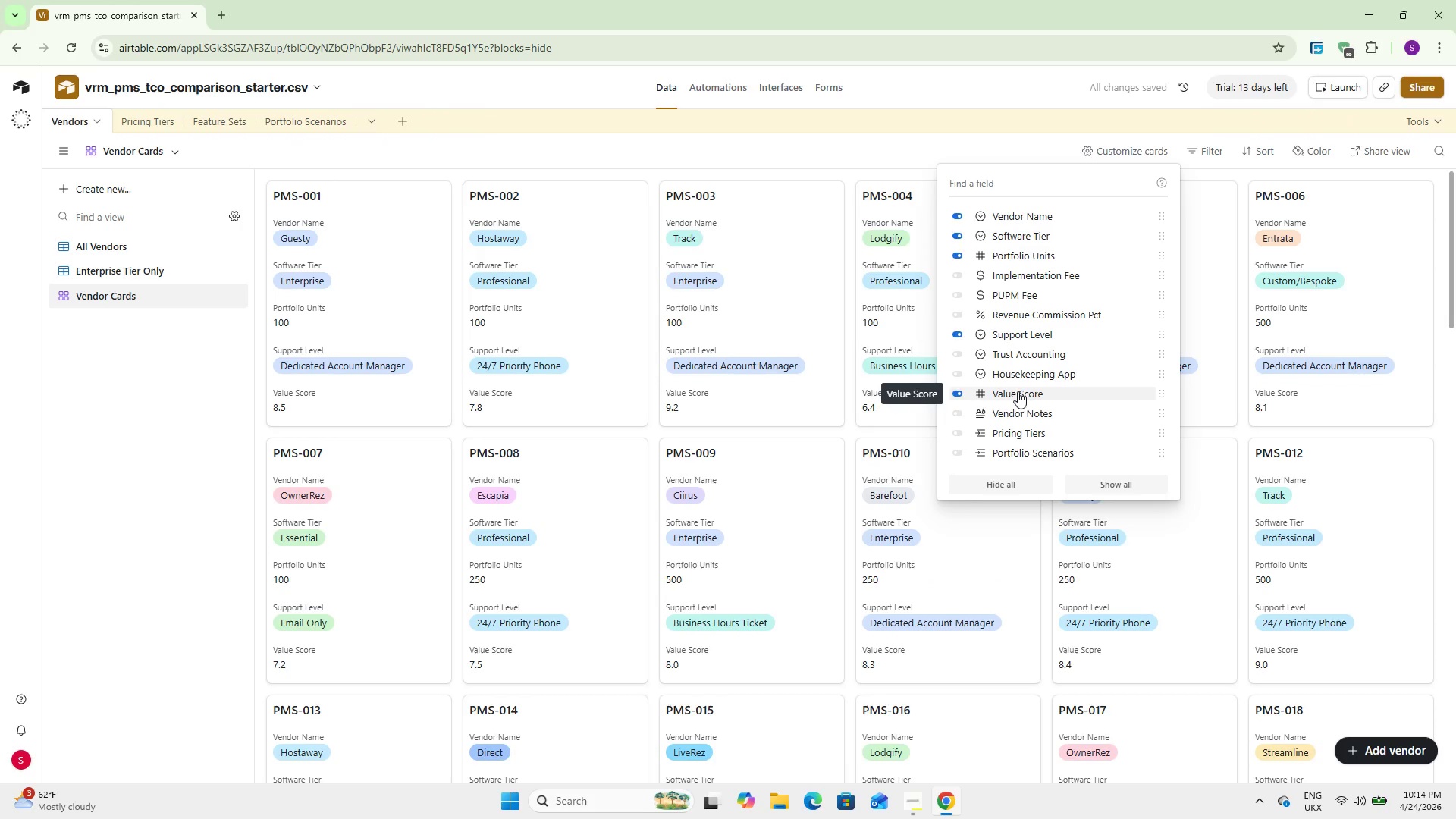 
left_click([1006, 256])
 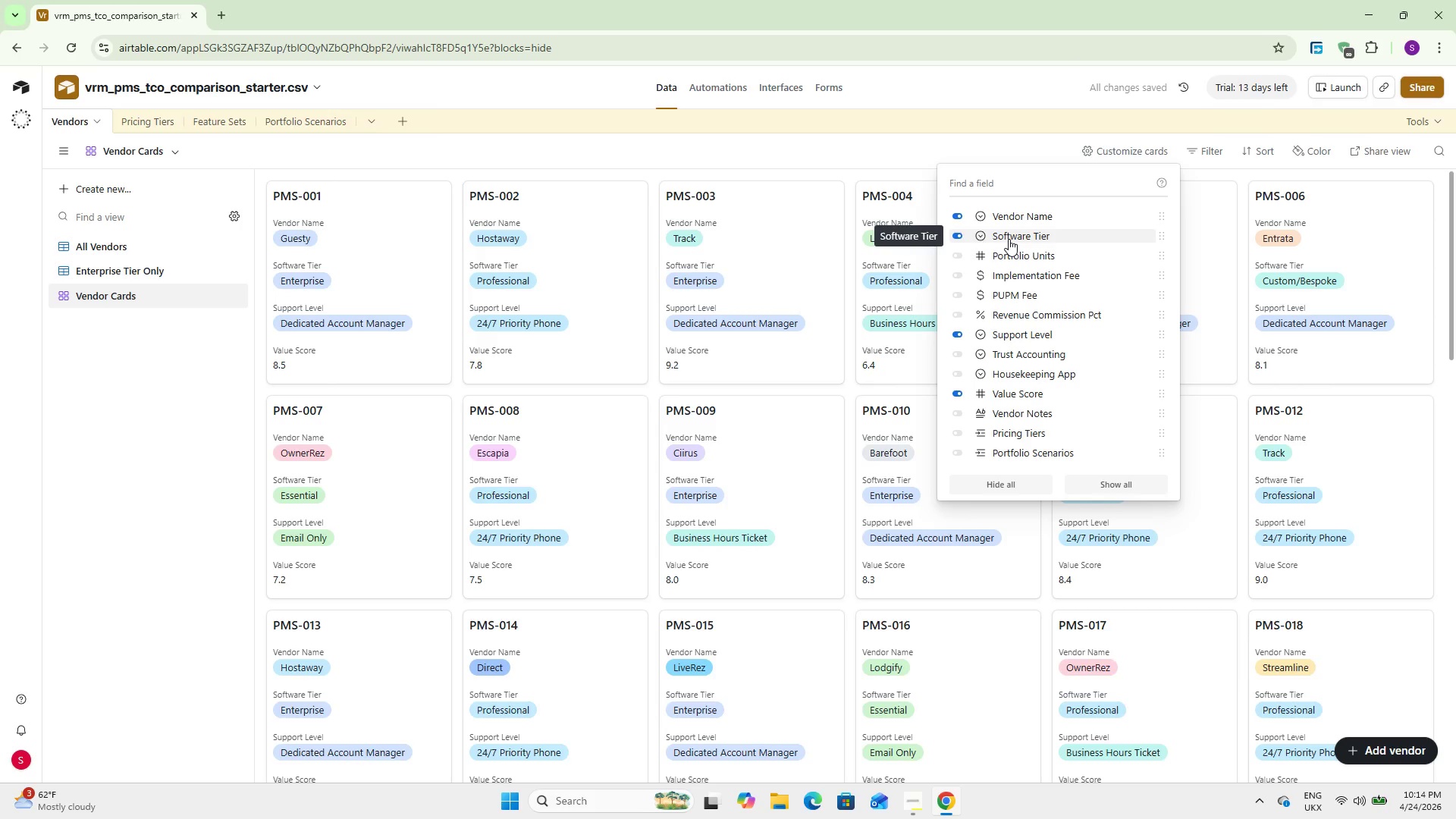 
wait(6.7)
 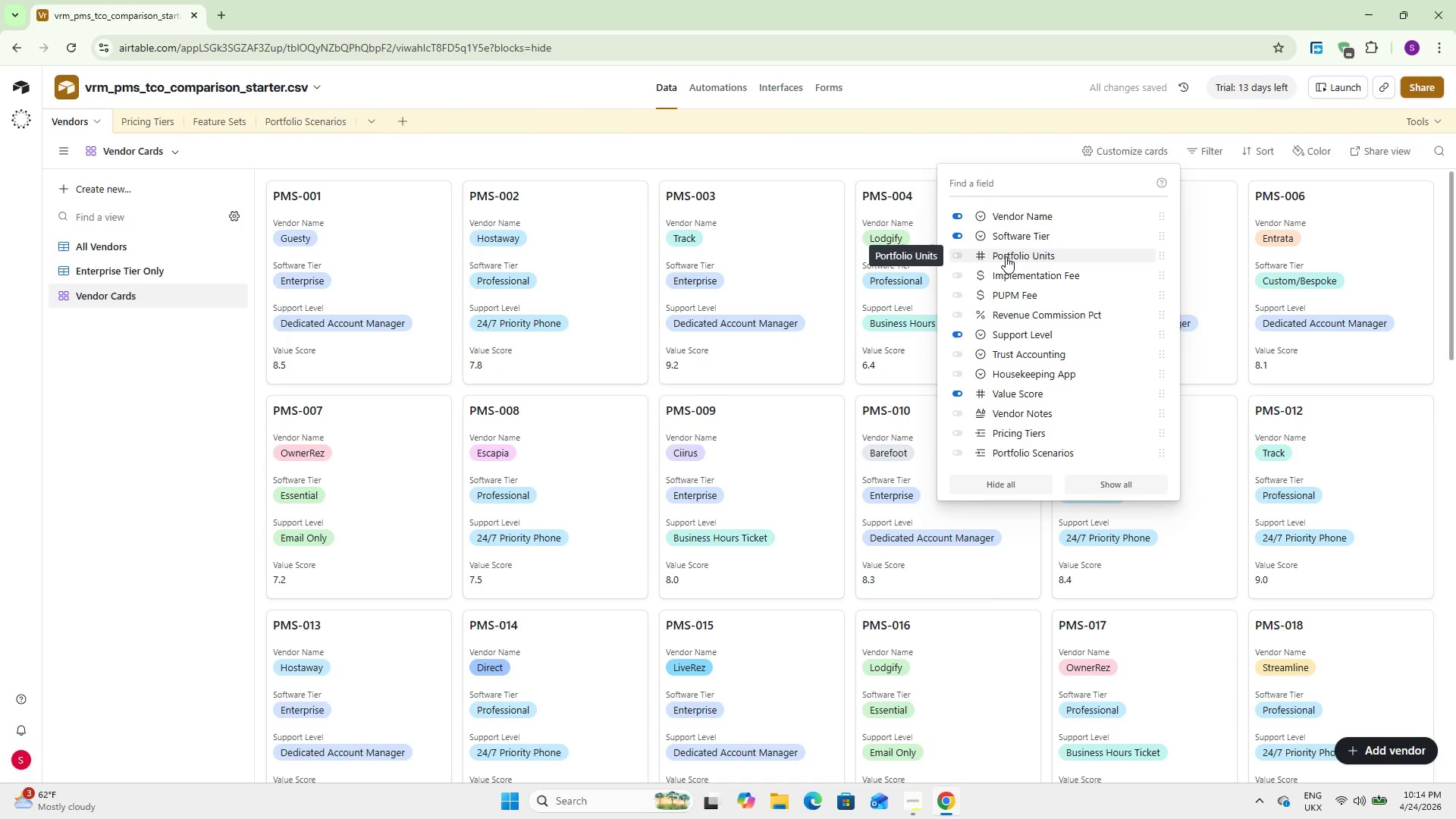 
left_click([1009, 239])
 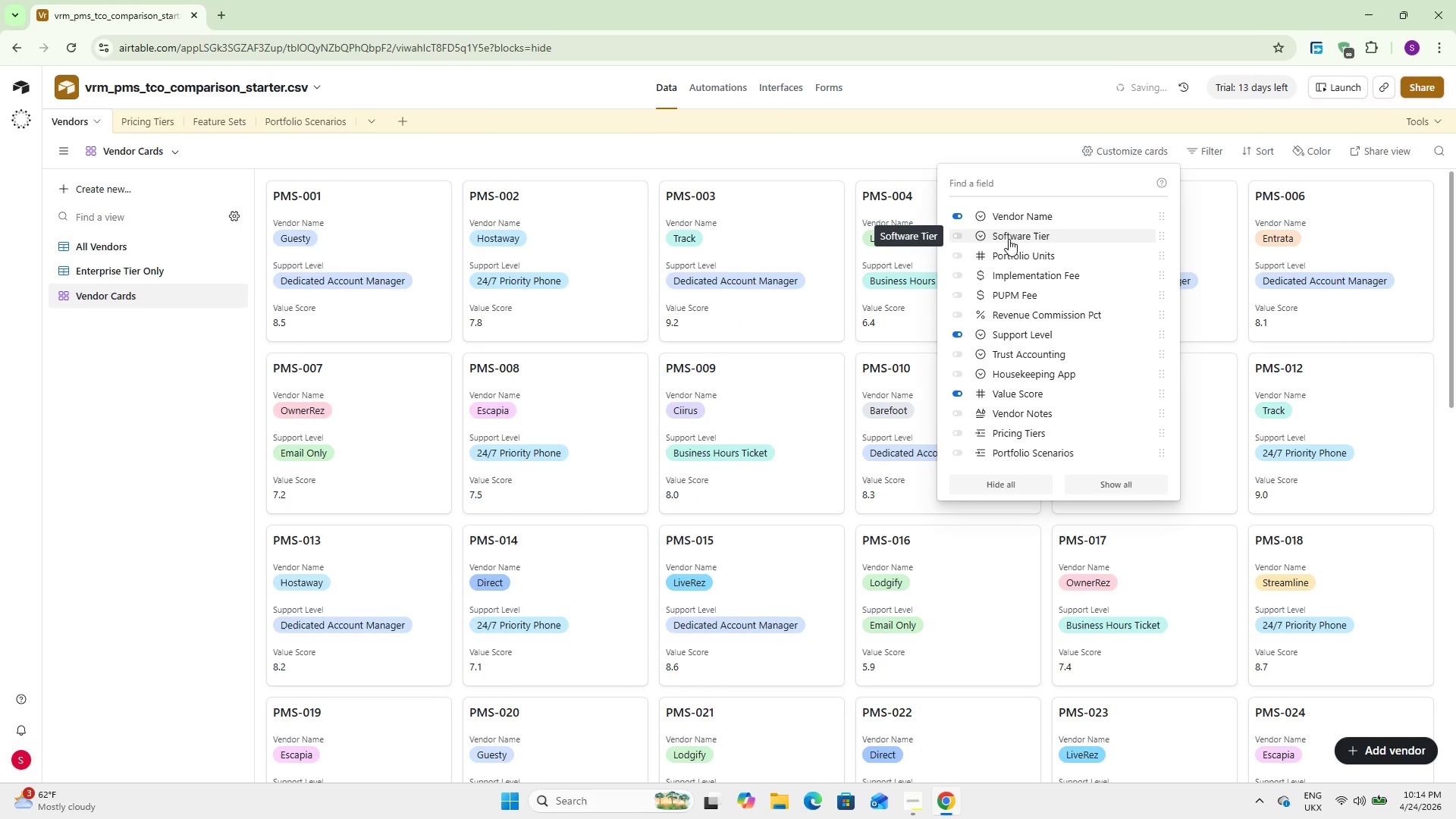 
scroll: coordinate [1007, 231], scroll_direction: up, amount: 3.0
 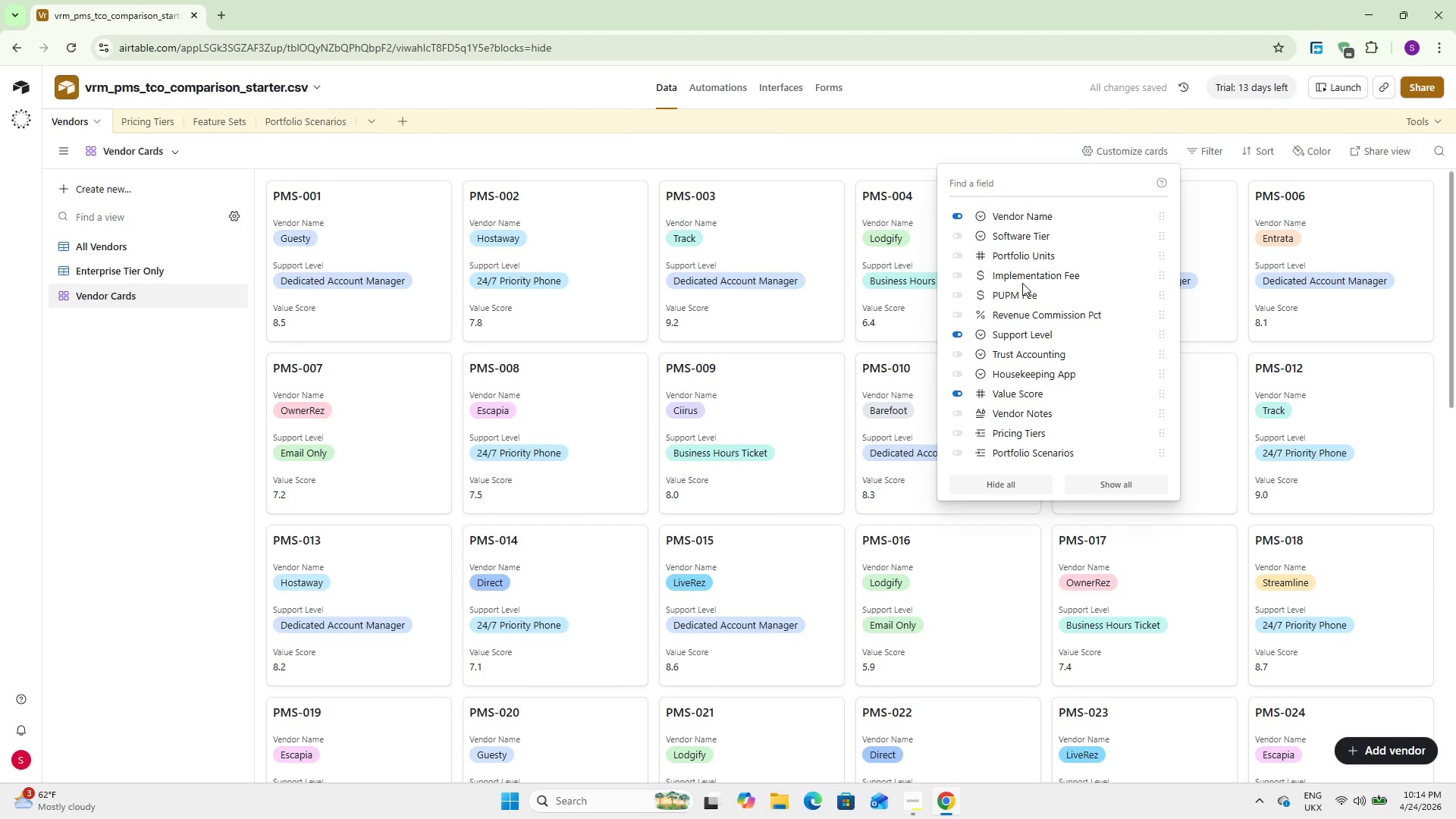 
scroll: coordinate [1022, 284], scroll_direction: down, amount: 2.0
 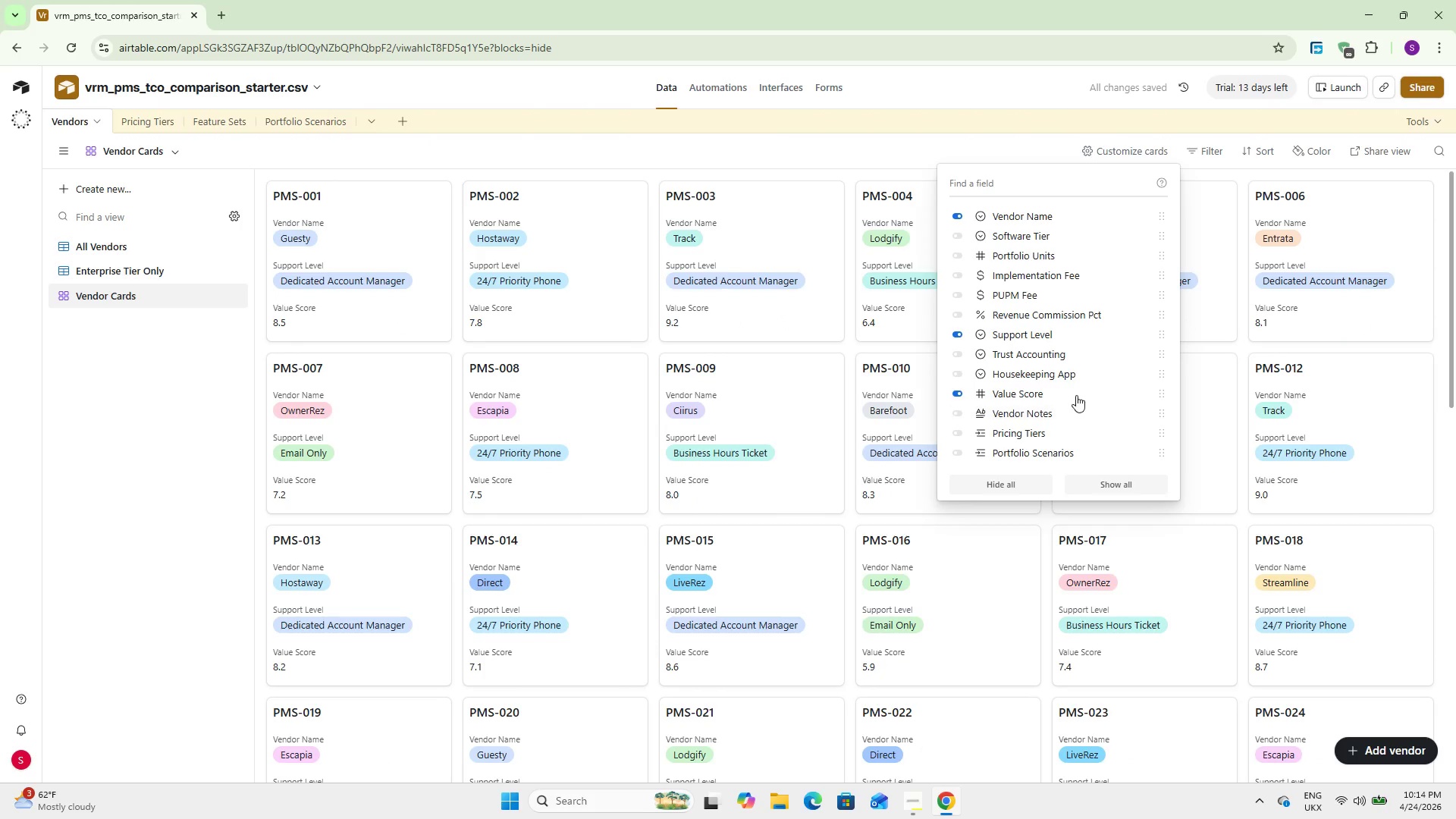 
scroll: coordinate [1079, 352], scroll_direction: up, amount: 6.0
 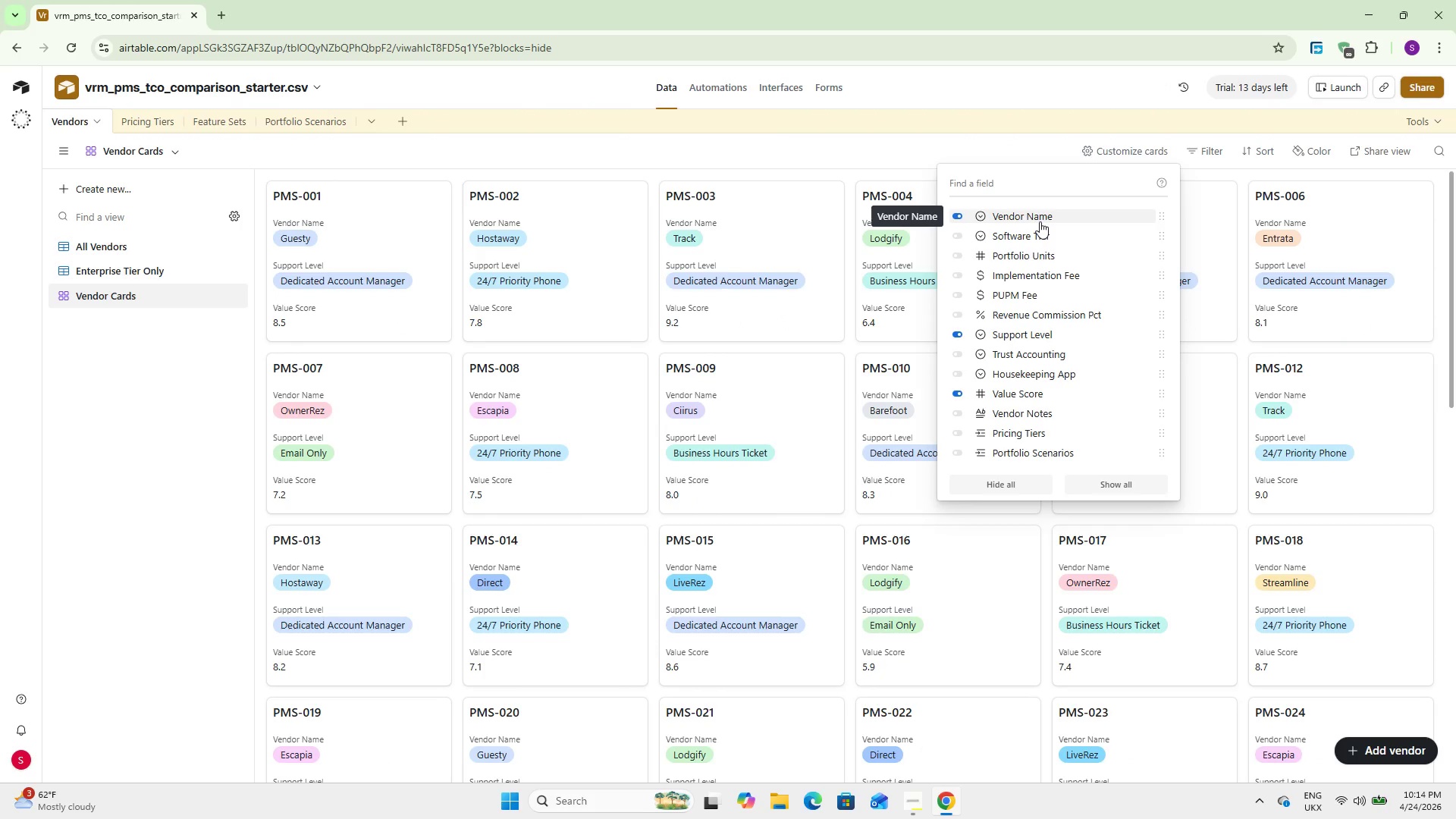 
wait(5.37)
 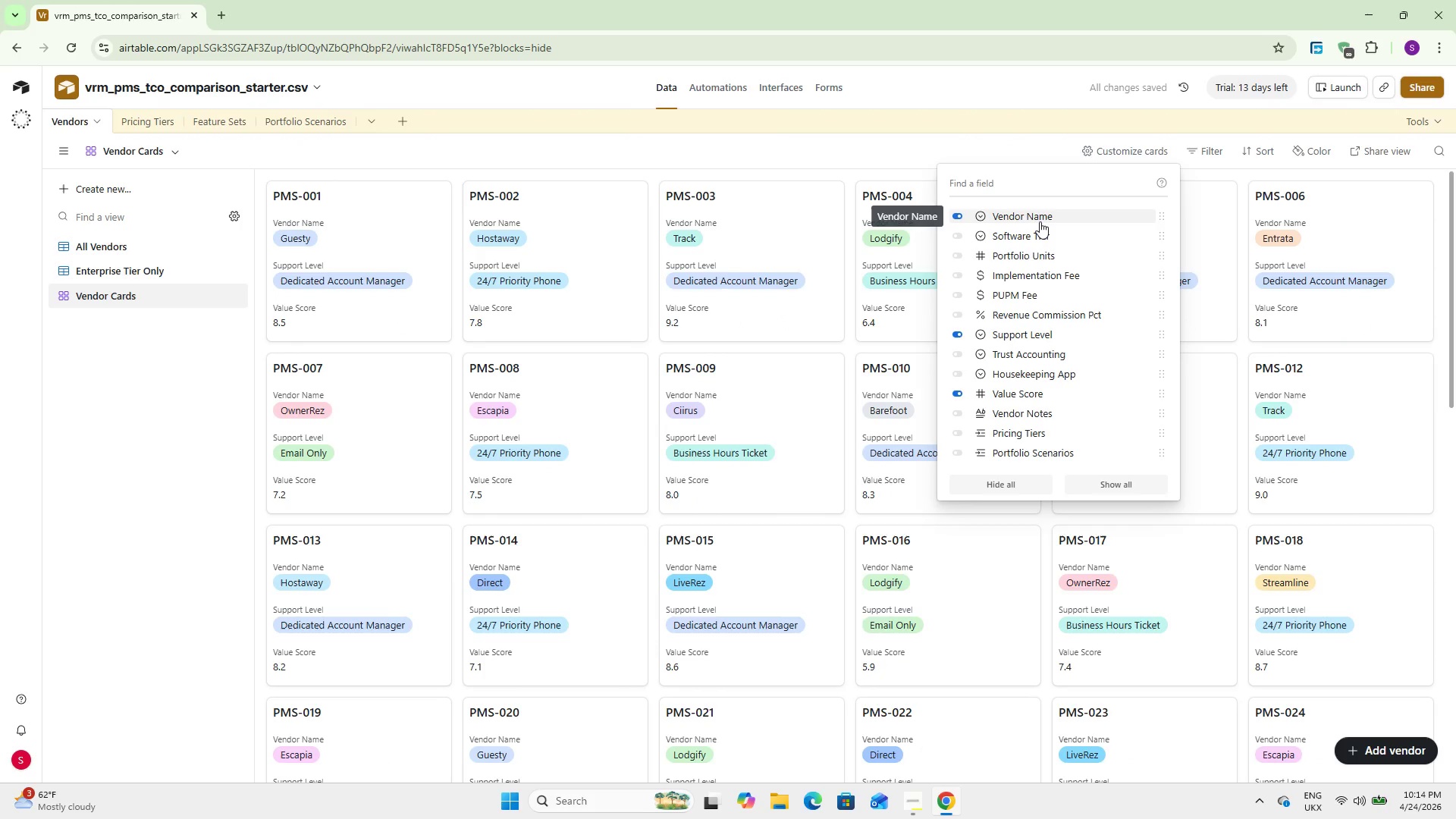 
scroll: coordinate [1017, 320], scroll_direction: down, amount: 9.0
 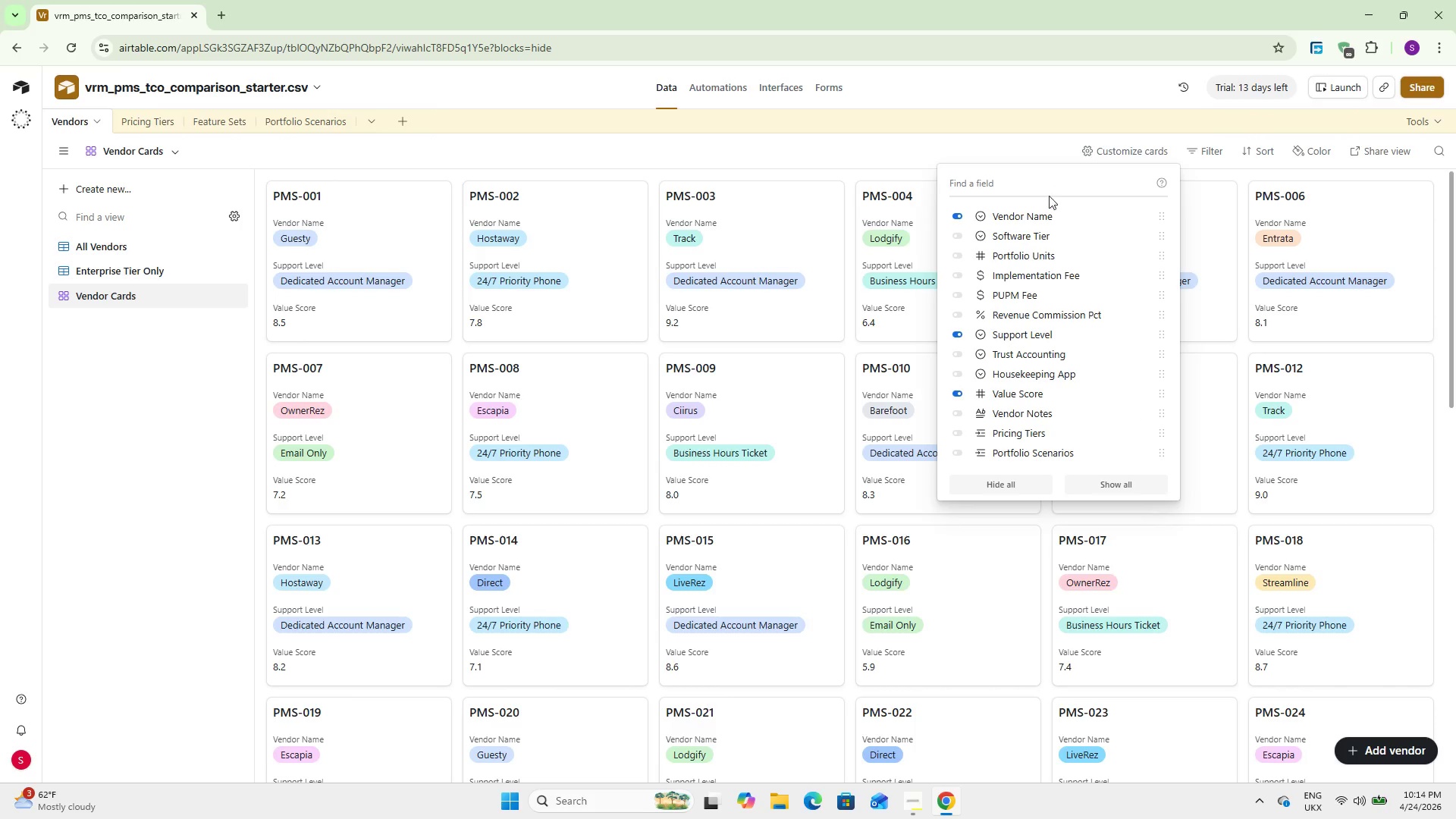 
left_click([1034, 188])
 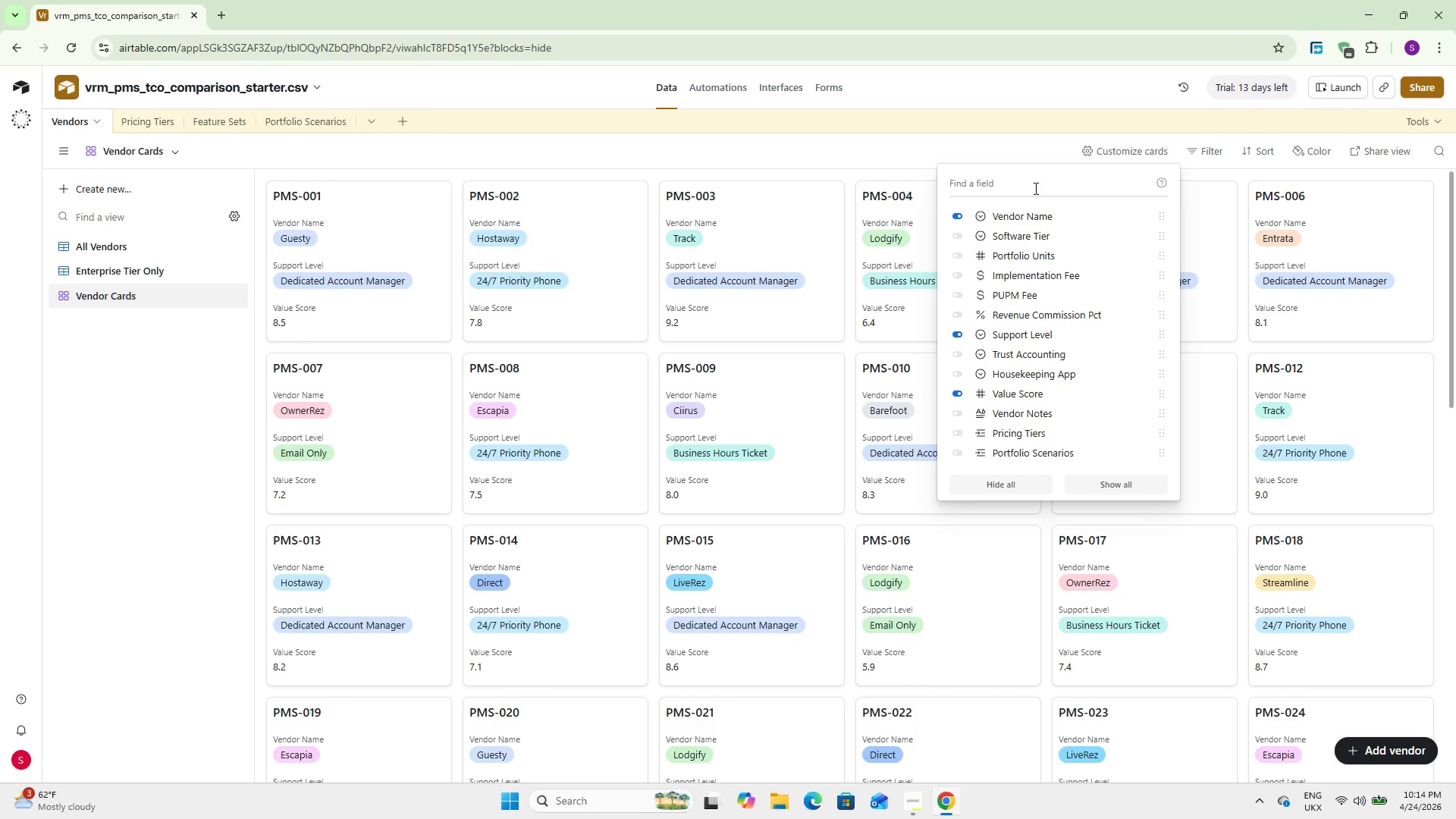 
type(ID)
key(Backspace)
key(Backspace)
 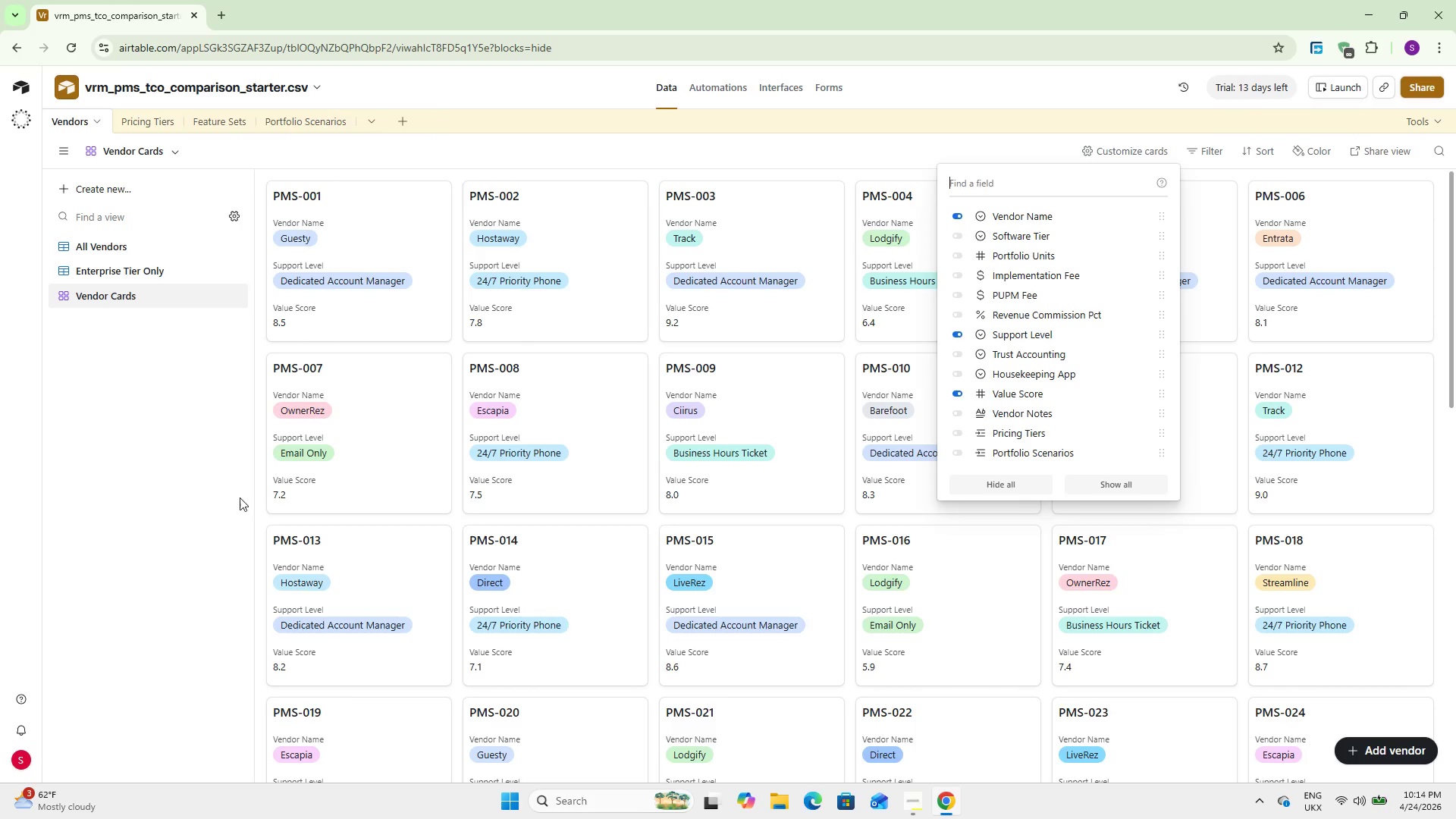 
left_click([213, 479])
 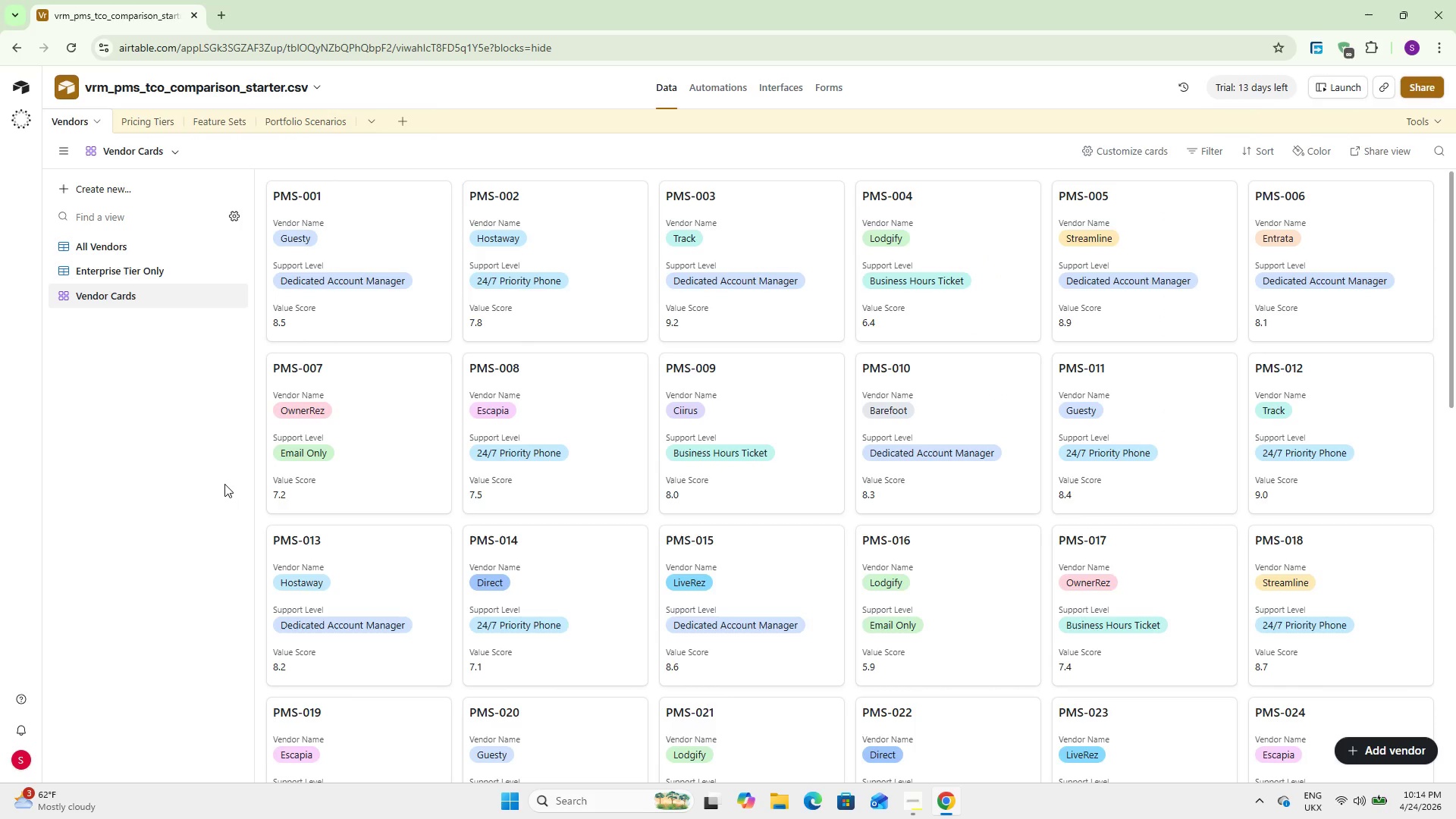 
mouse_move([647, 261])
 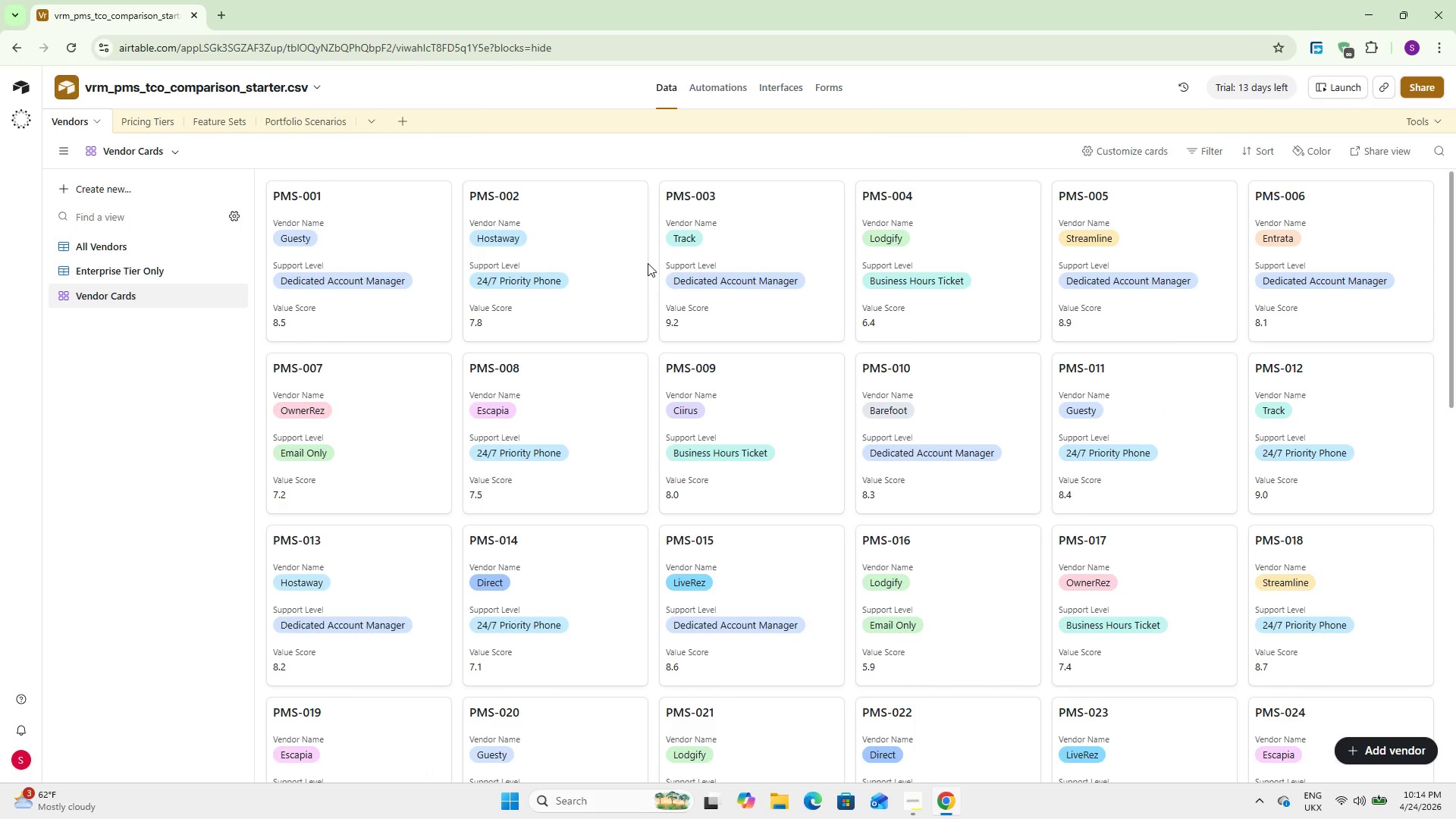 
wait(7.96)
 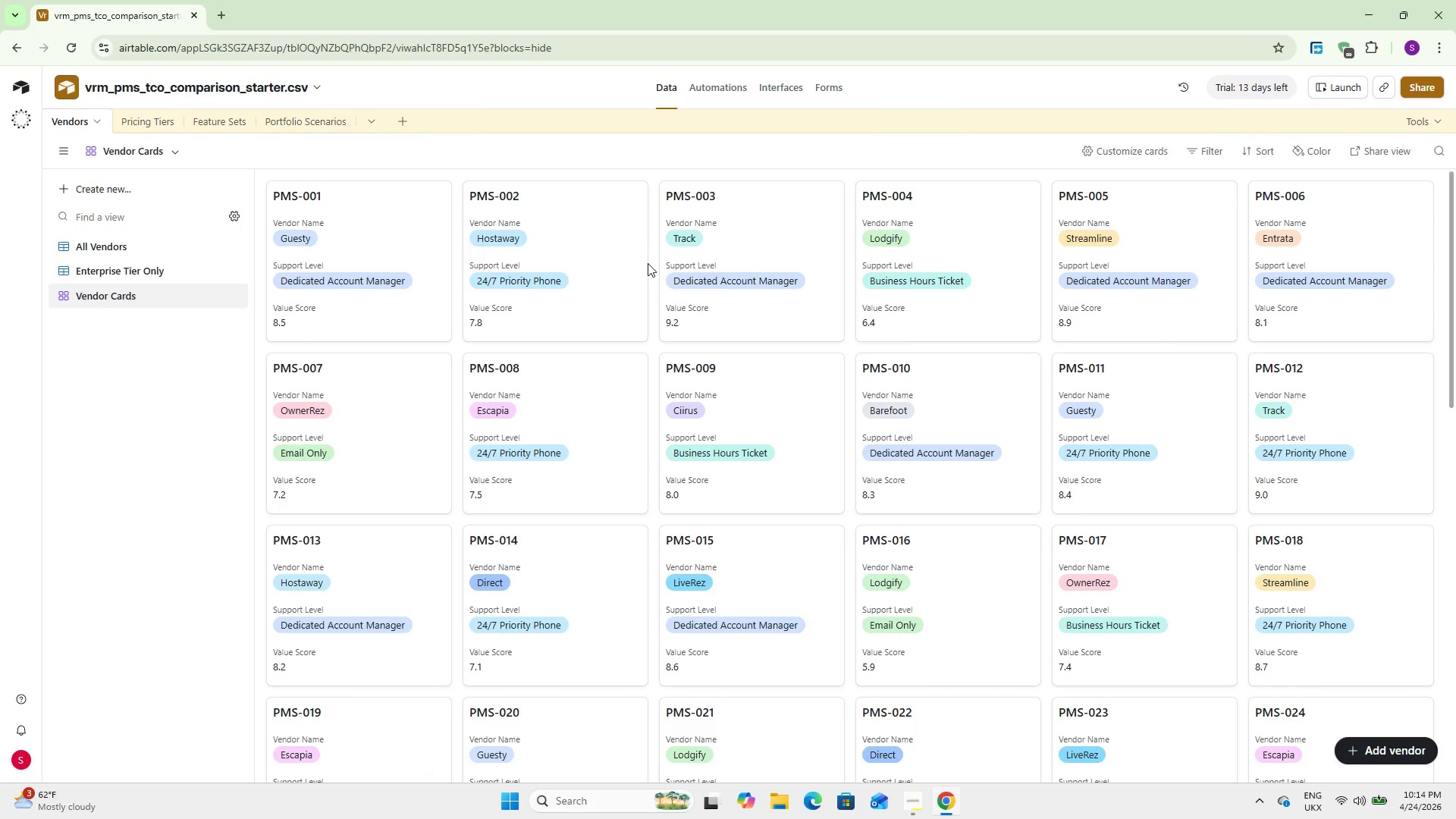 
left_click([290, 118])
 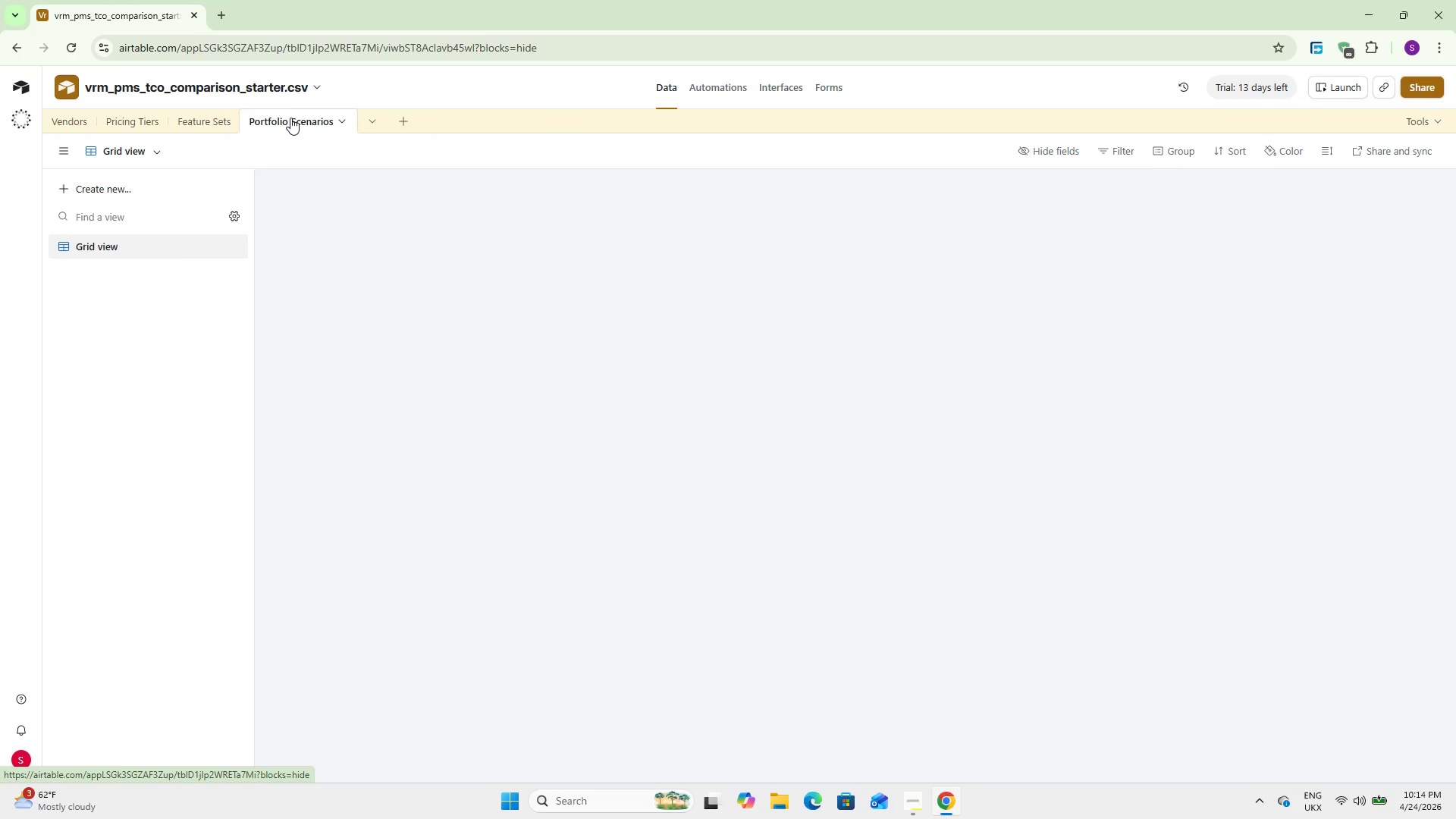 
mouse_move([263, 146])
 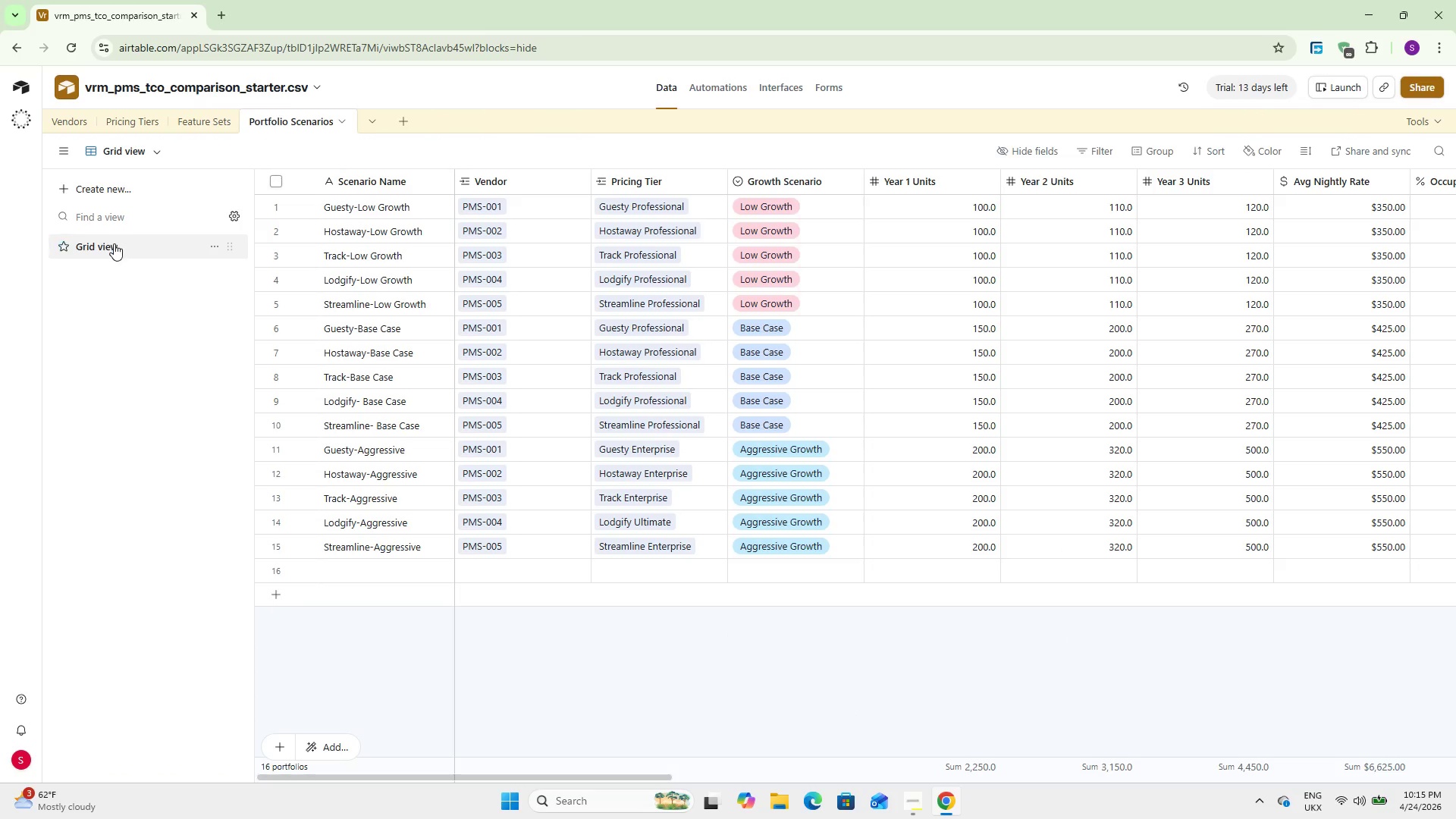 
double_click([111, 243])
 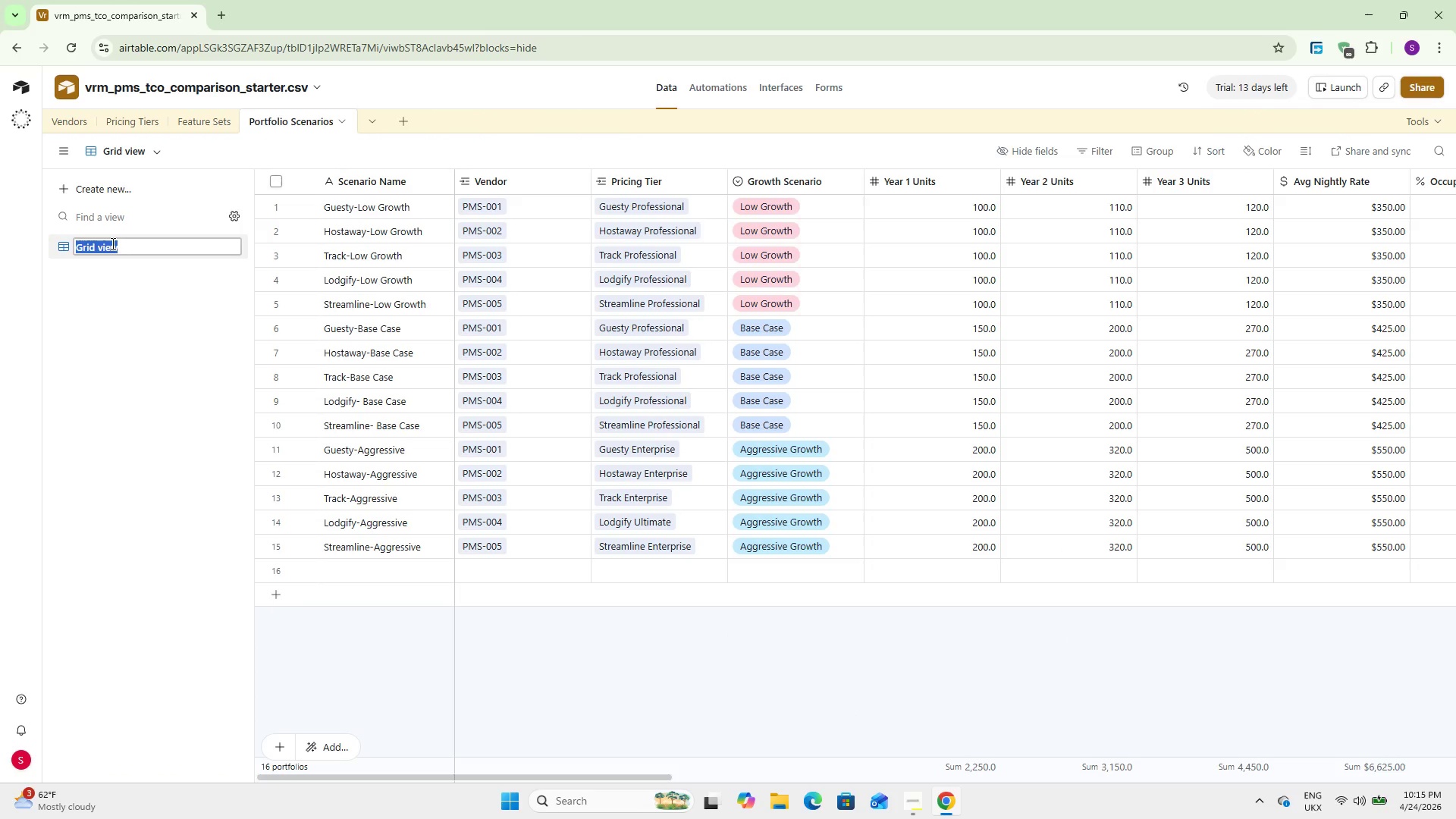 
type(All Scenarios)
 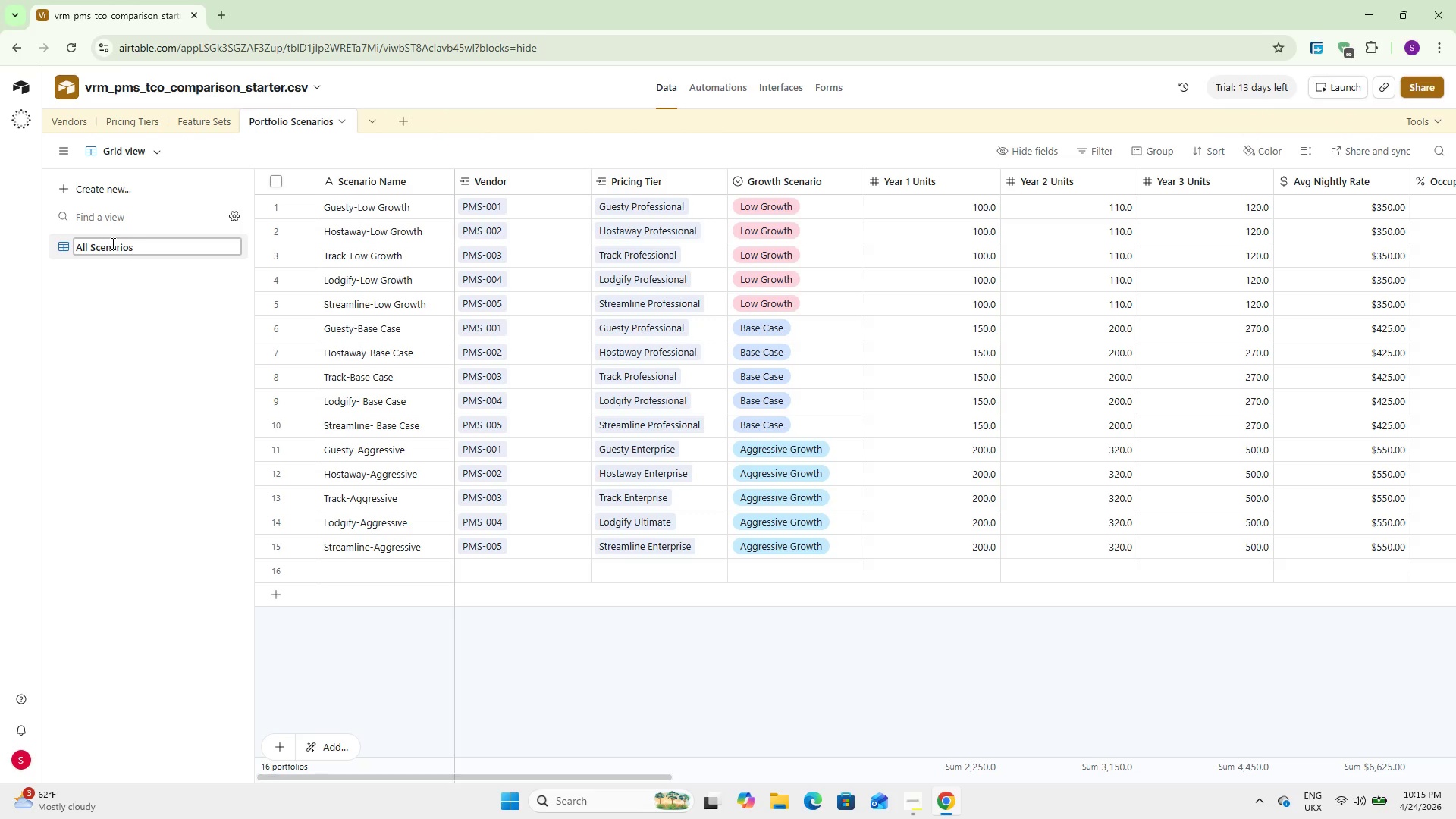 
left_click([70, 384])
 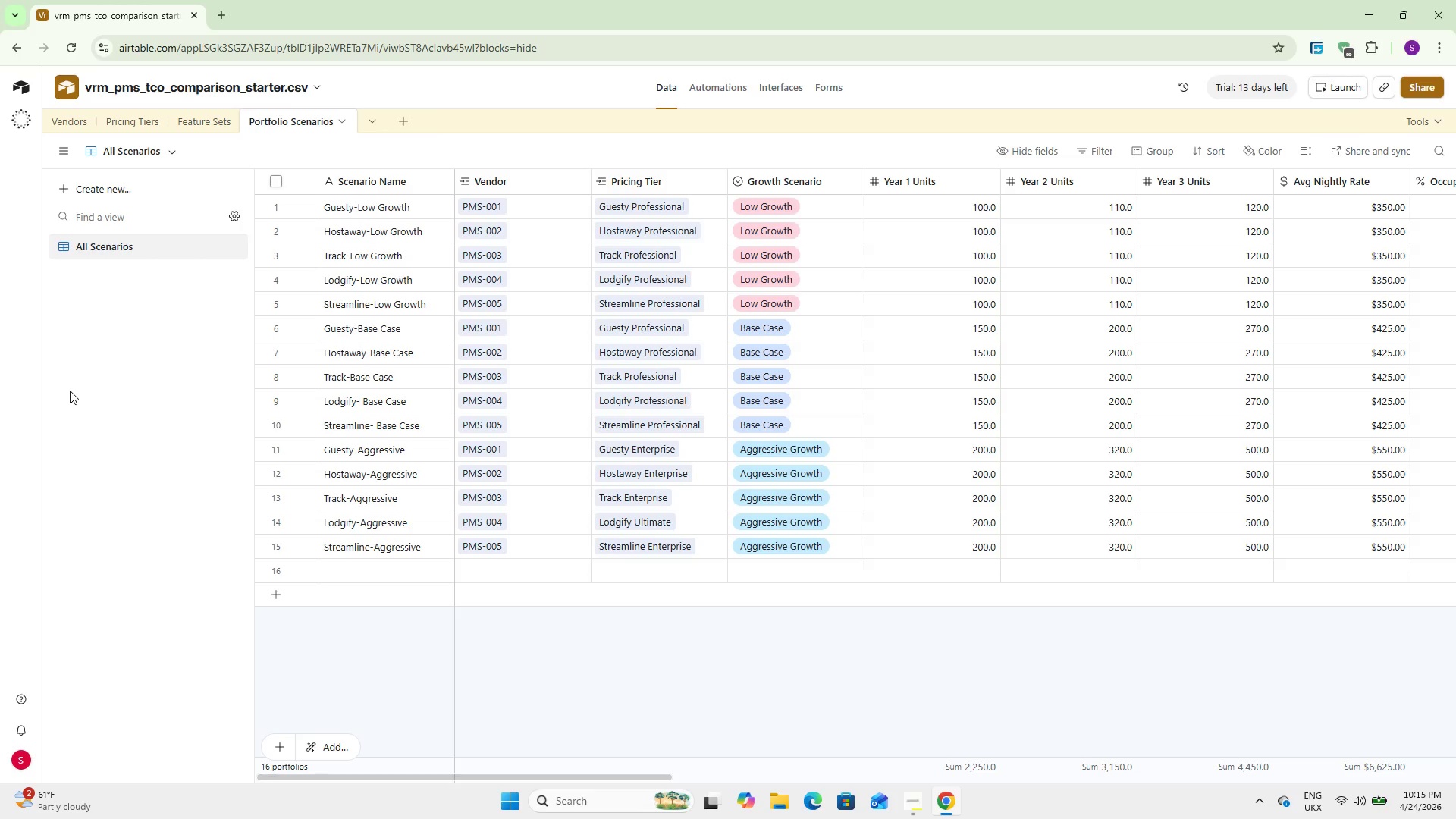 
wait(41.44)
 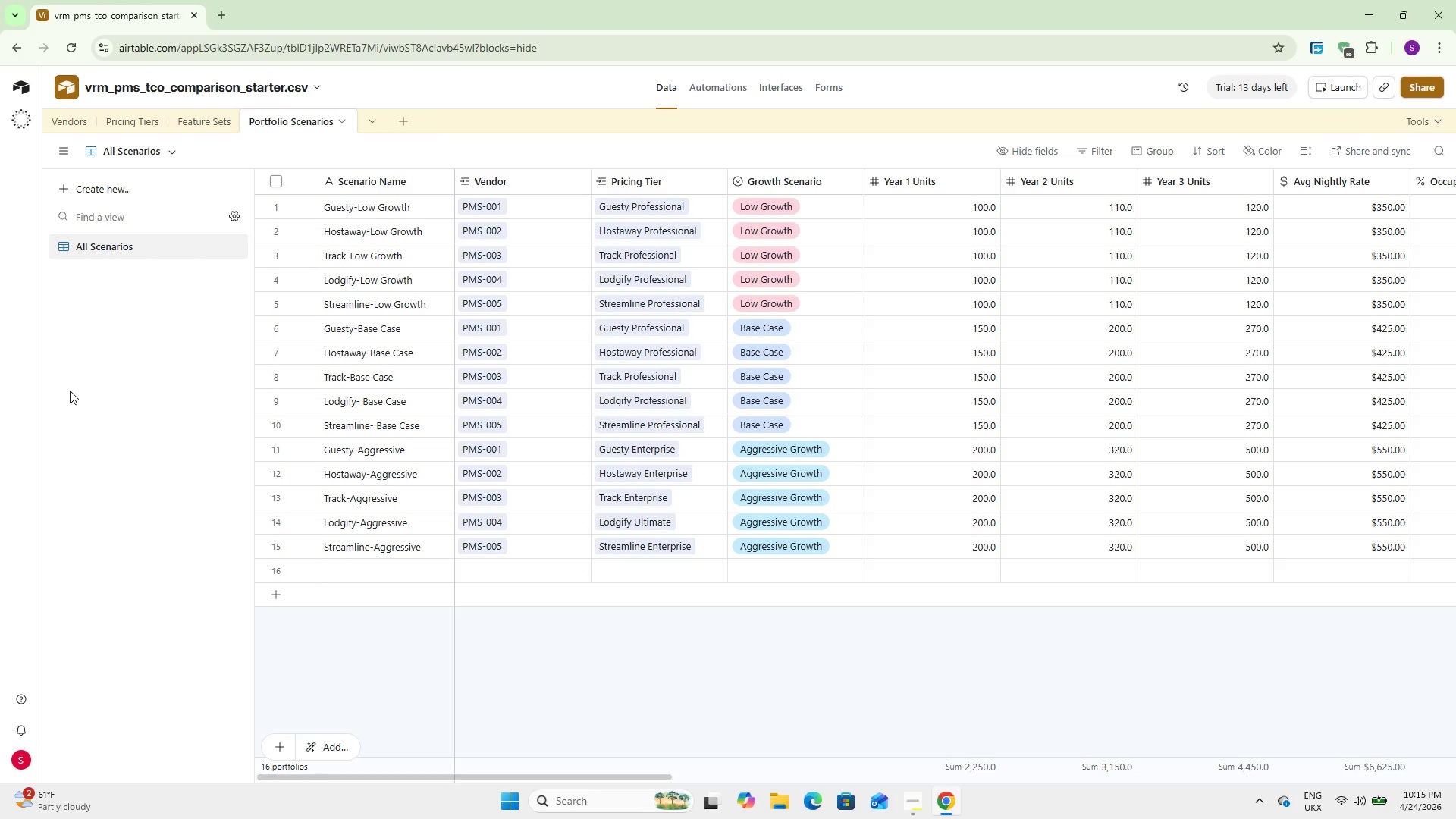 
left_click([117, 188])
 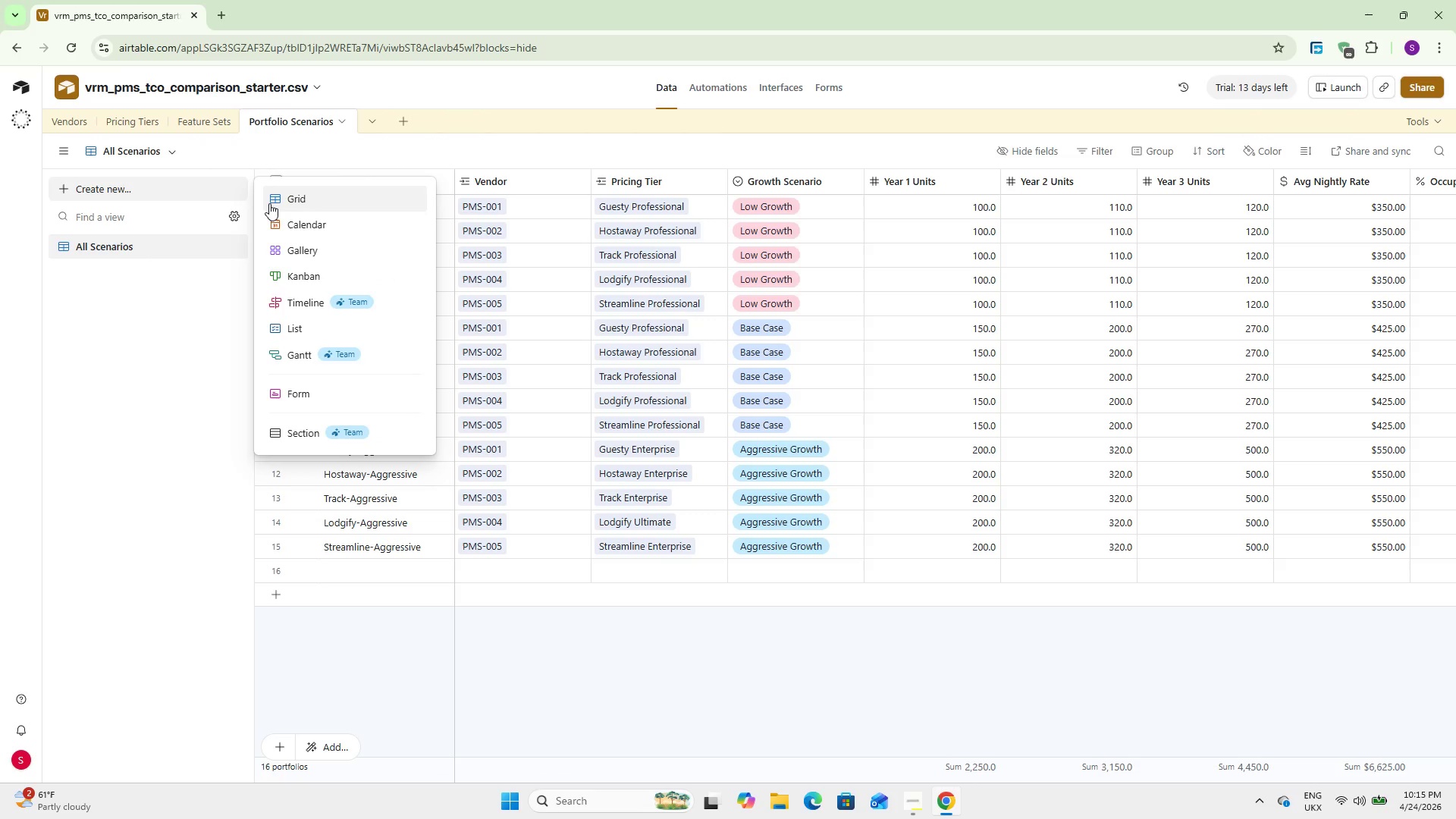 
left_click([312, 200])
 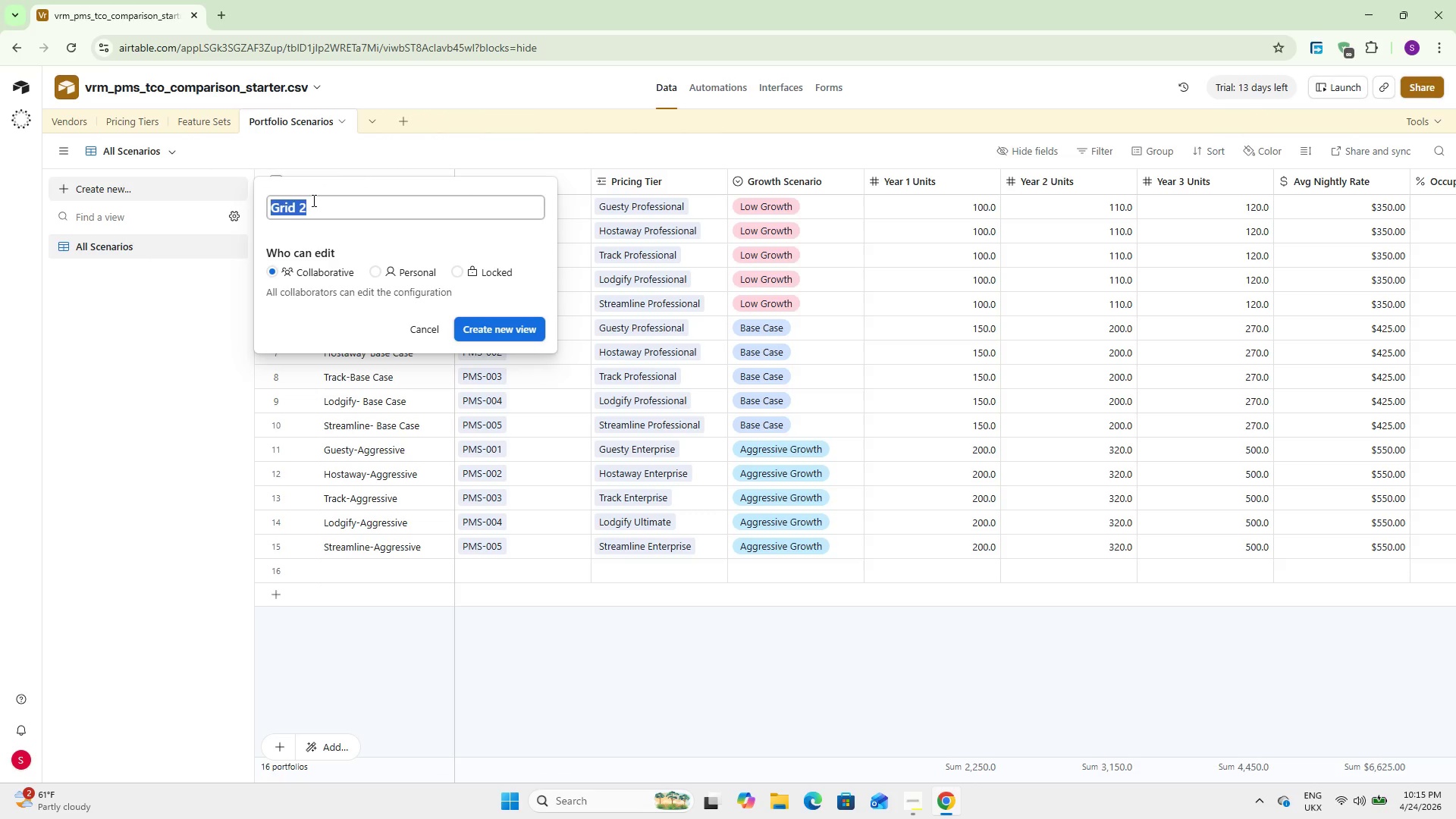 
type(By )
 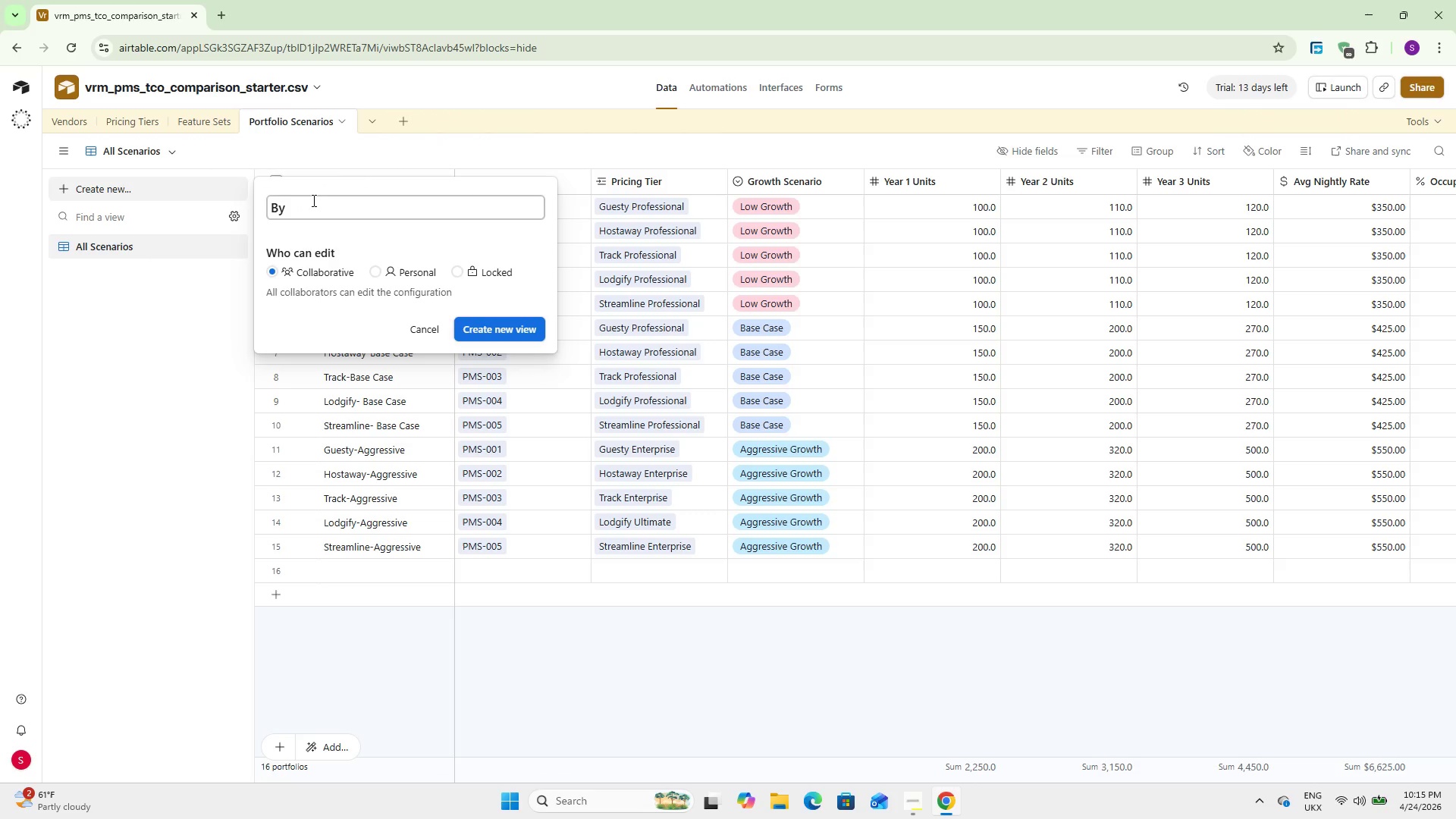 
type(Growth Scenario)
 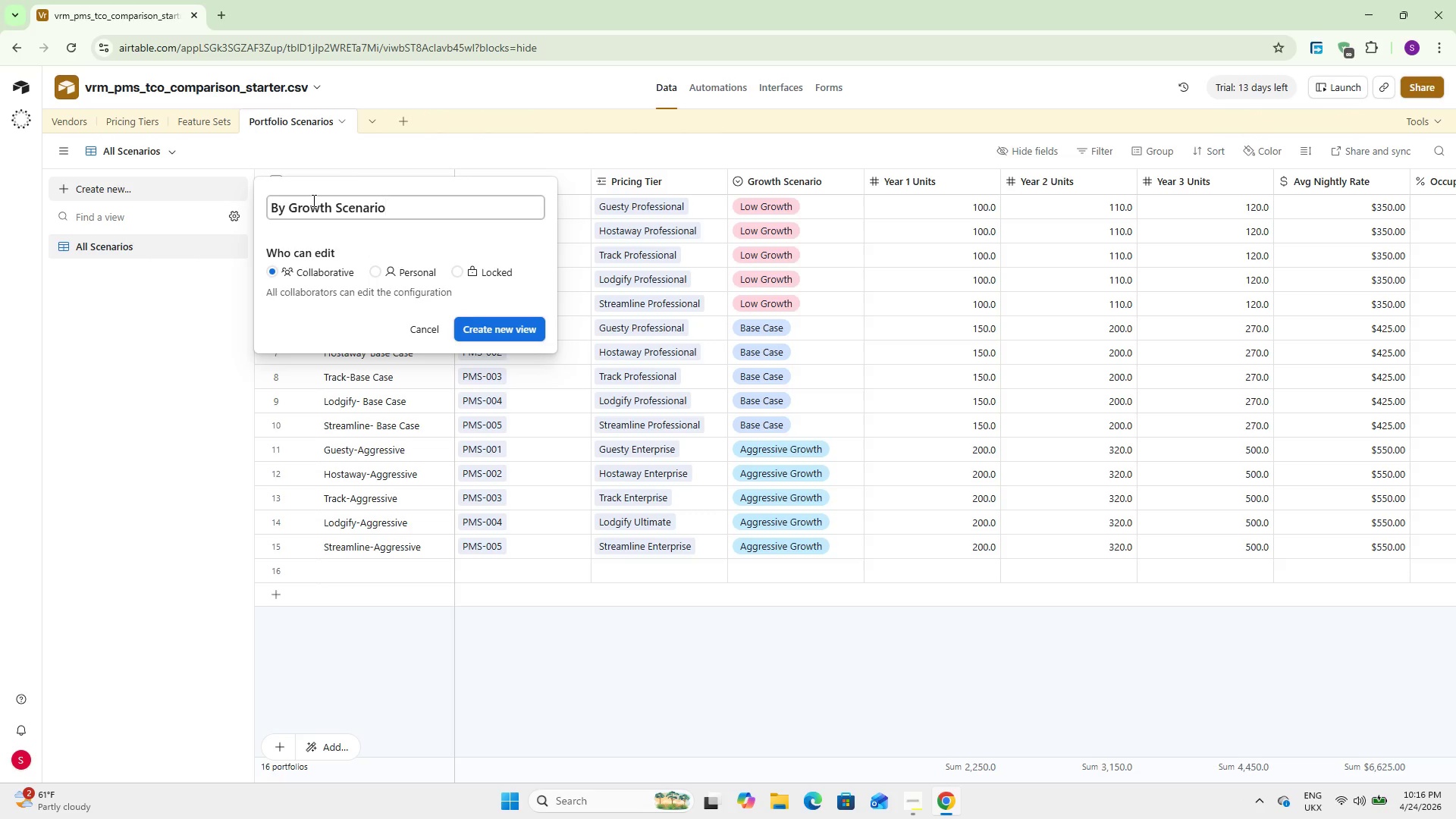 
key(Enter)
 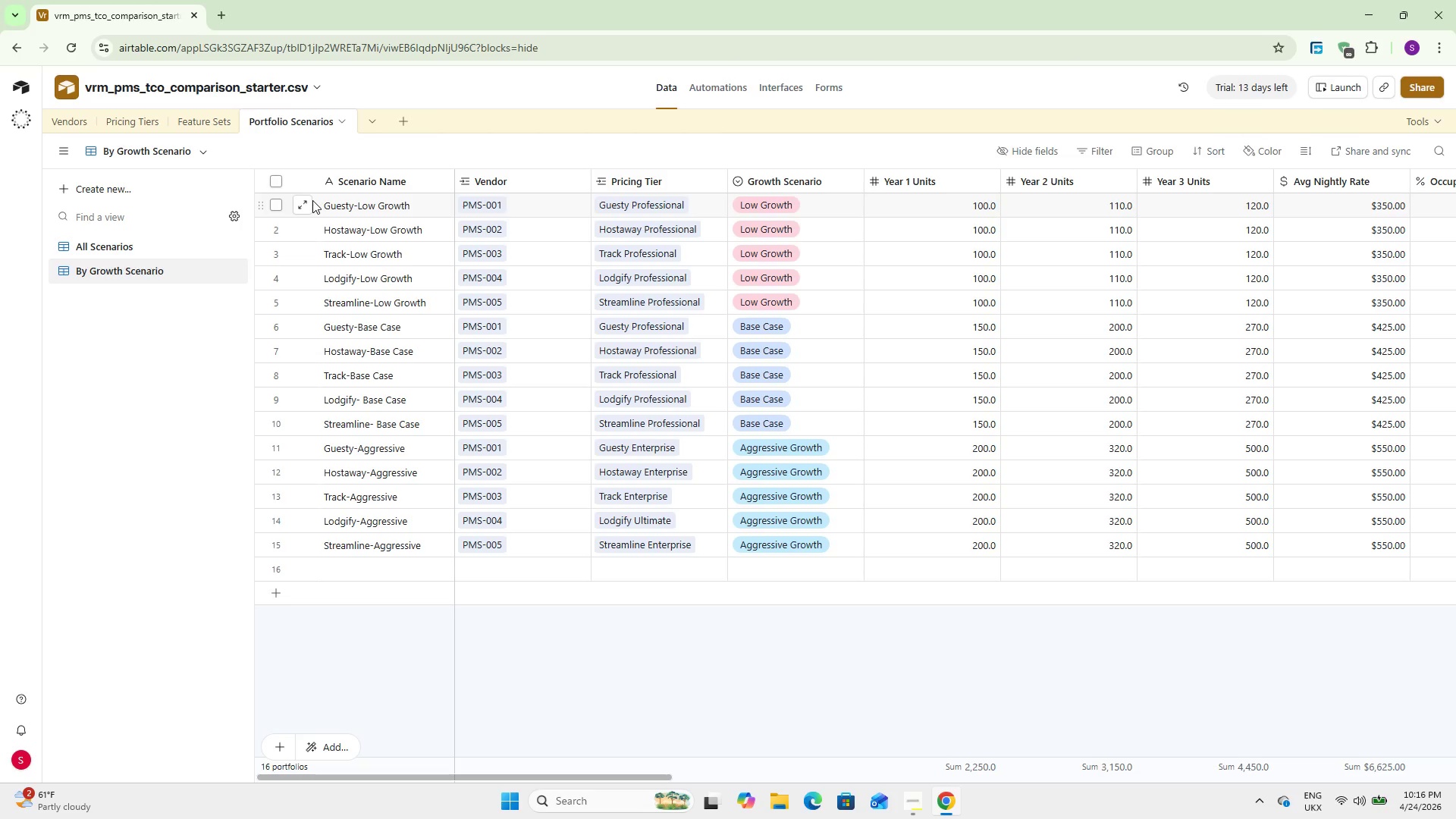 
wait(13.47)
 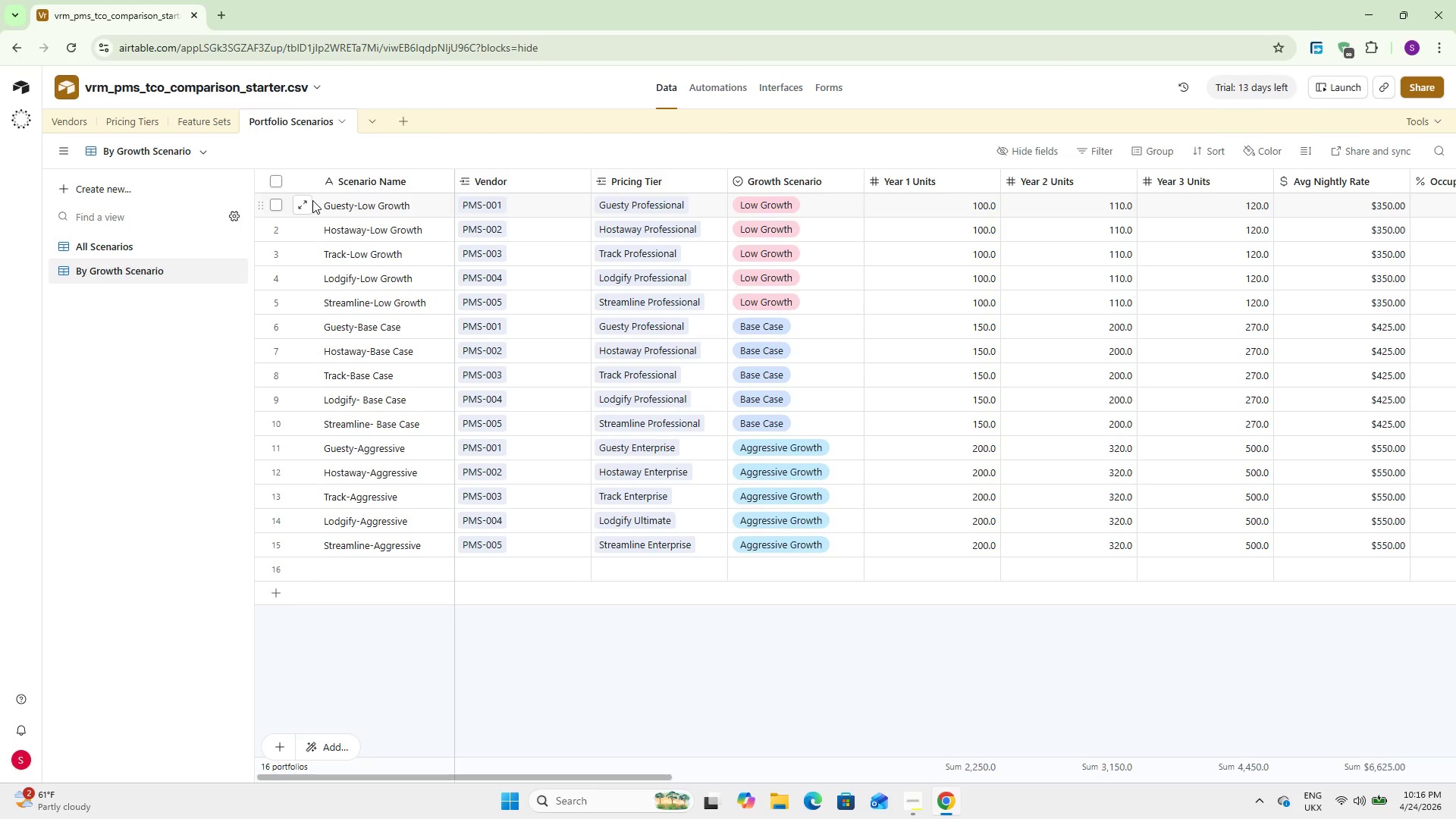 
left_click([1163, 143])
 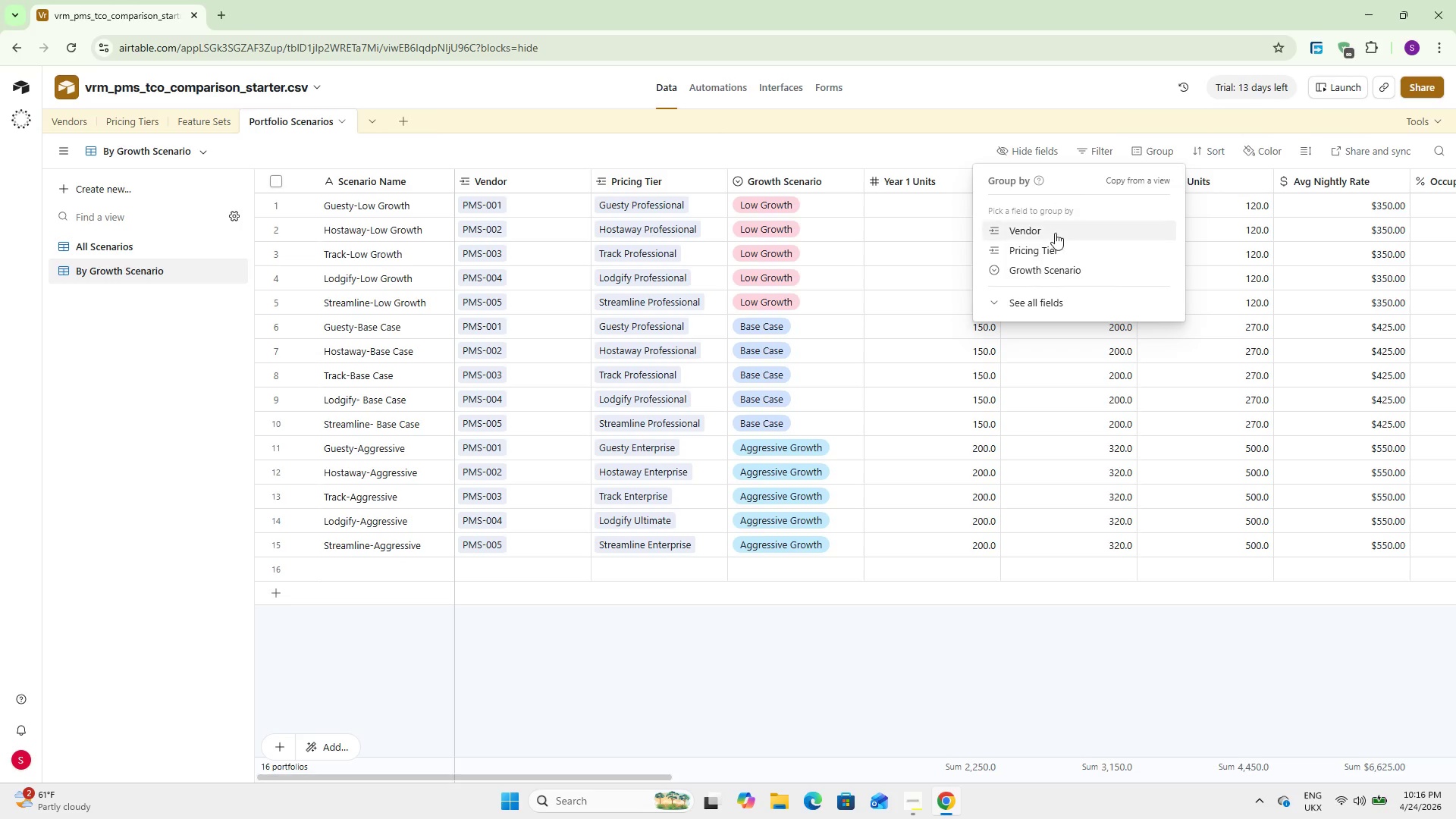 
left_click([1054, 260])
 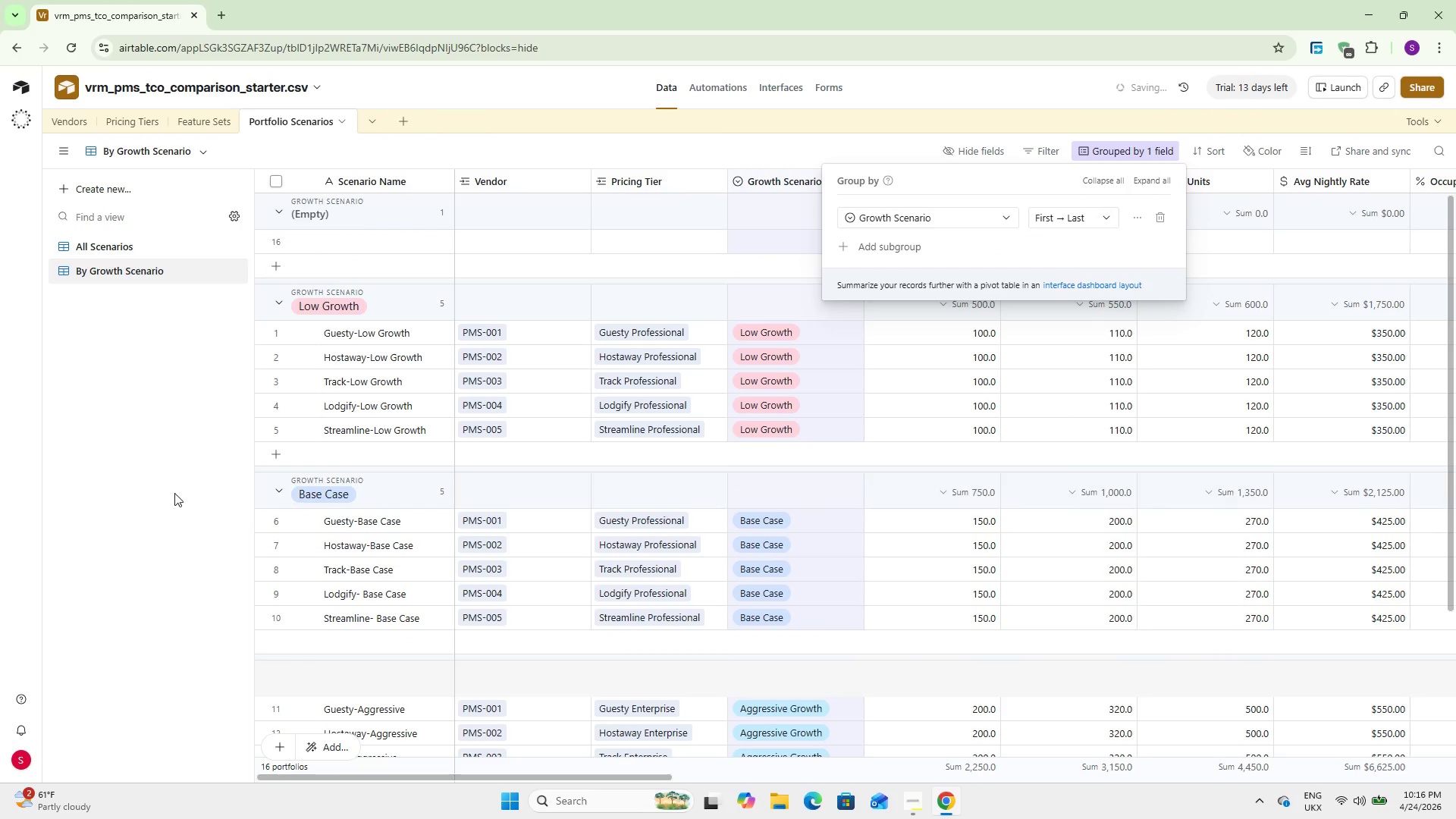 
left_click([158, 488])
 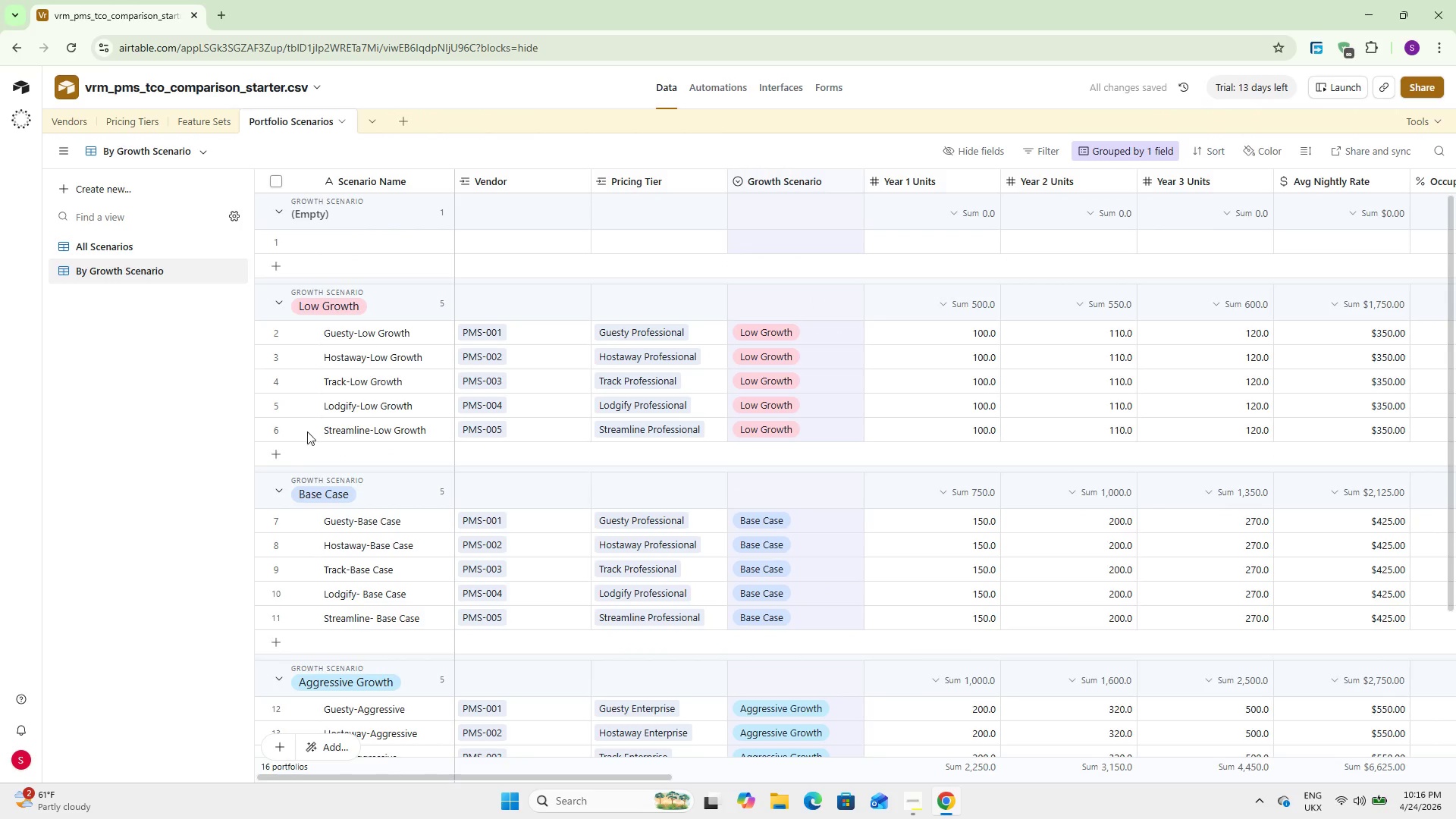 
scroll: coordinate [626, 390], scroll_direction: down, amount: 9.0
 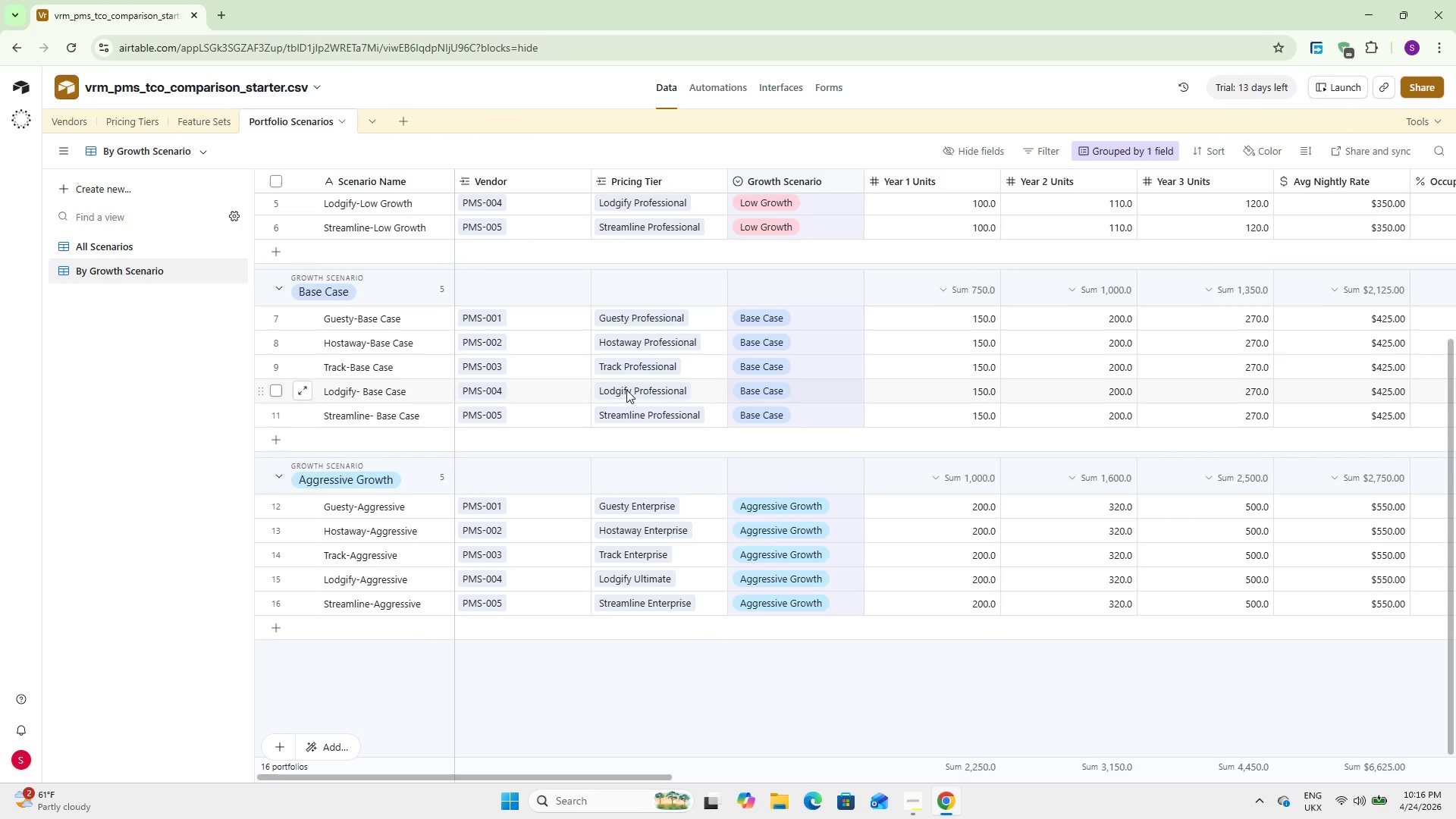 
wait(7.08)
 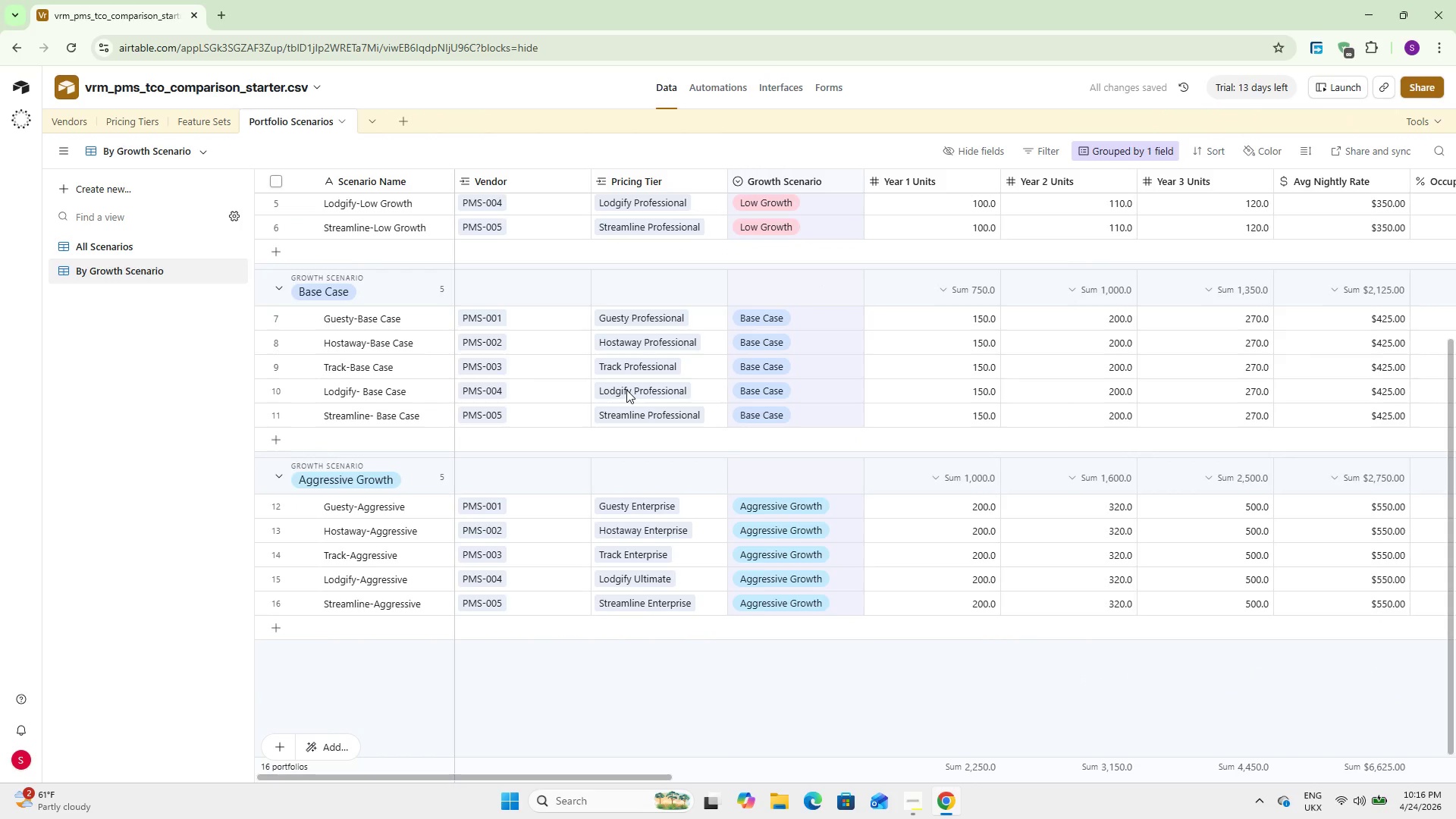 
left_click([165, 185])
 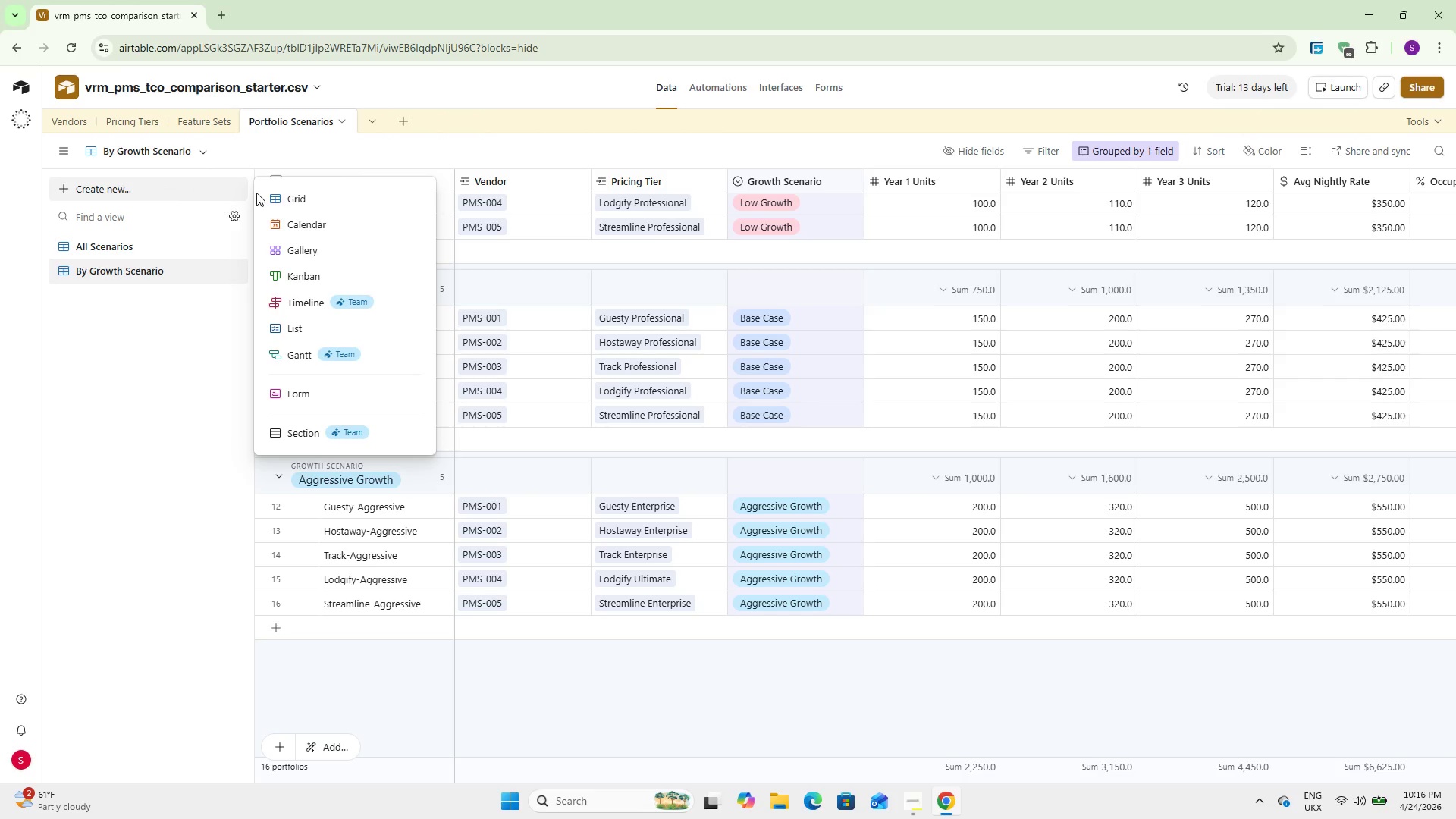 
left_click([290, 193])
 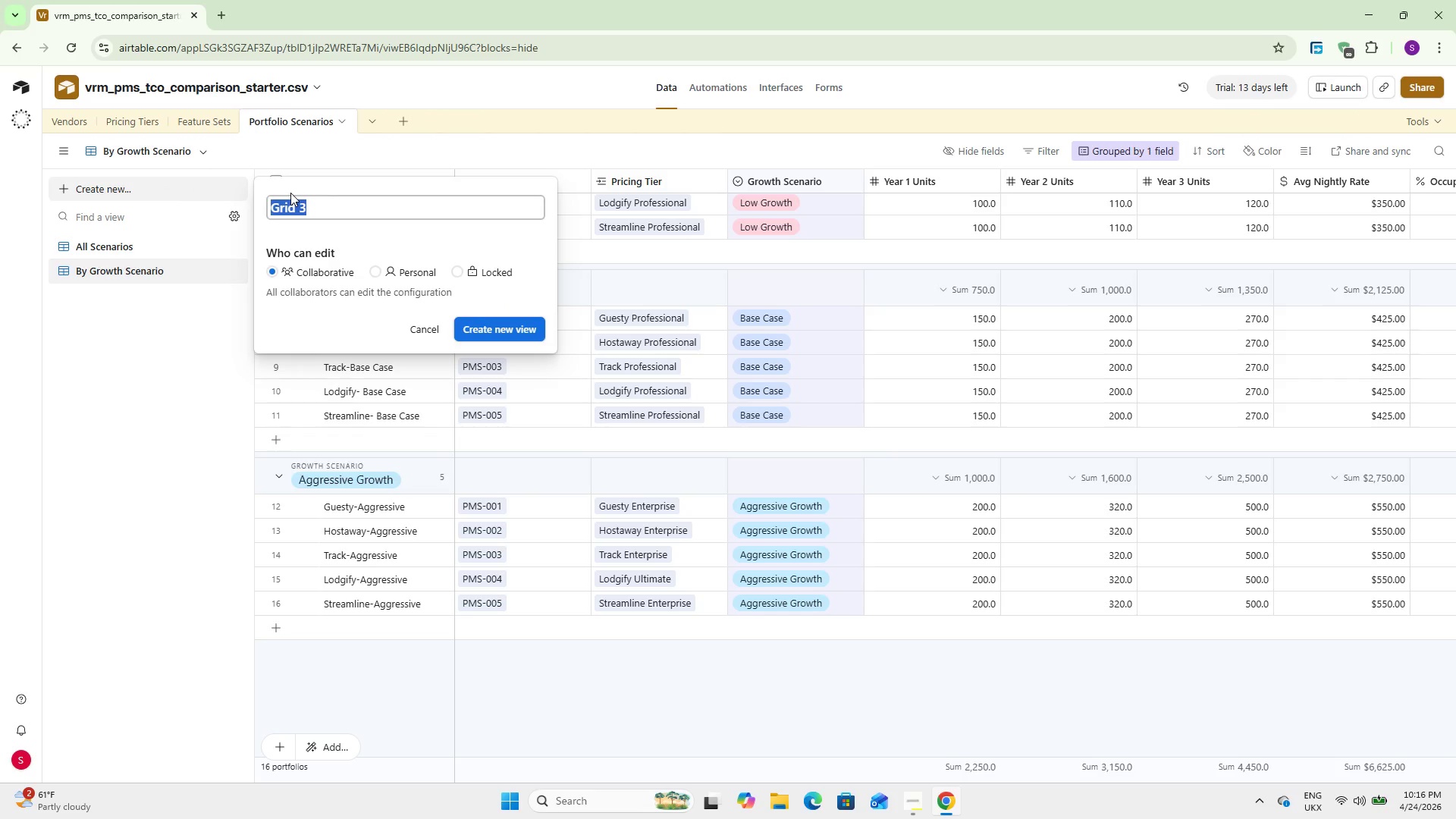 
wait(8.77)
 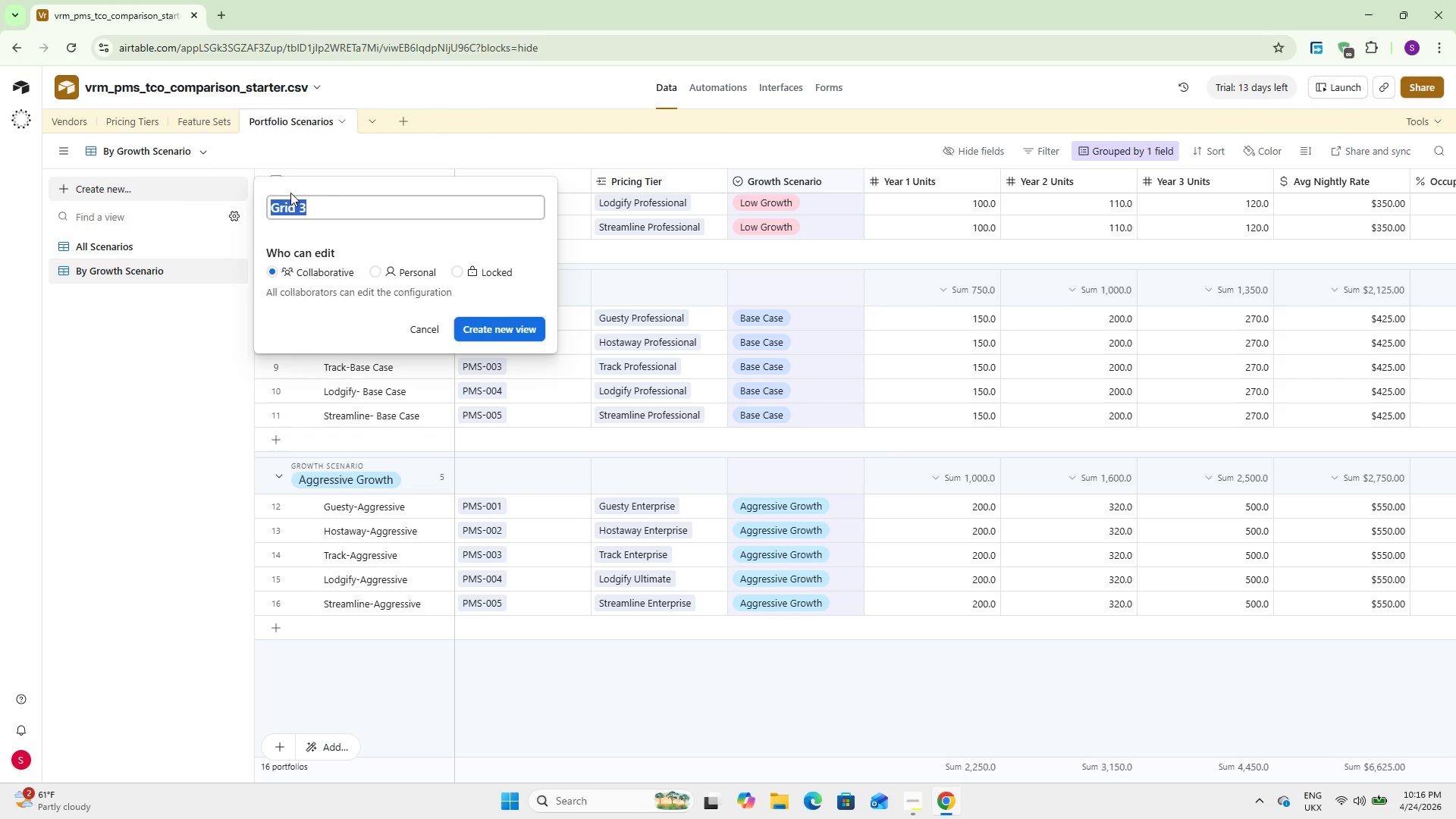 
key(Backspace)
 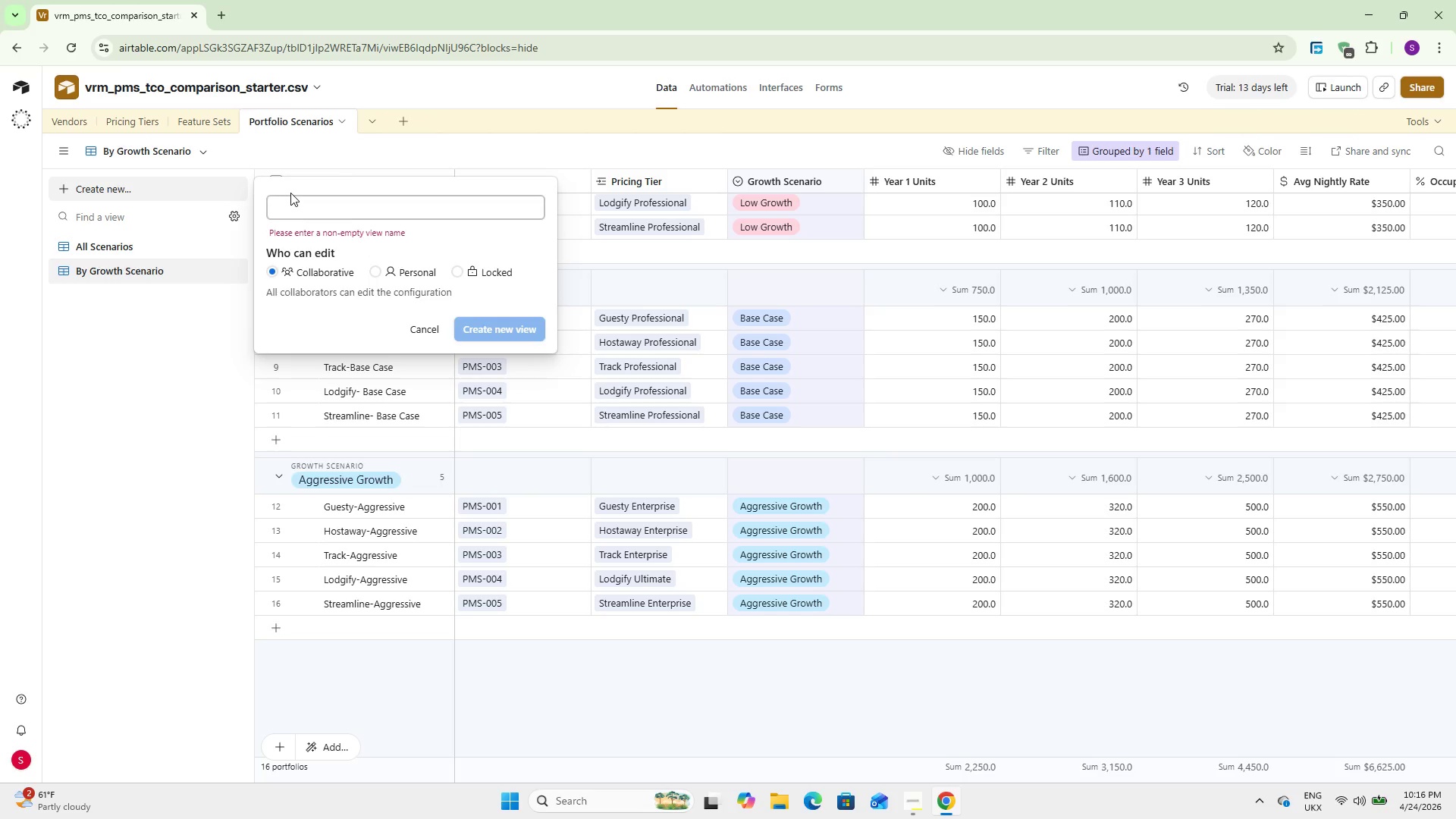 
type(Ranked by TCO)
 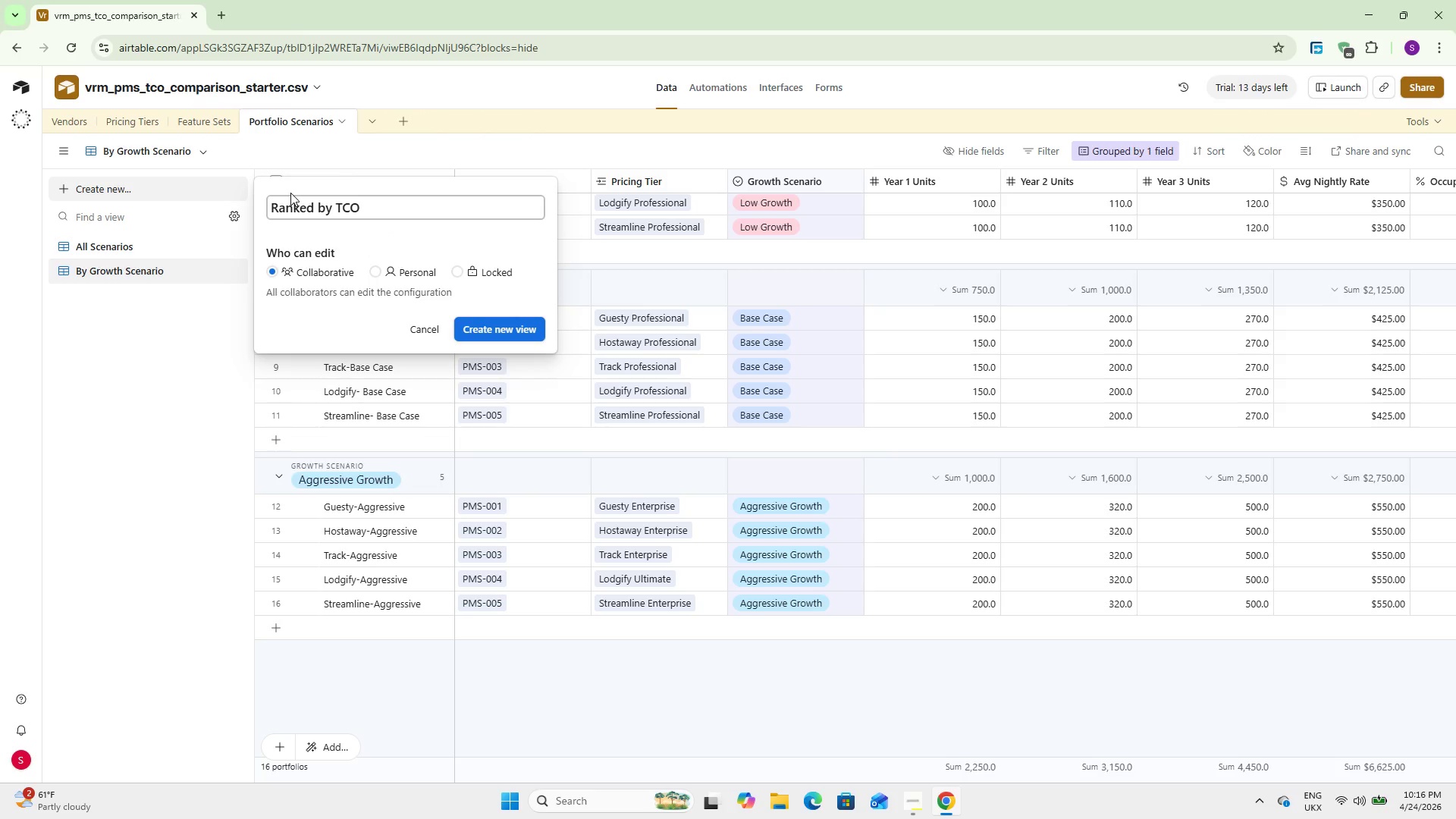 
key(Enter)
 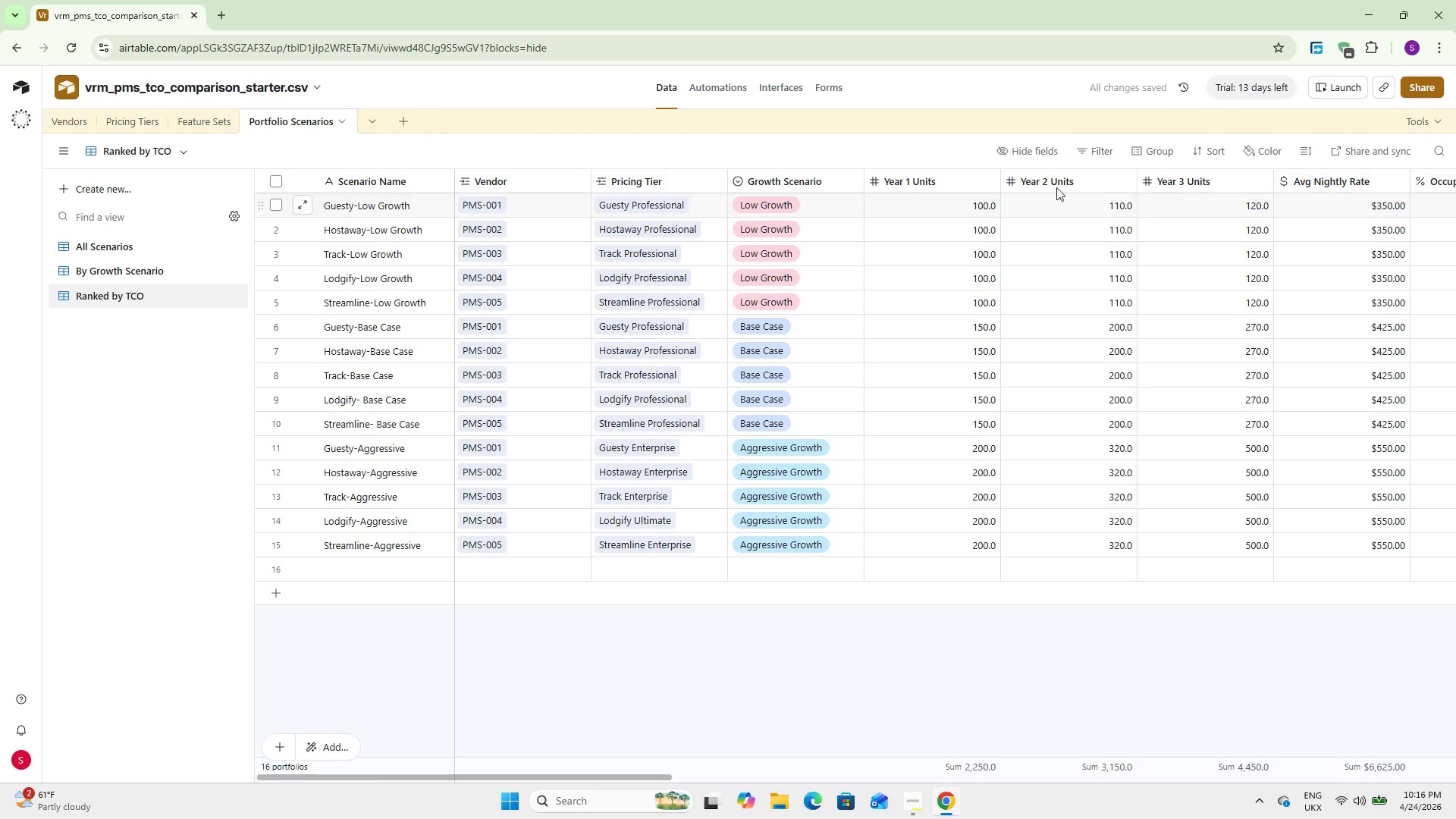 
left_click([1194, 144])
 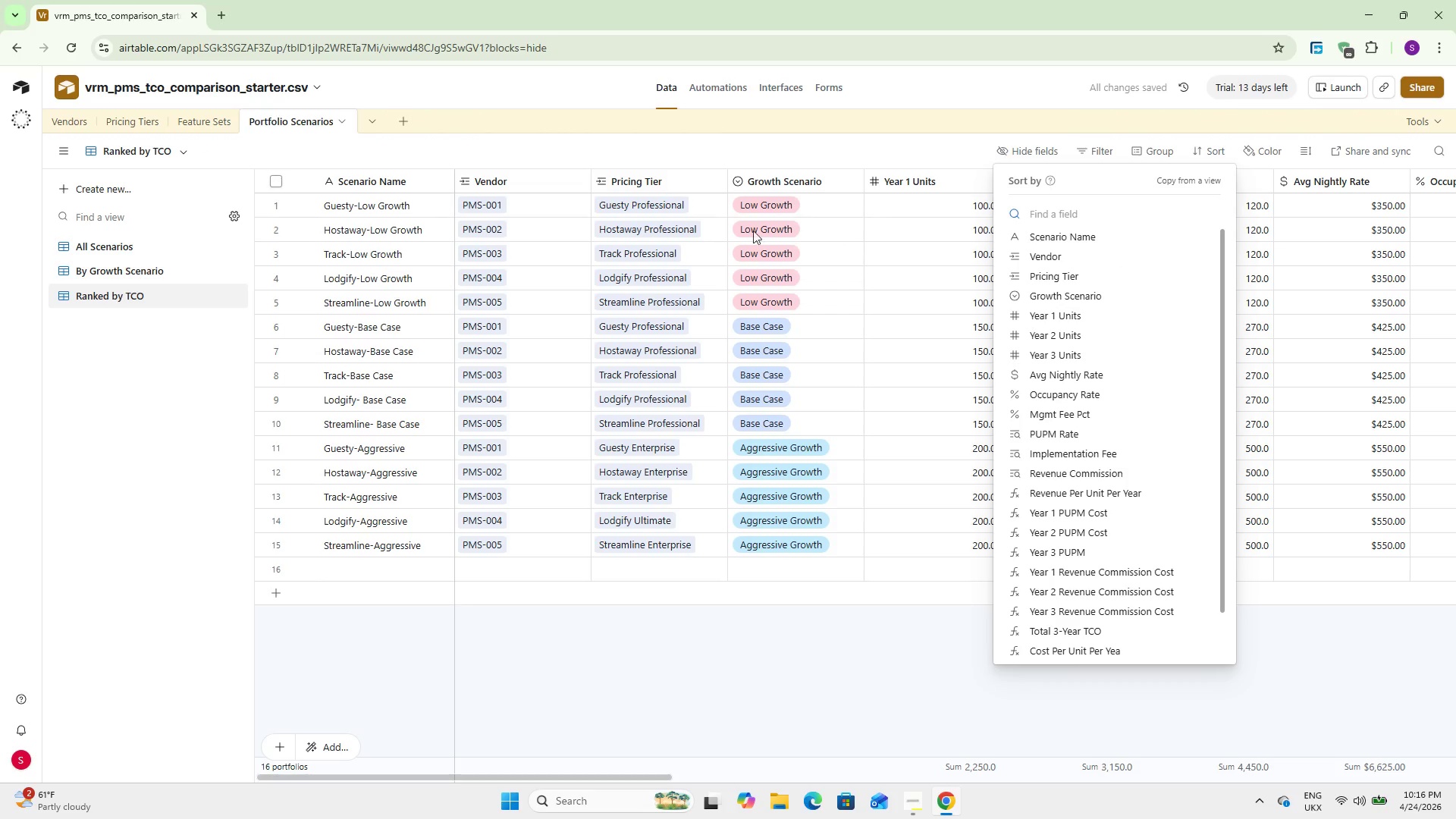 
left_click([146, 377])
 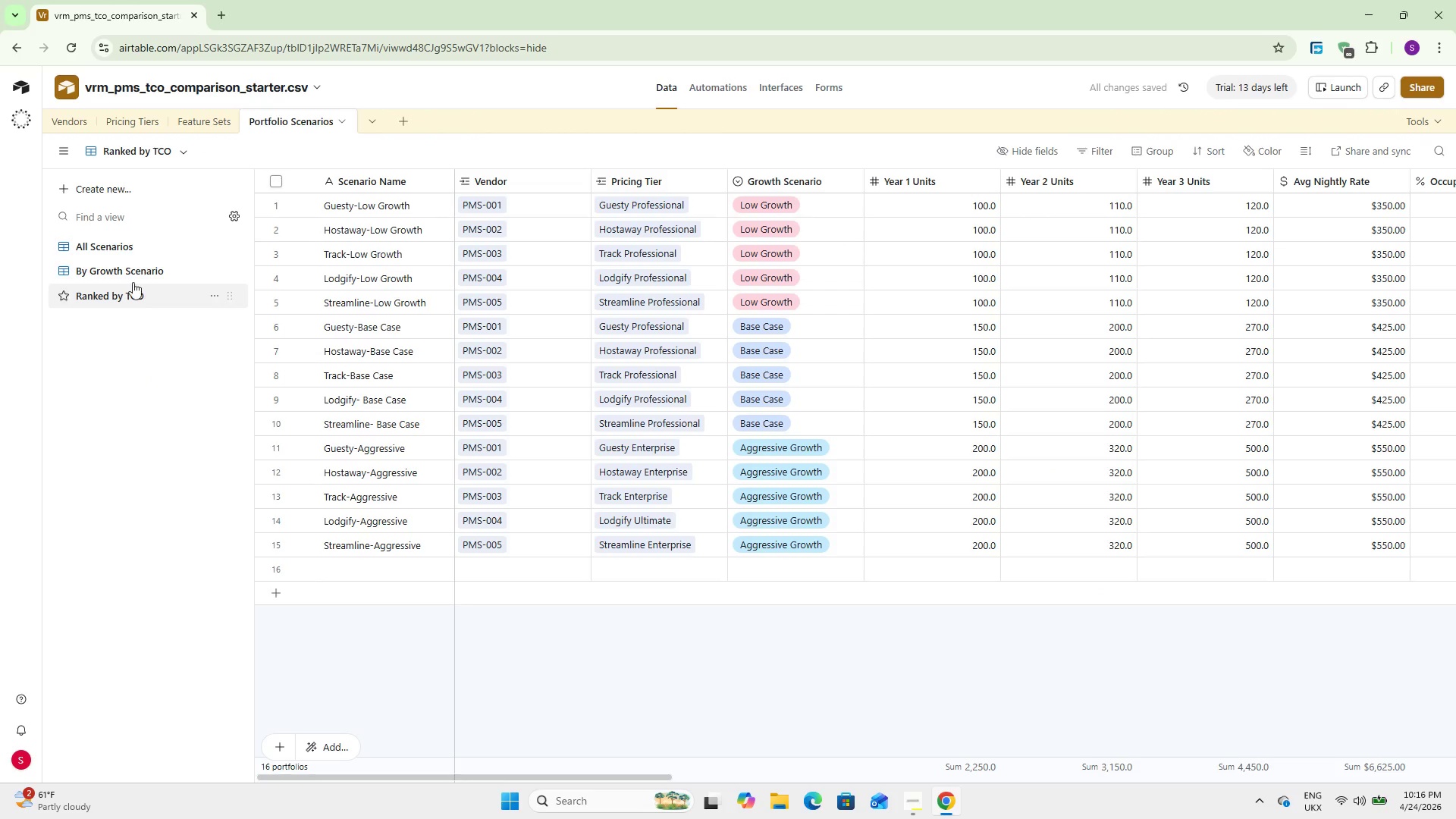 
mouse_move([139, 262])
 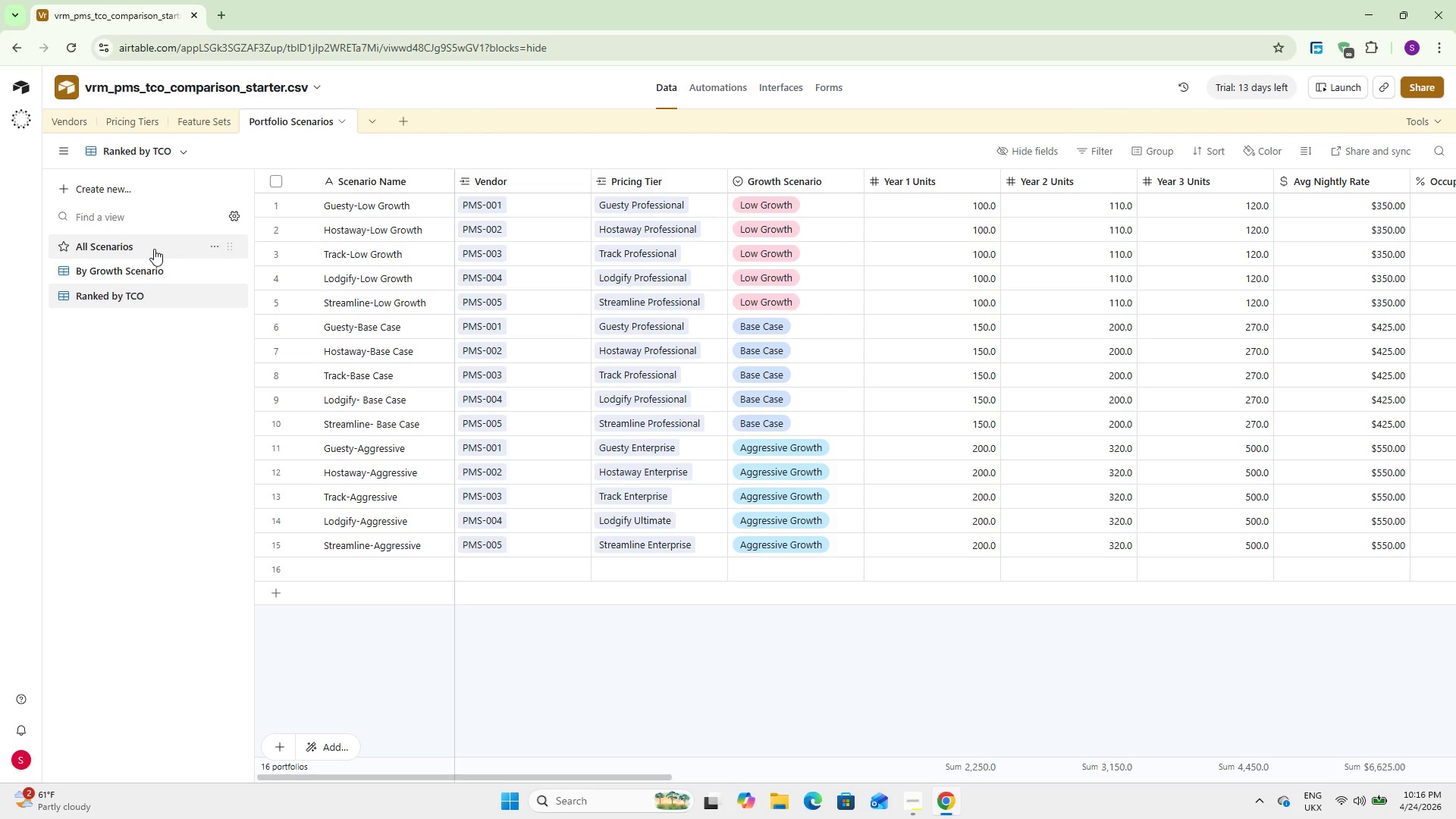 
left_click([154, 249])
 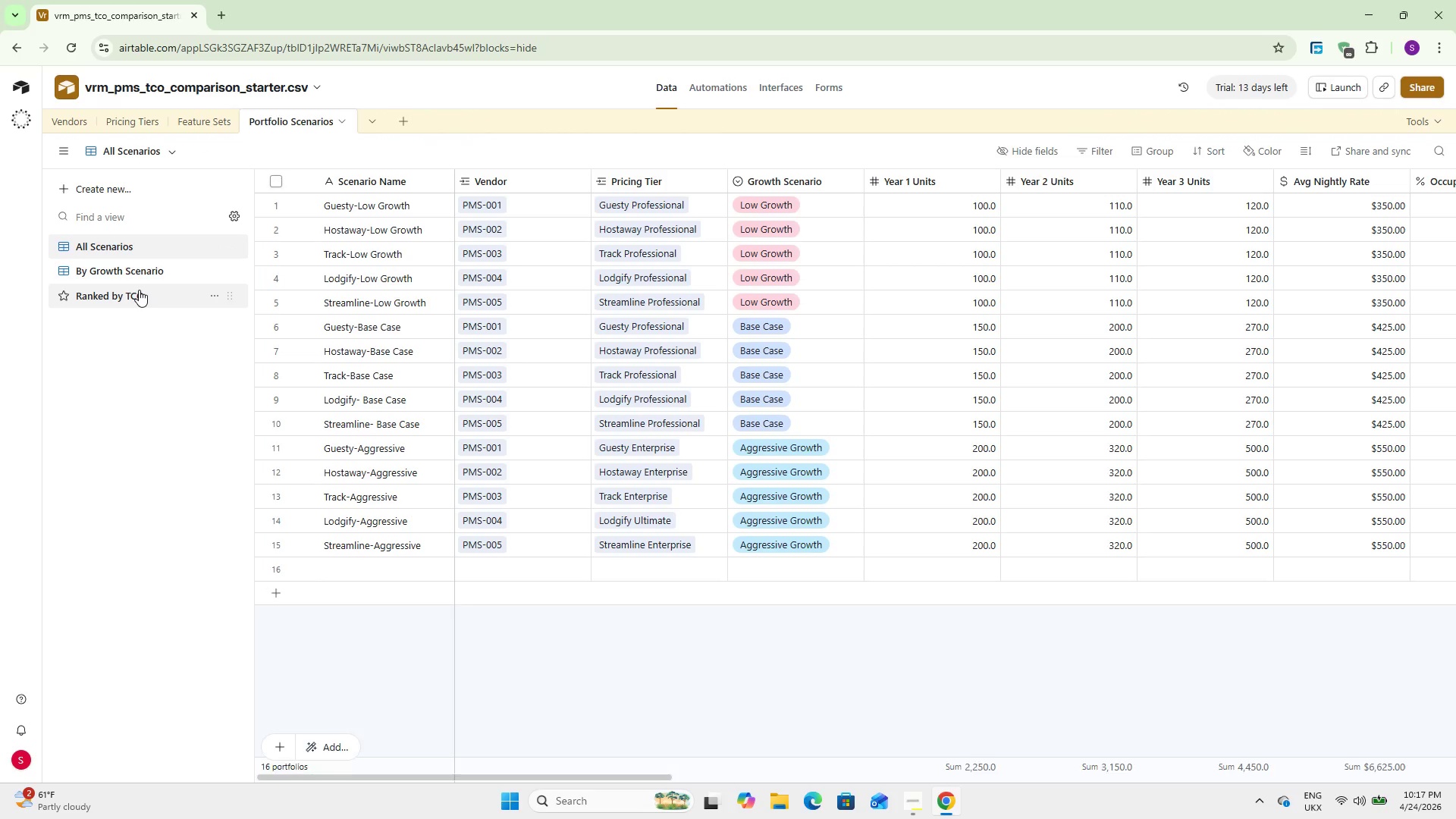 
left_click([139, 290])
 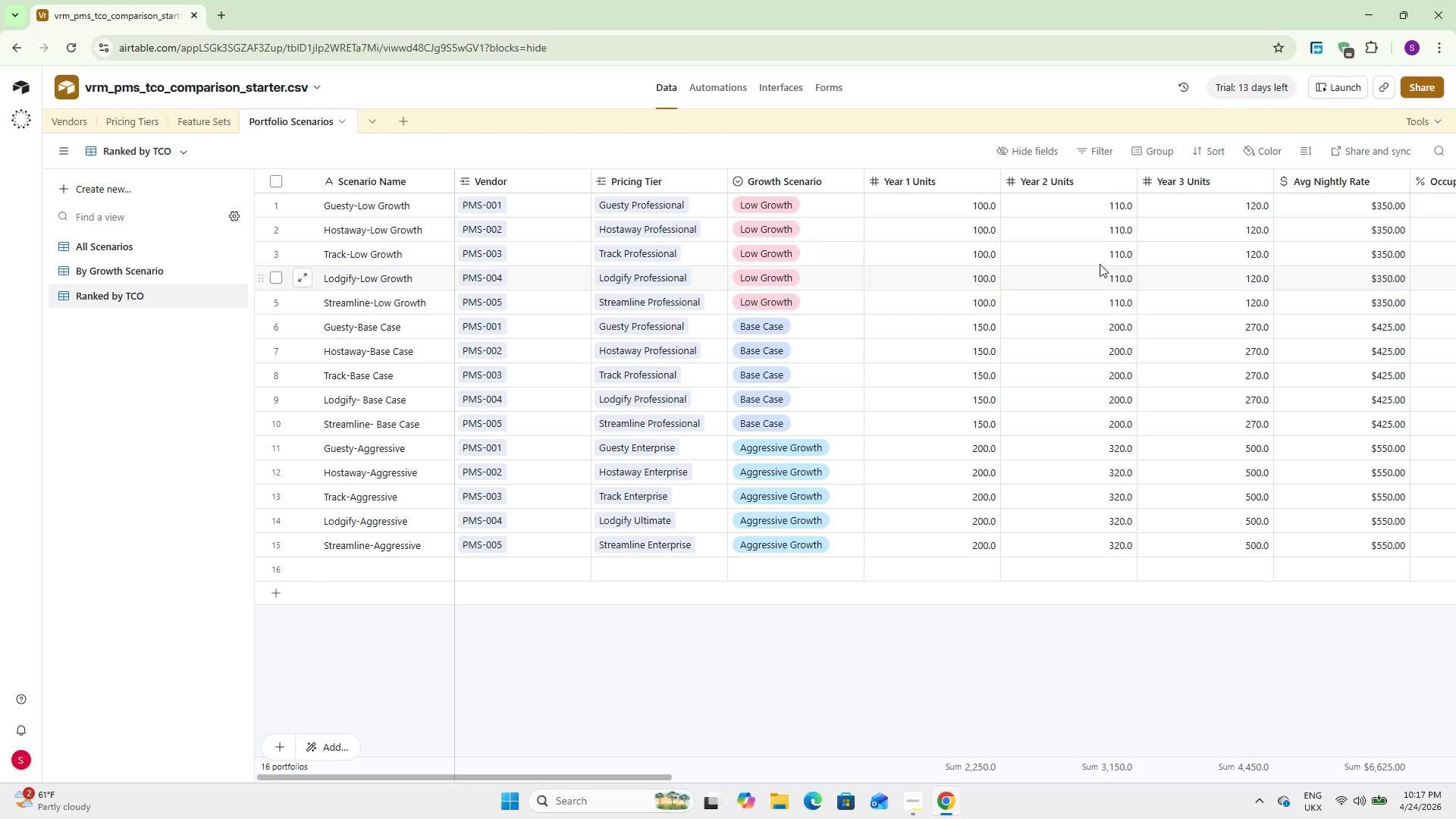 
left_click([1211, 154])
 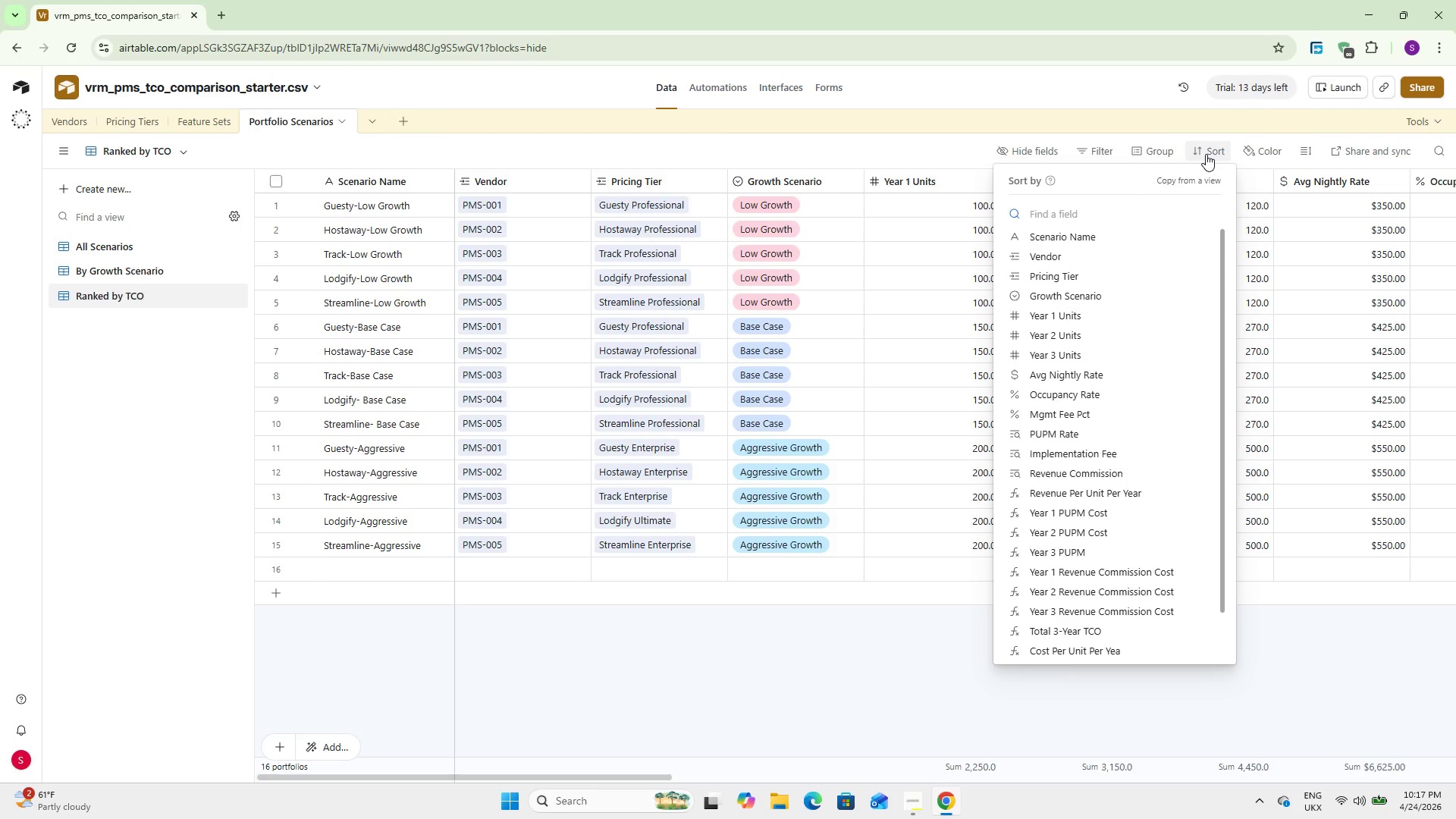 
wait(5.22)
 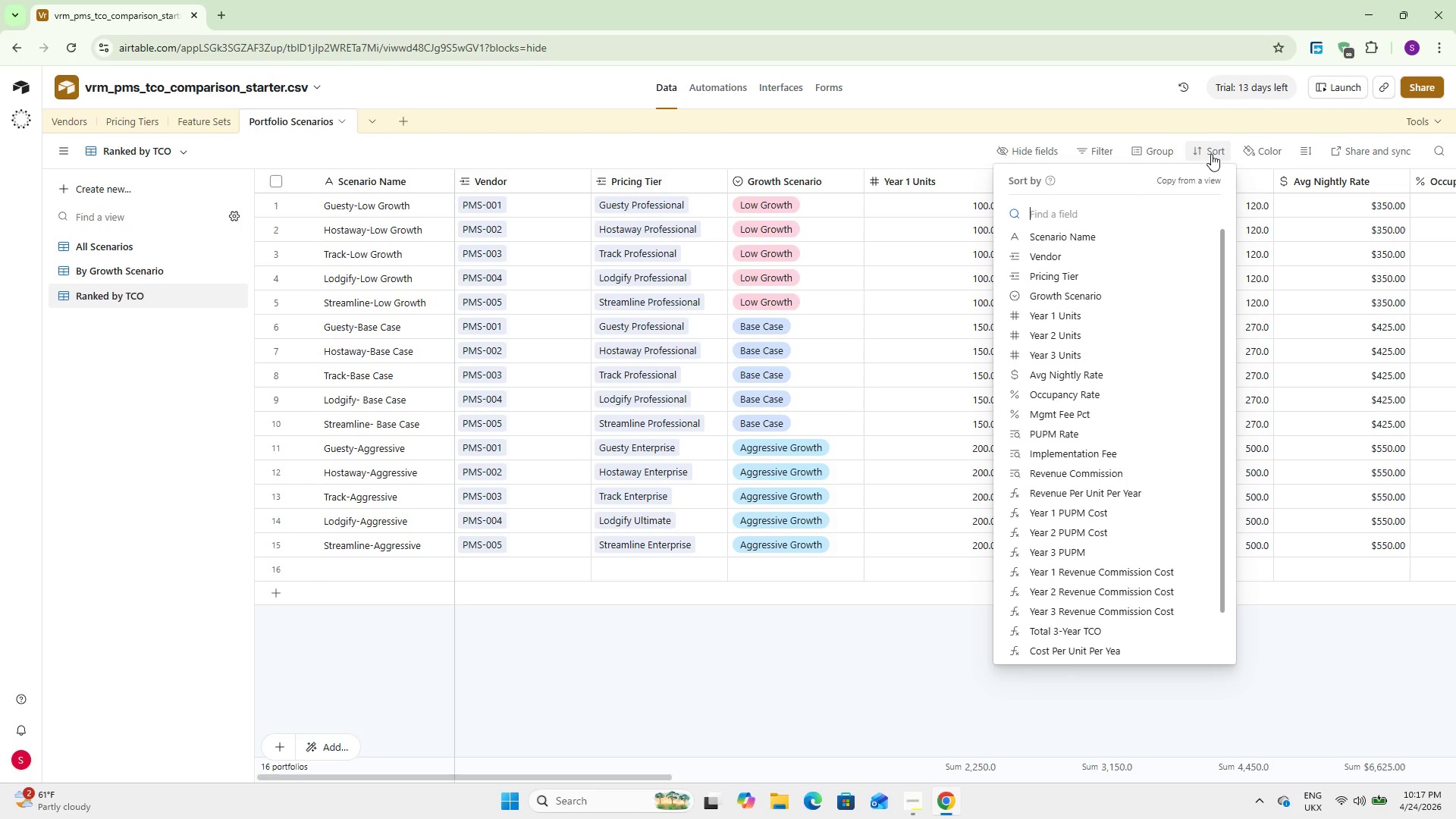 
key(T)
 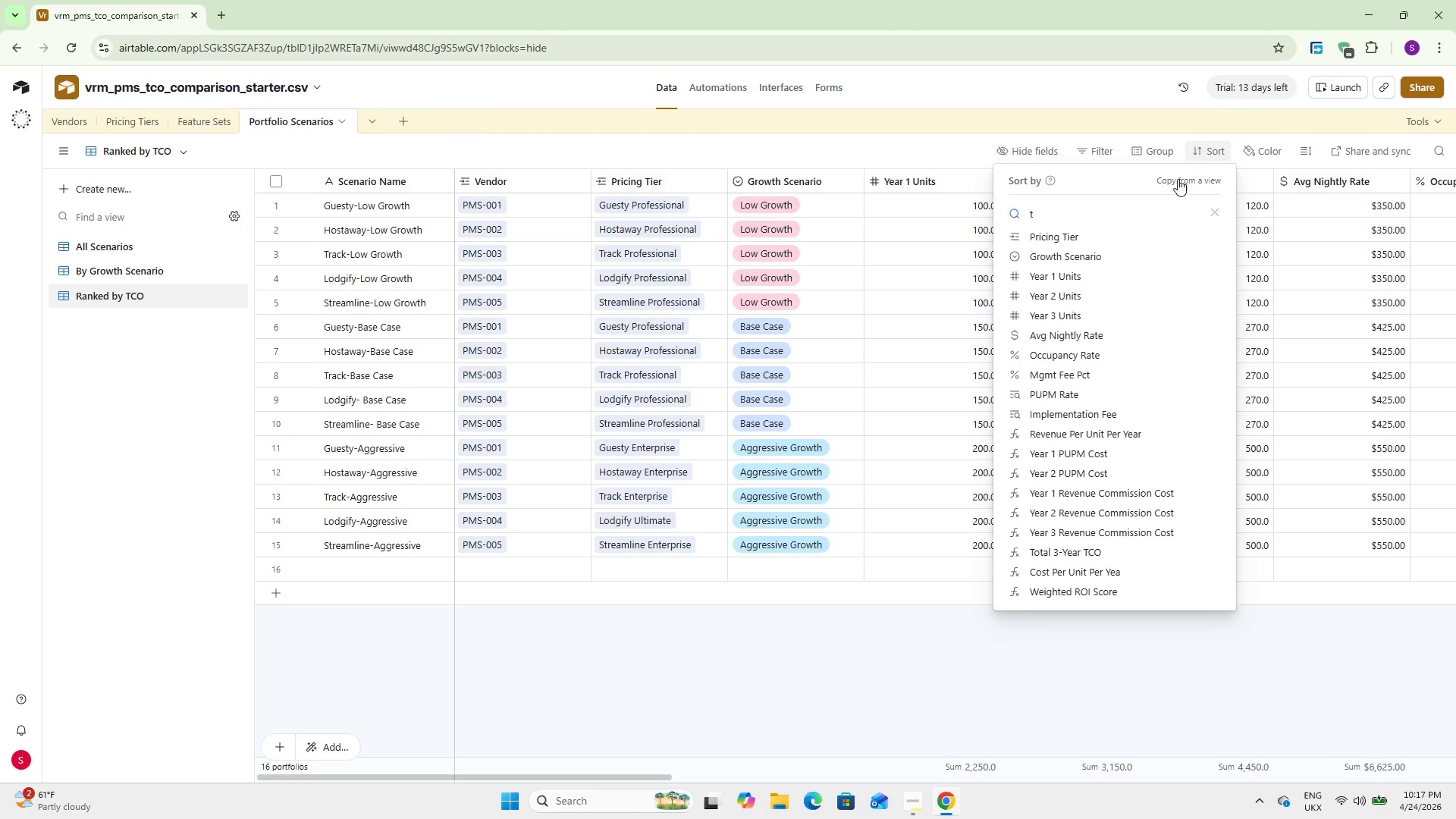 
wait(5.23)
 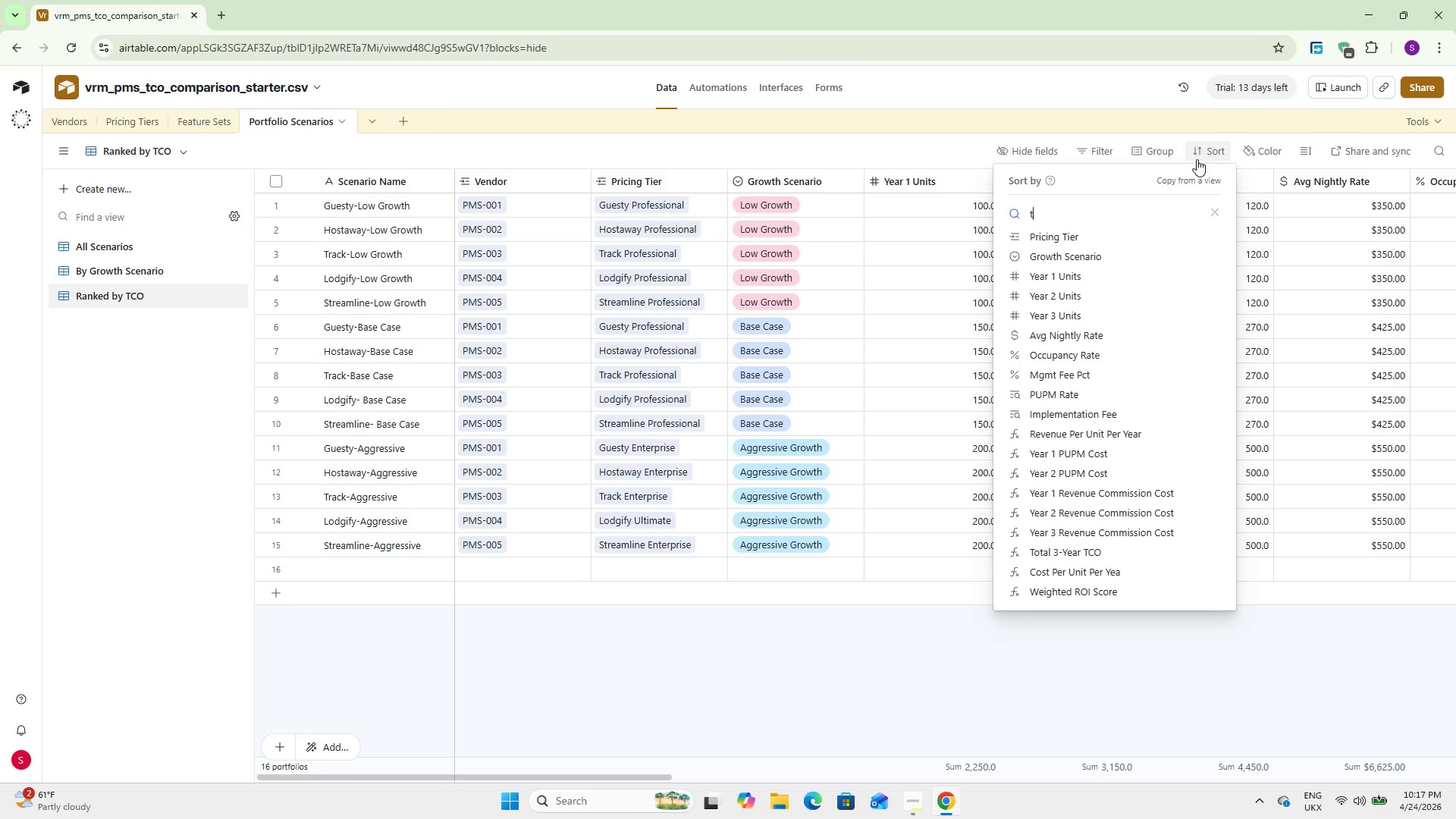 
left_click([1098, 547])
 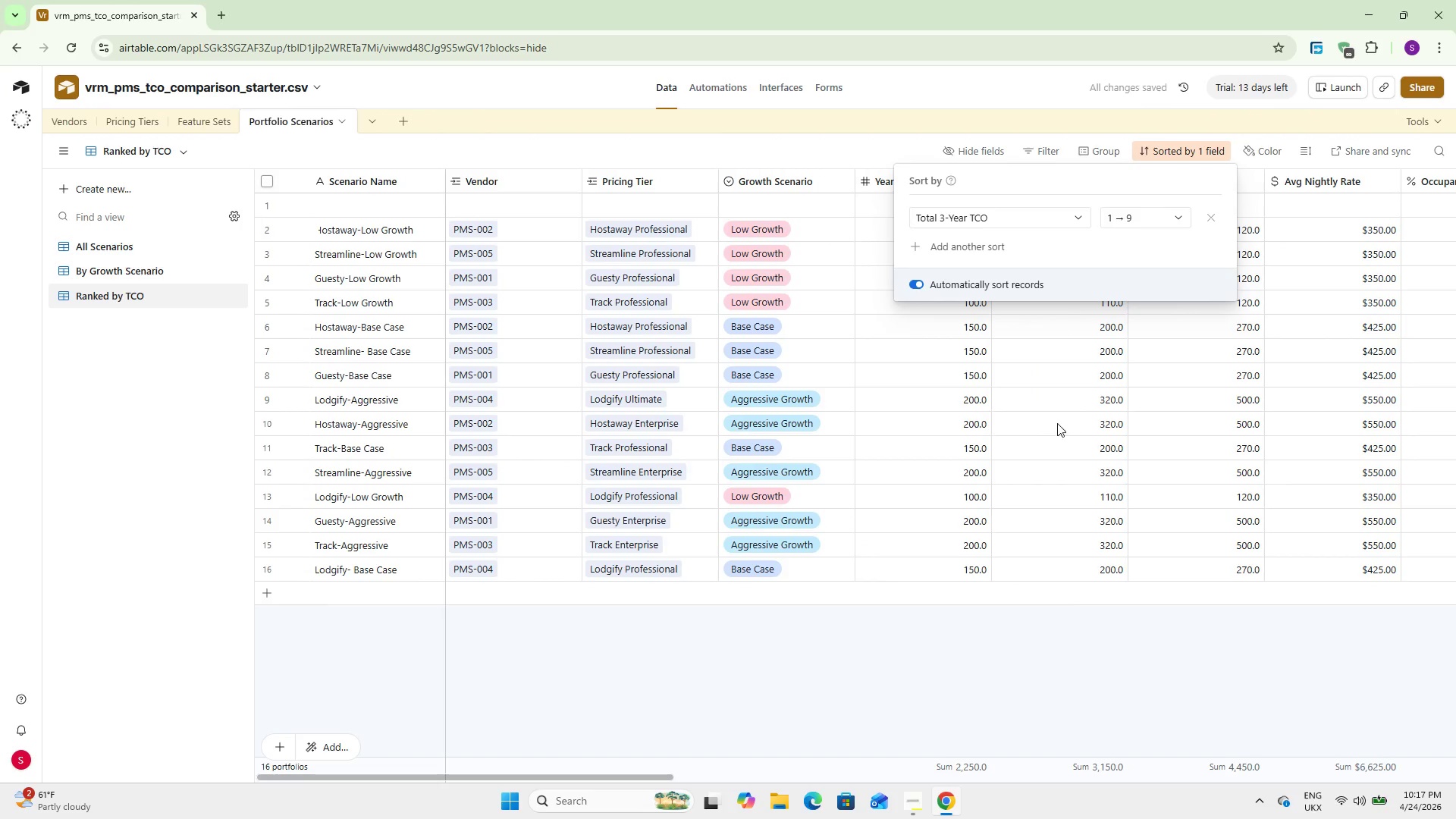 
left_click([1106, 648])
 